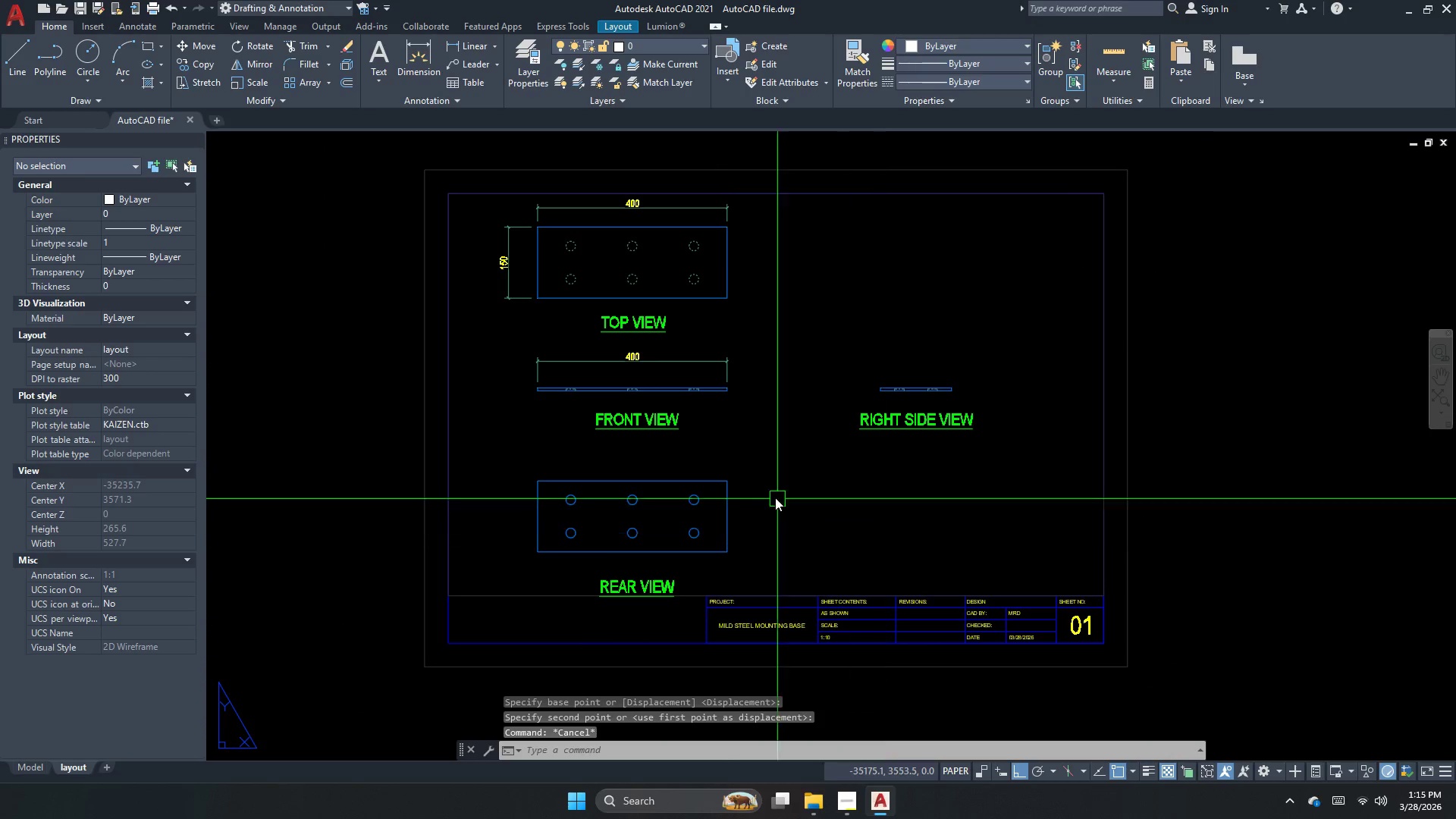 
double_click([767, 475])
 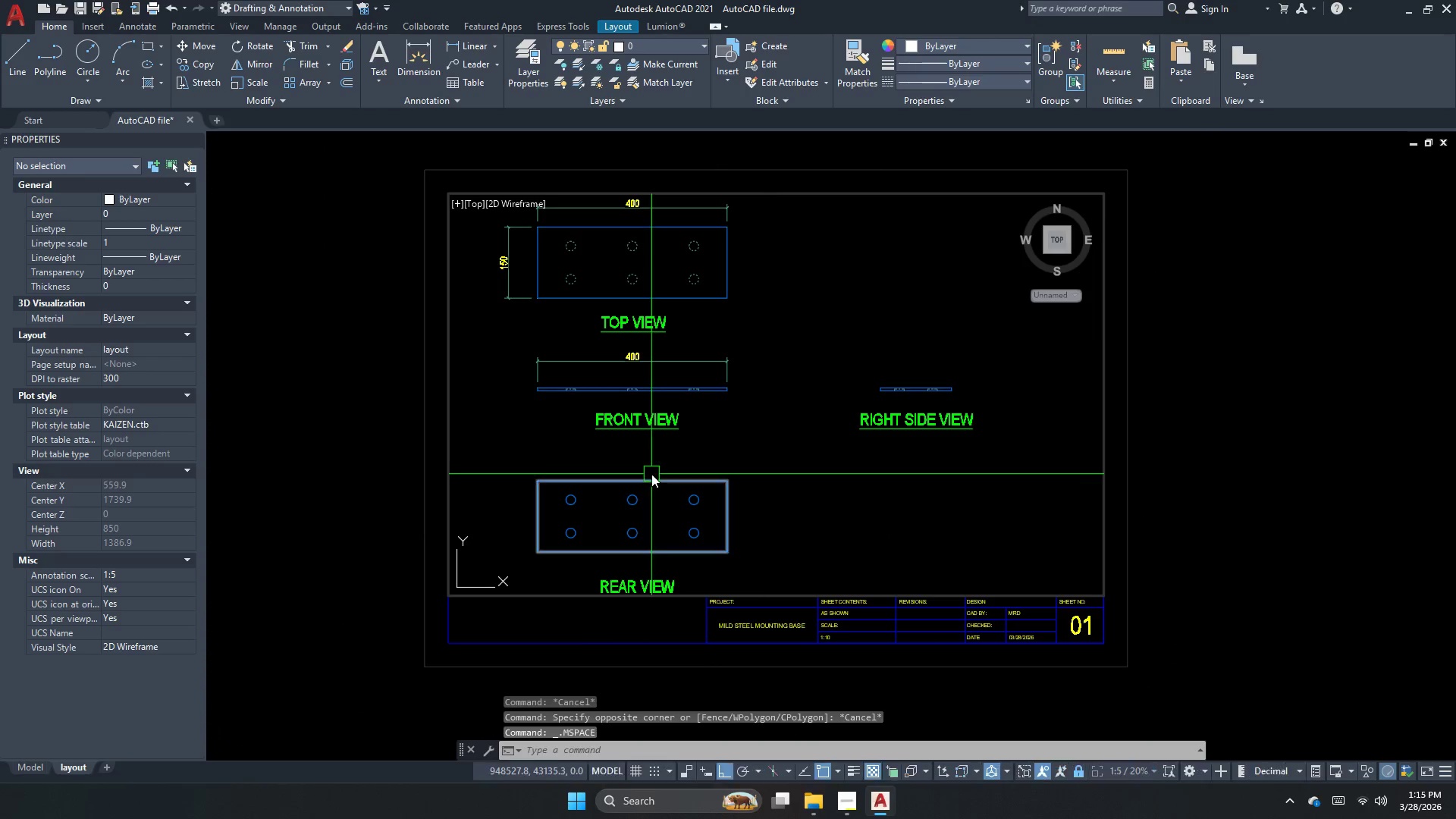 
scroll: coordinate [651, 474], scroll_direction: up, amount: 2.0
 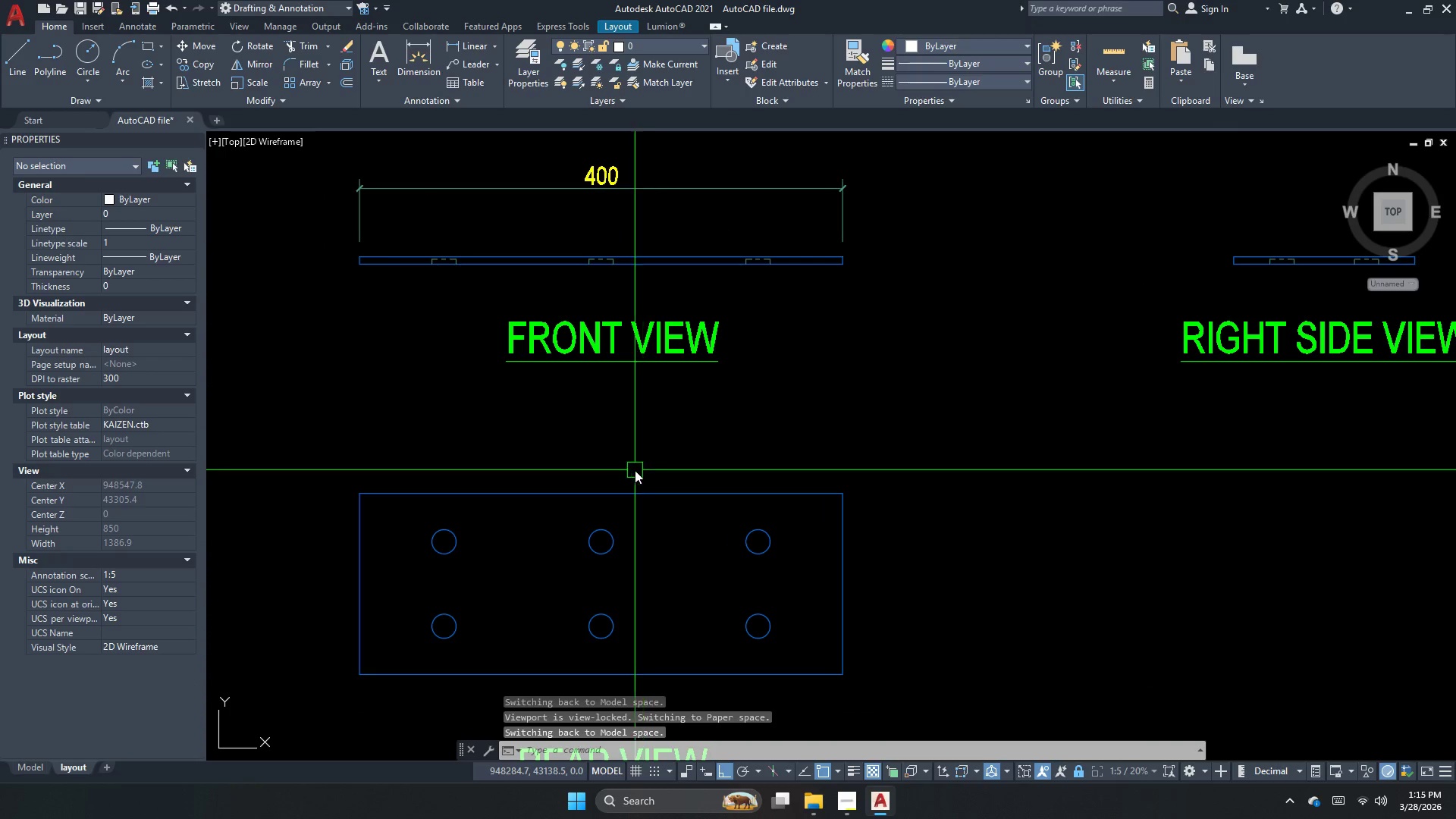 
key(Escape)
 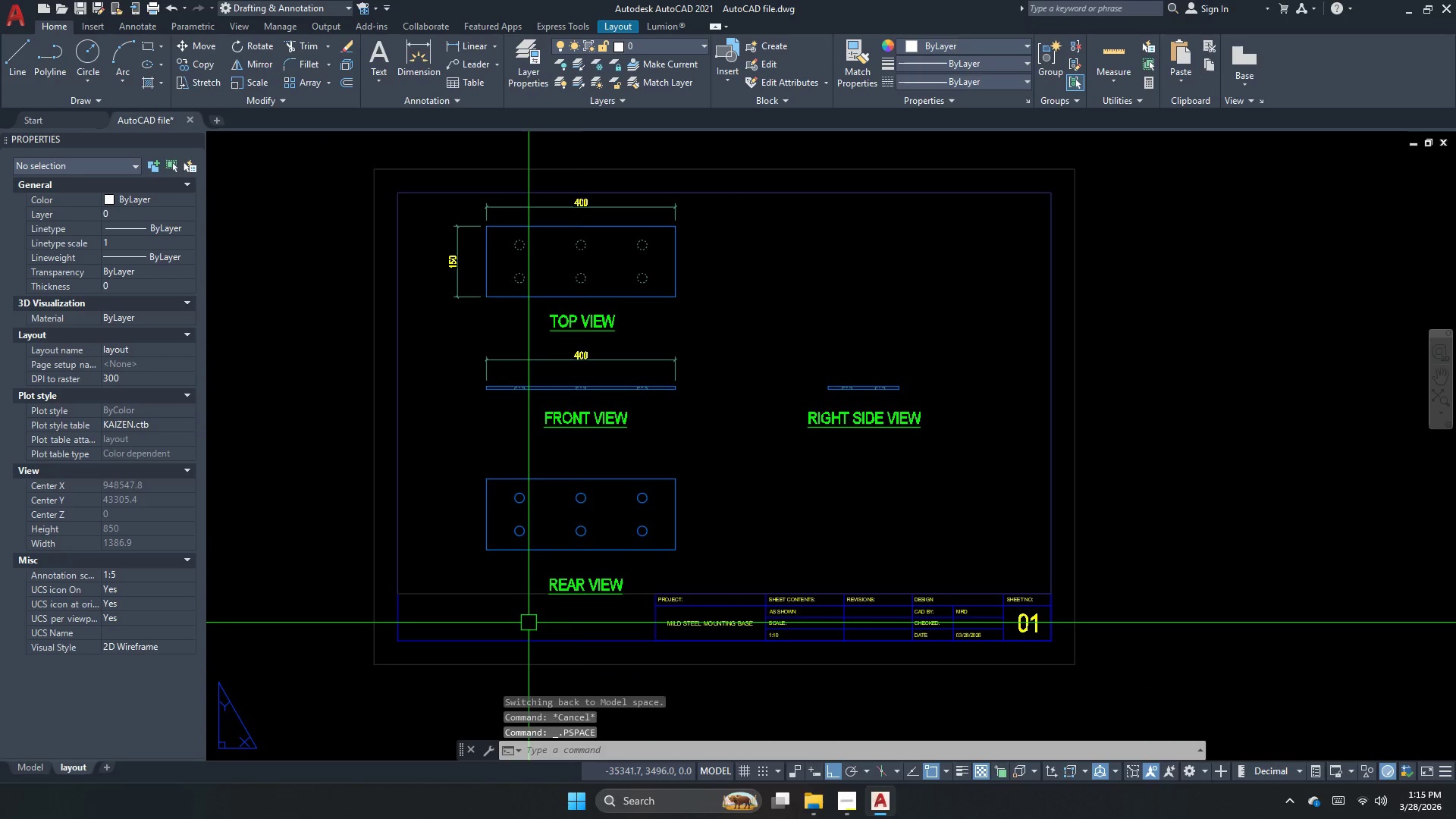 
scroll: coordinate [558, 470], scroll_direction: down, amount: 3.0
 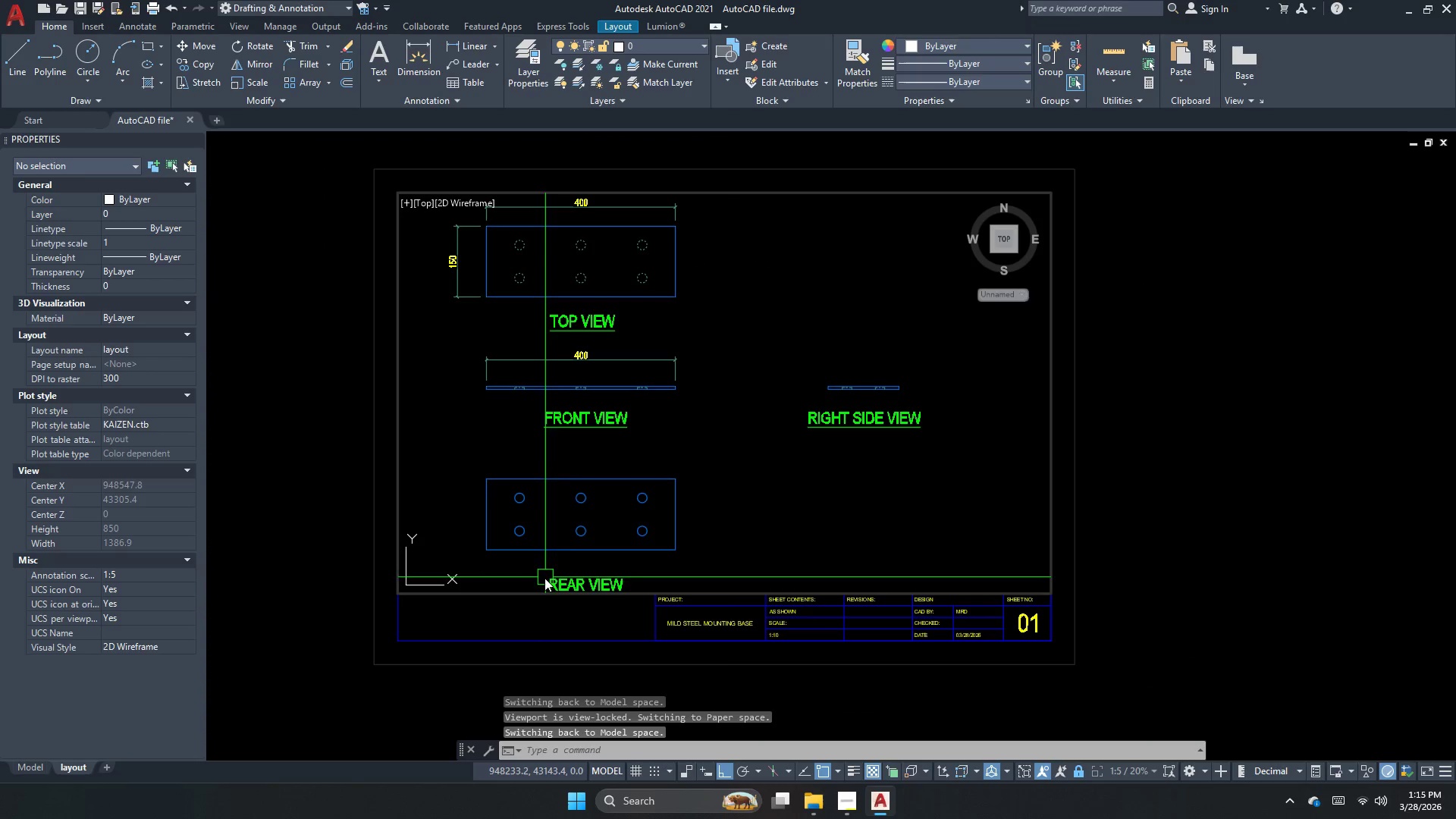 
double_click([529, 623])
 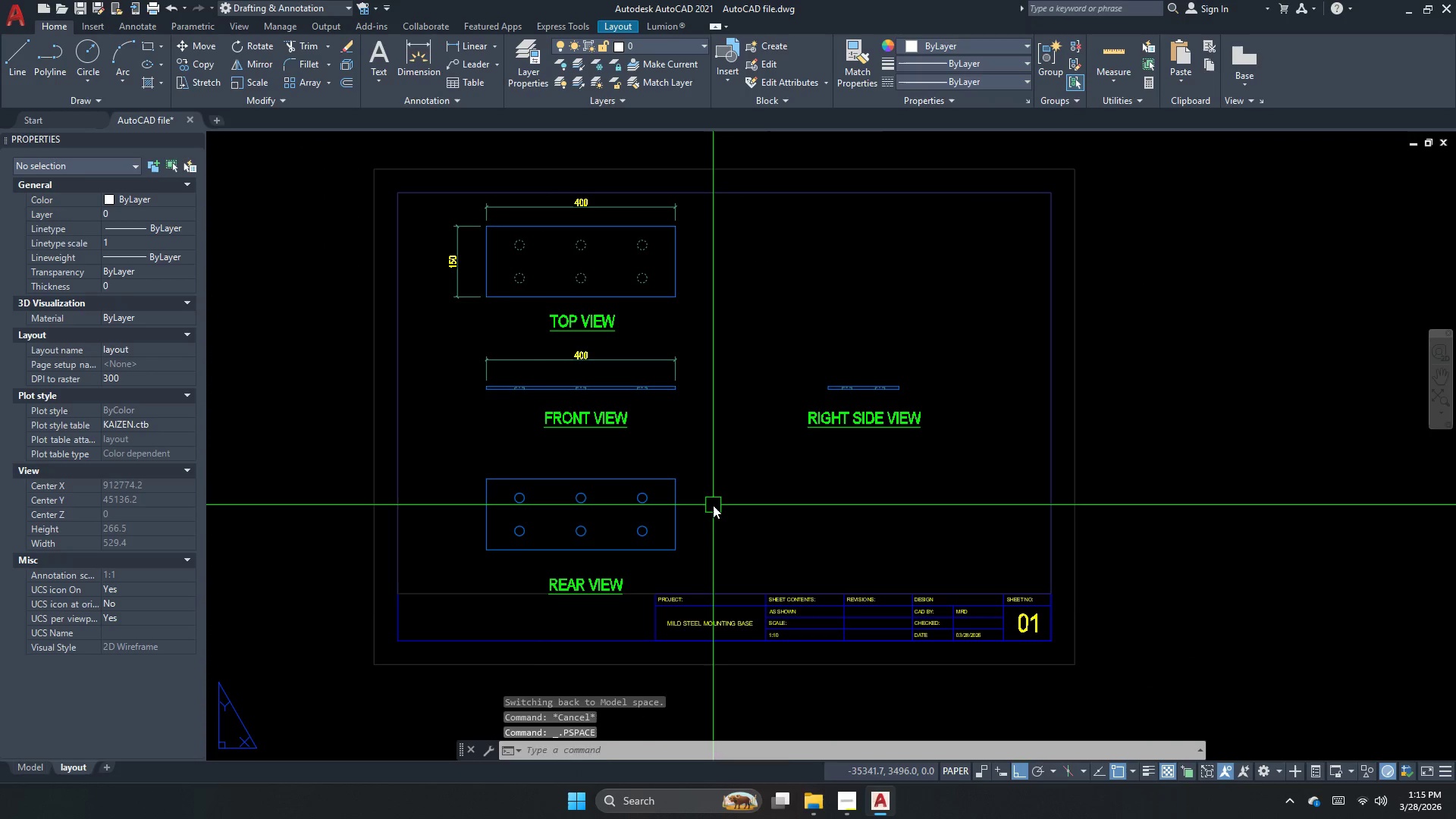 
triple_click([713, 505])
 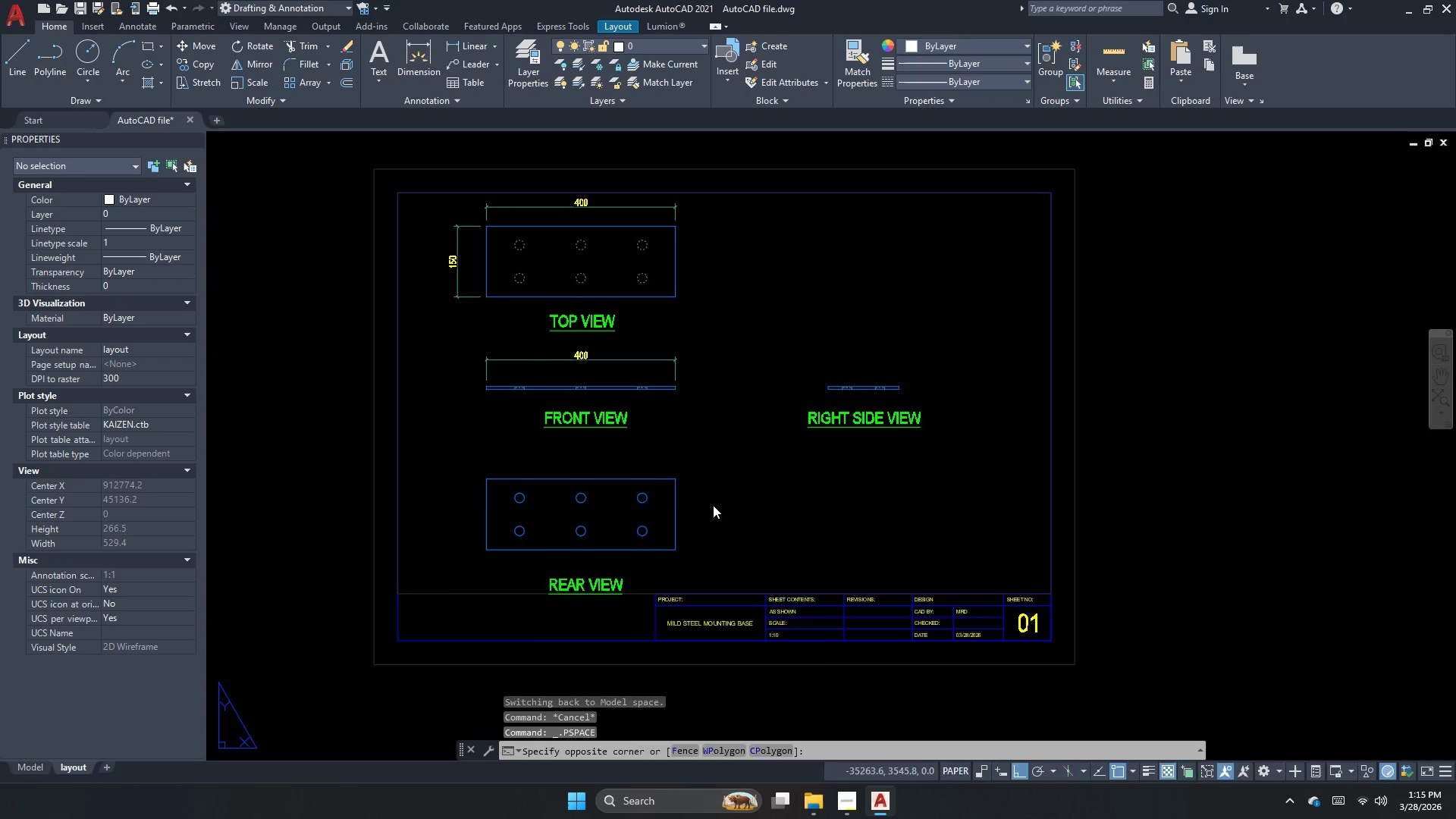 
triple_click([713, 505])
 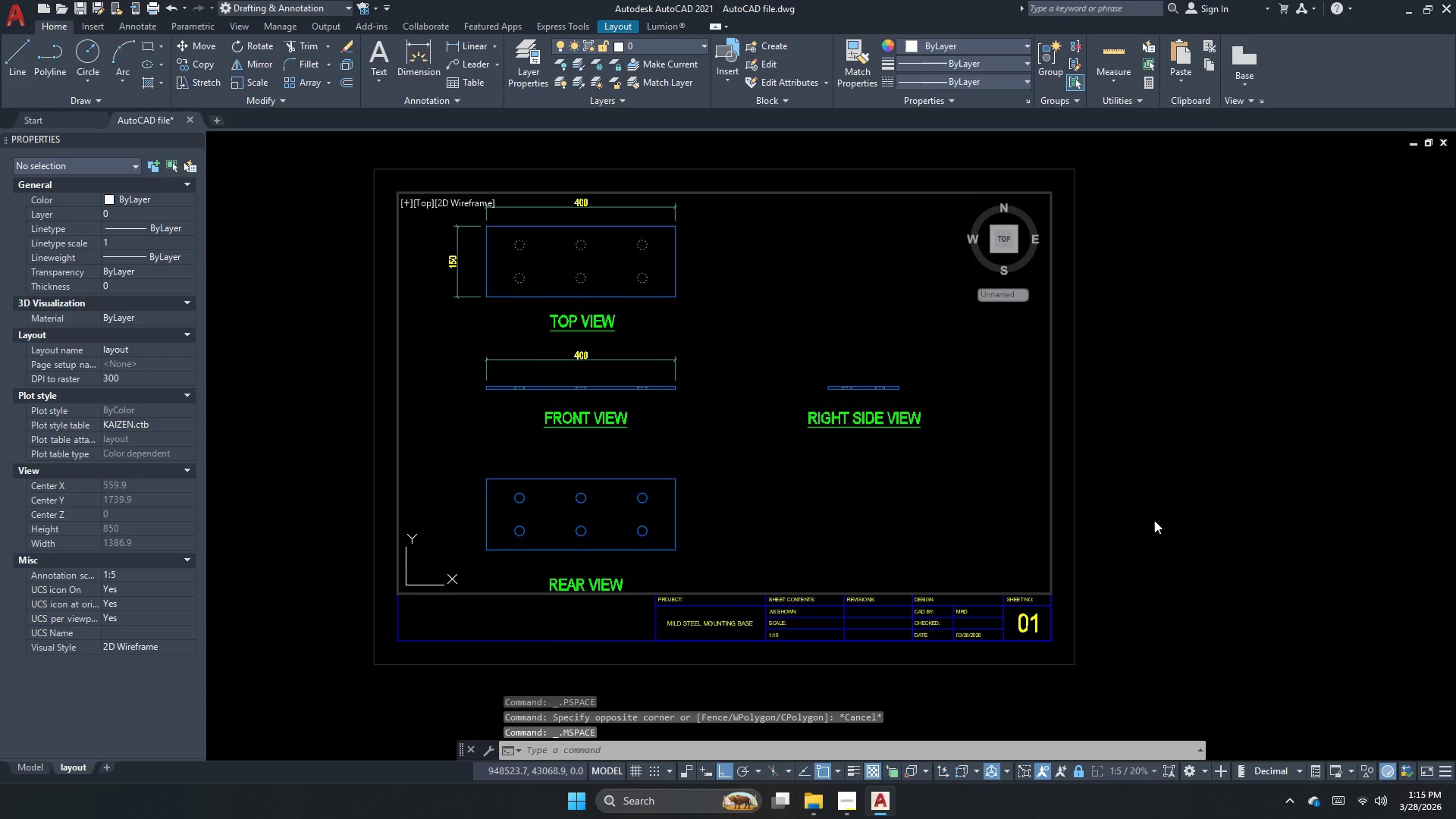 
double_click([1159, 518])
 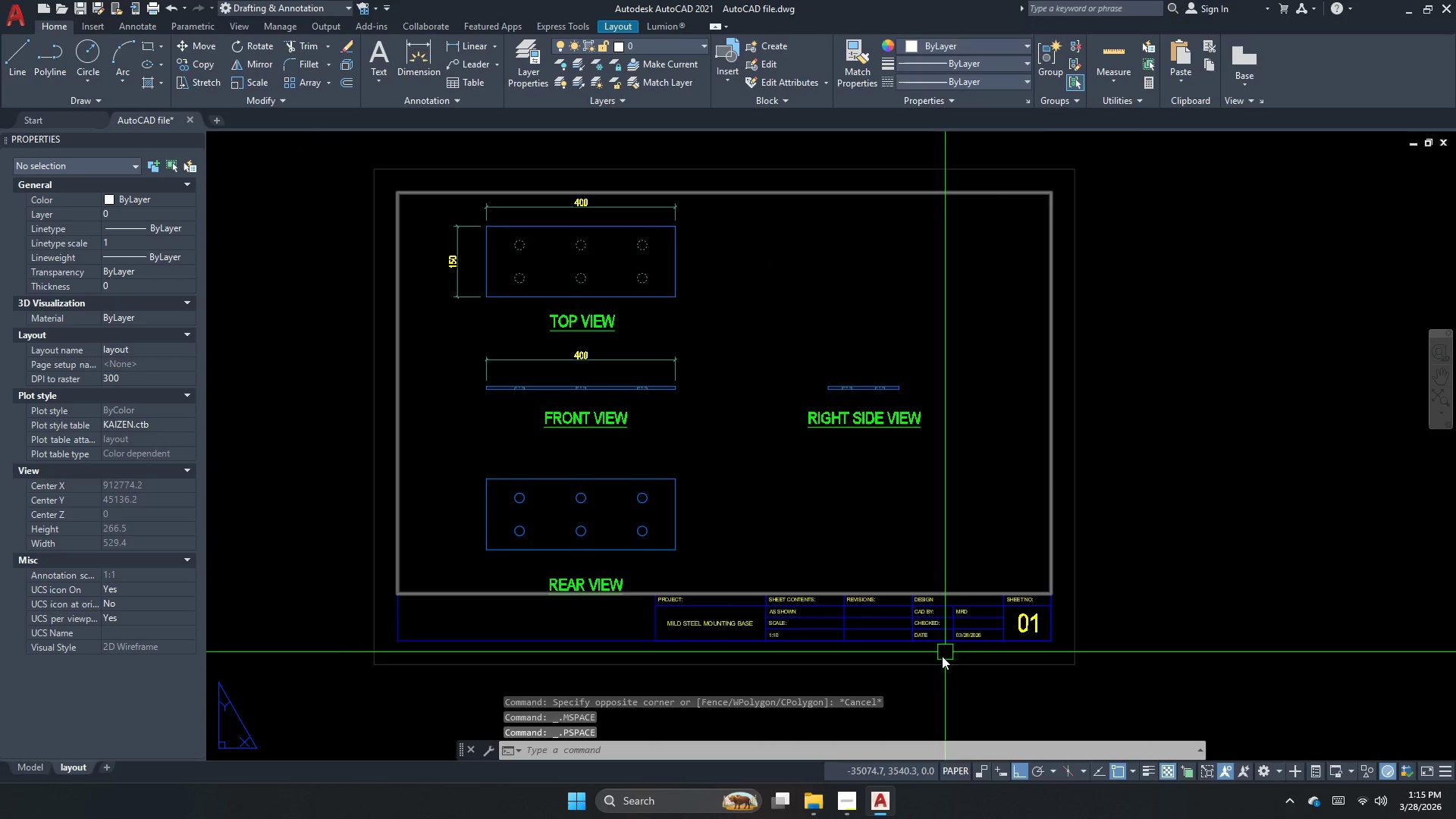 
scroll: coordinate [886, 665], scroll_direction: up, amount: 2.0
 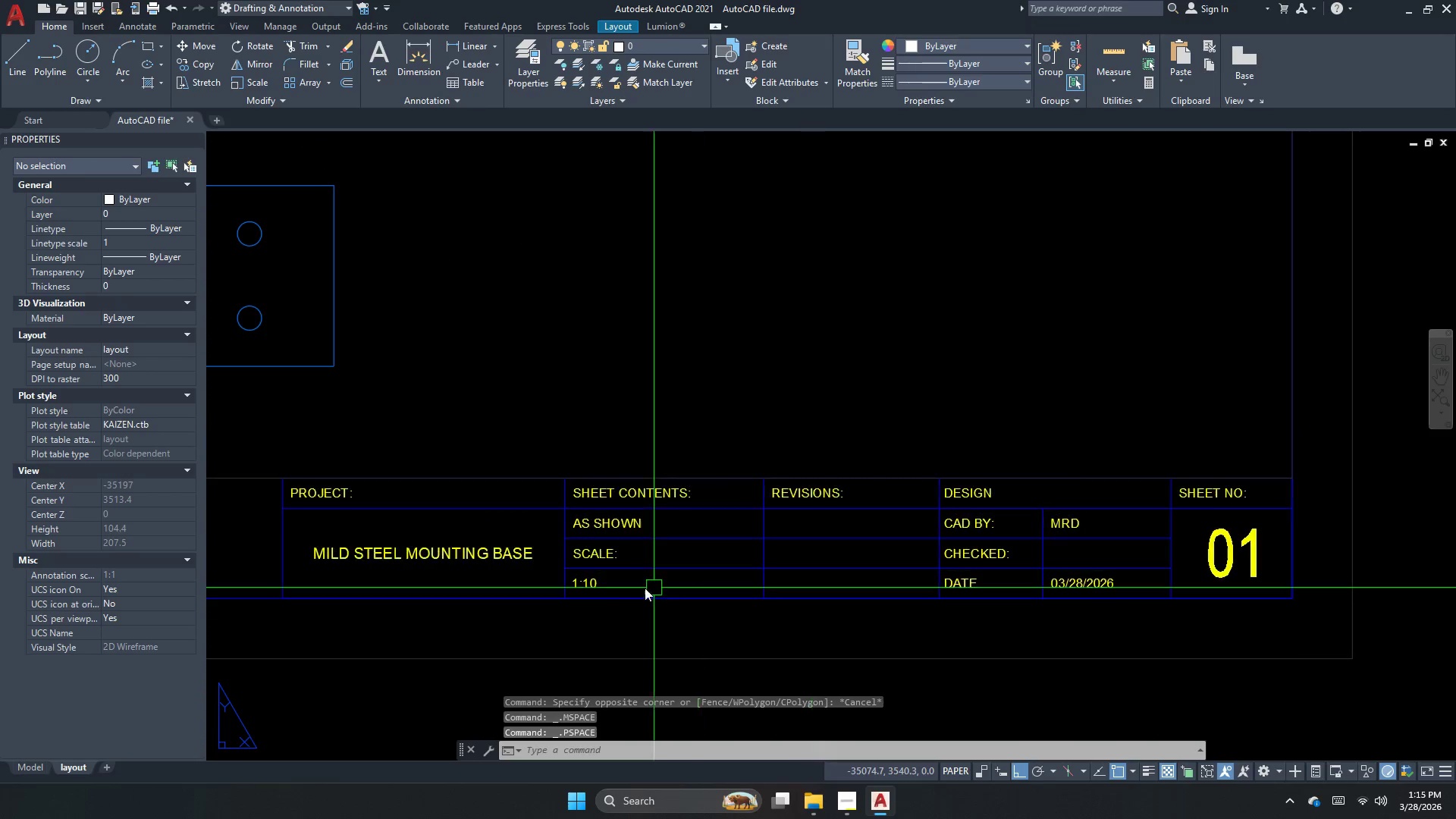 
double_click([612, 568])
 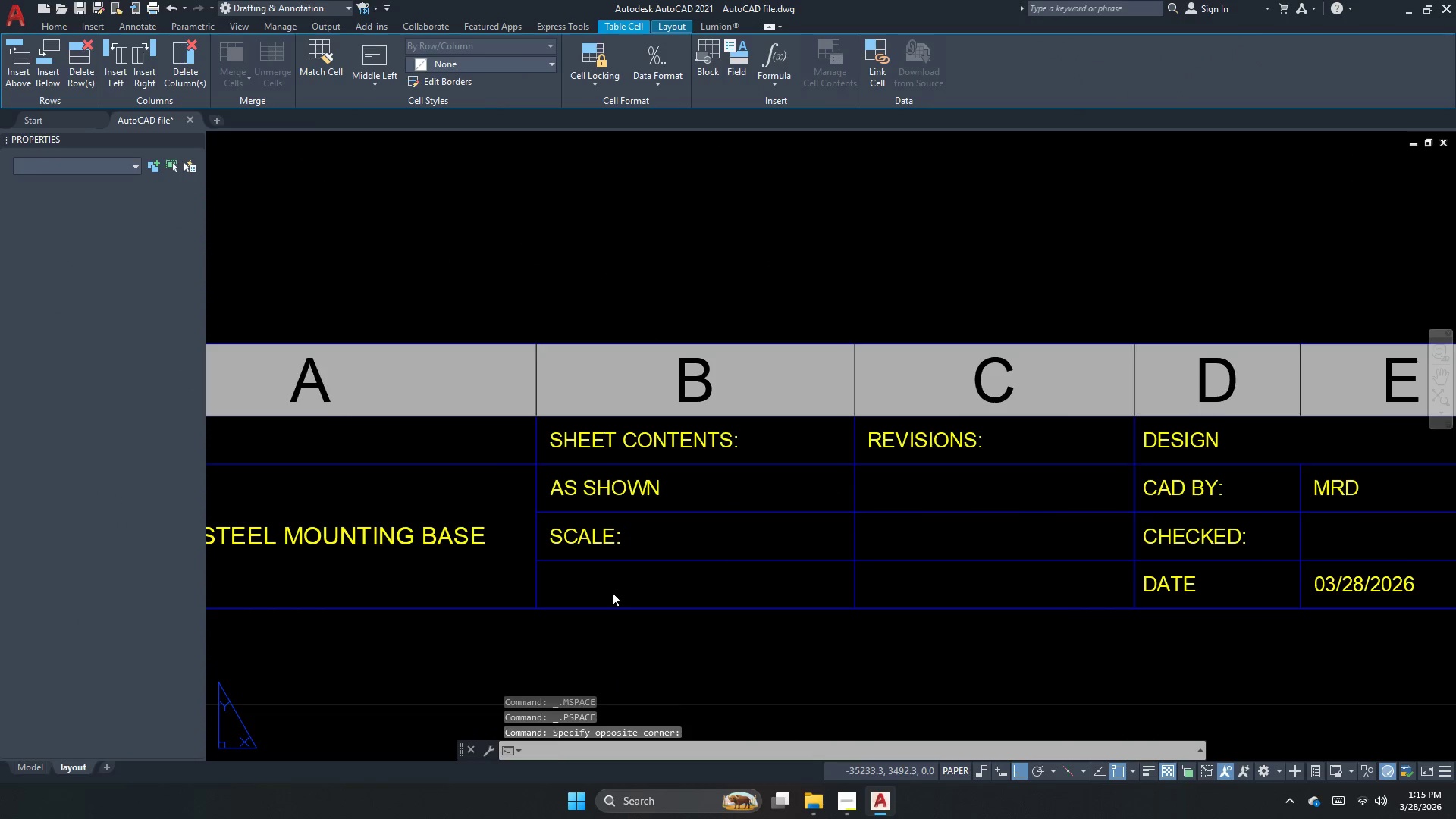 
scroll: coordinate [611, 584], scroll_direction: up, amount: 1.0
 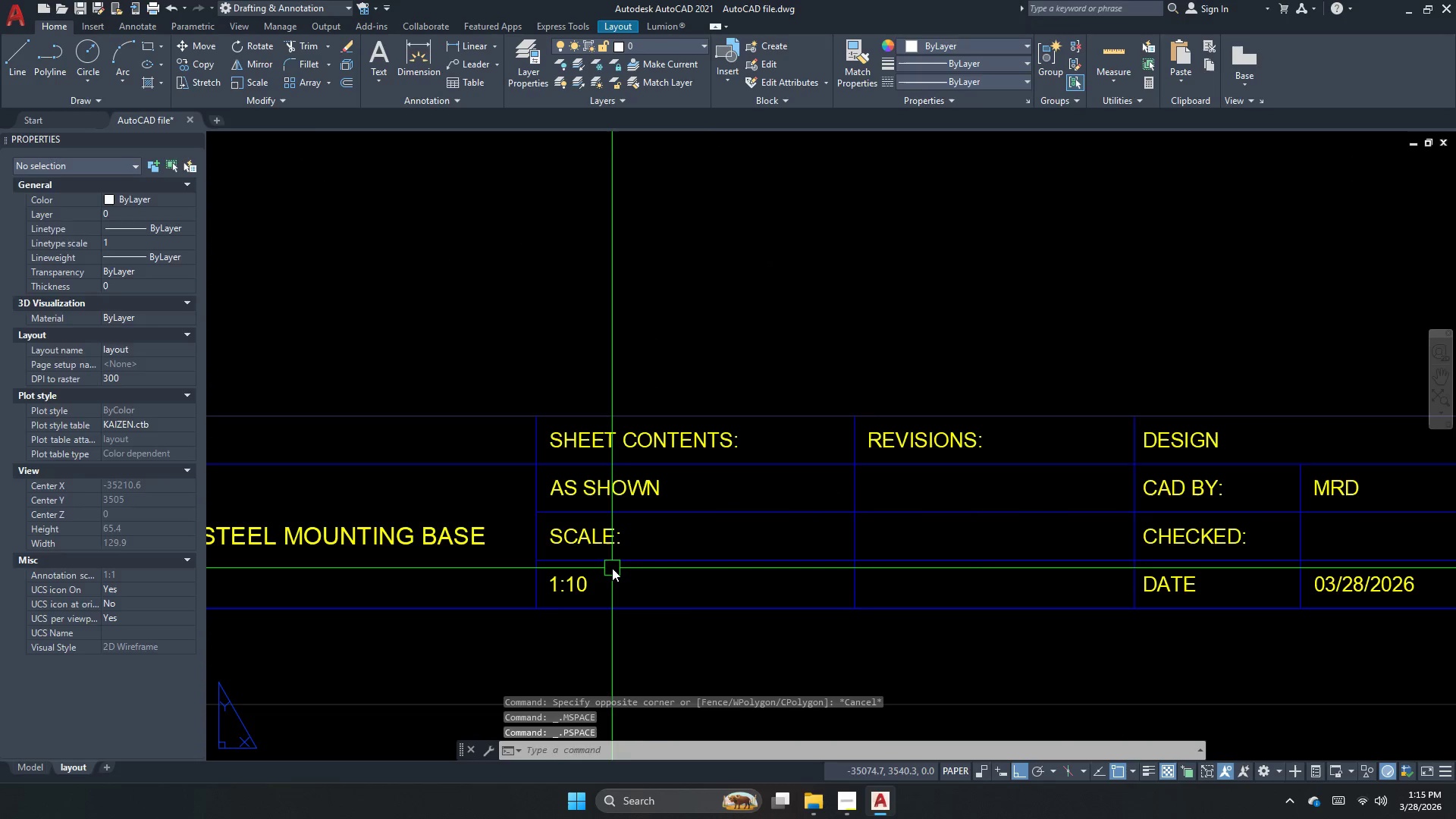 
triple_click([612, 592])
 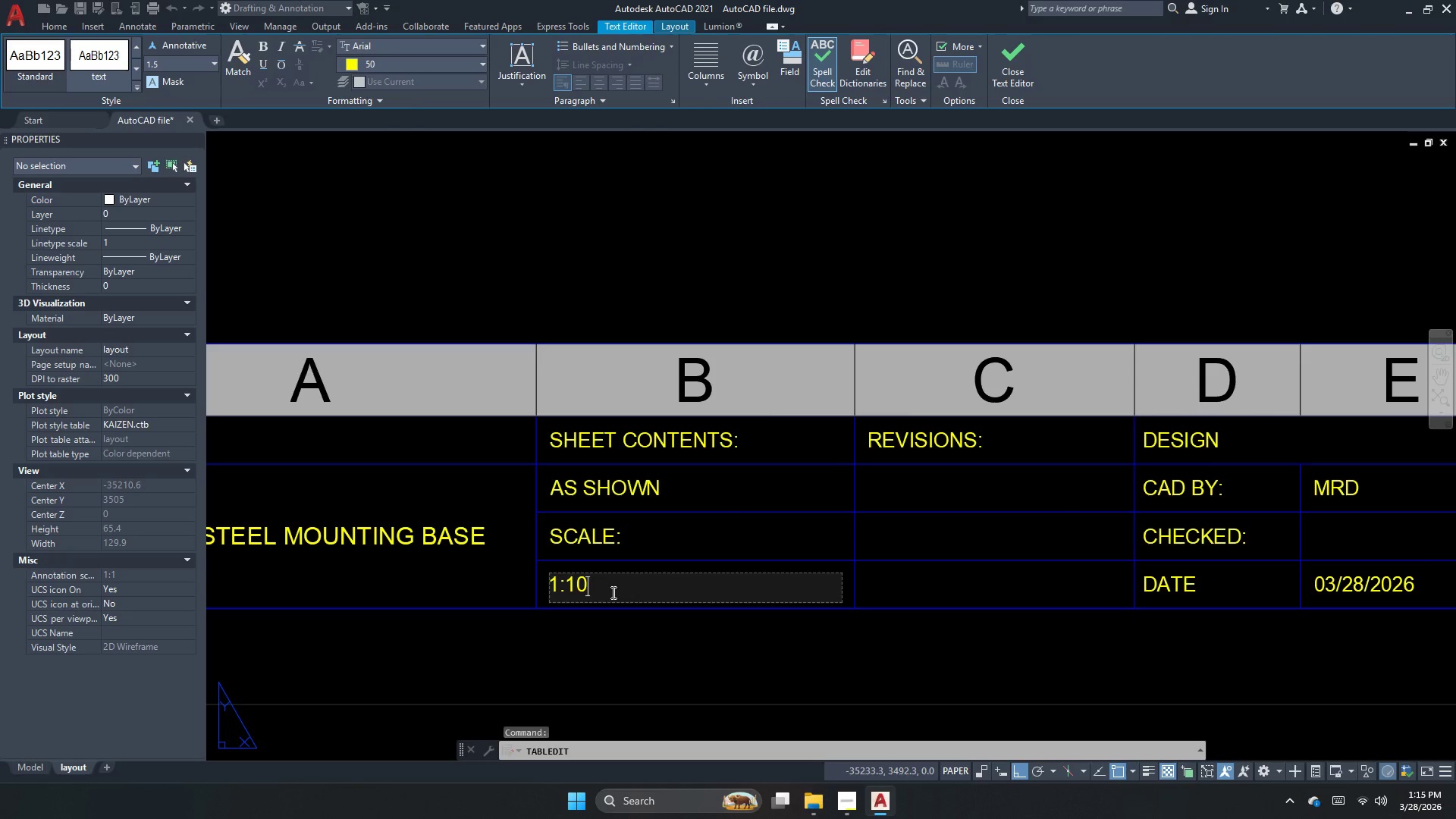 
key(Backspace)
 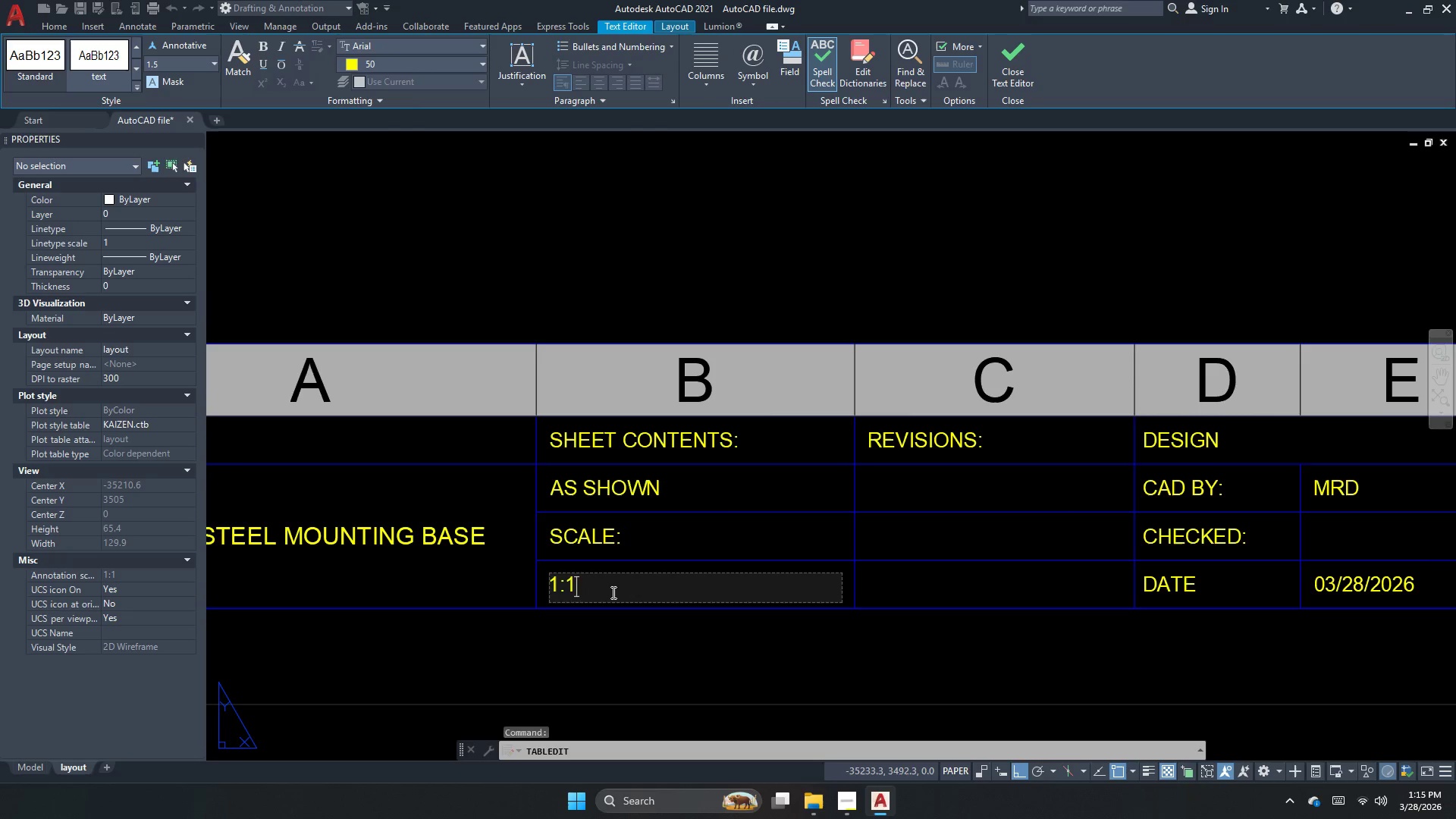 
key(Backspace)
 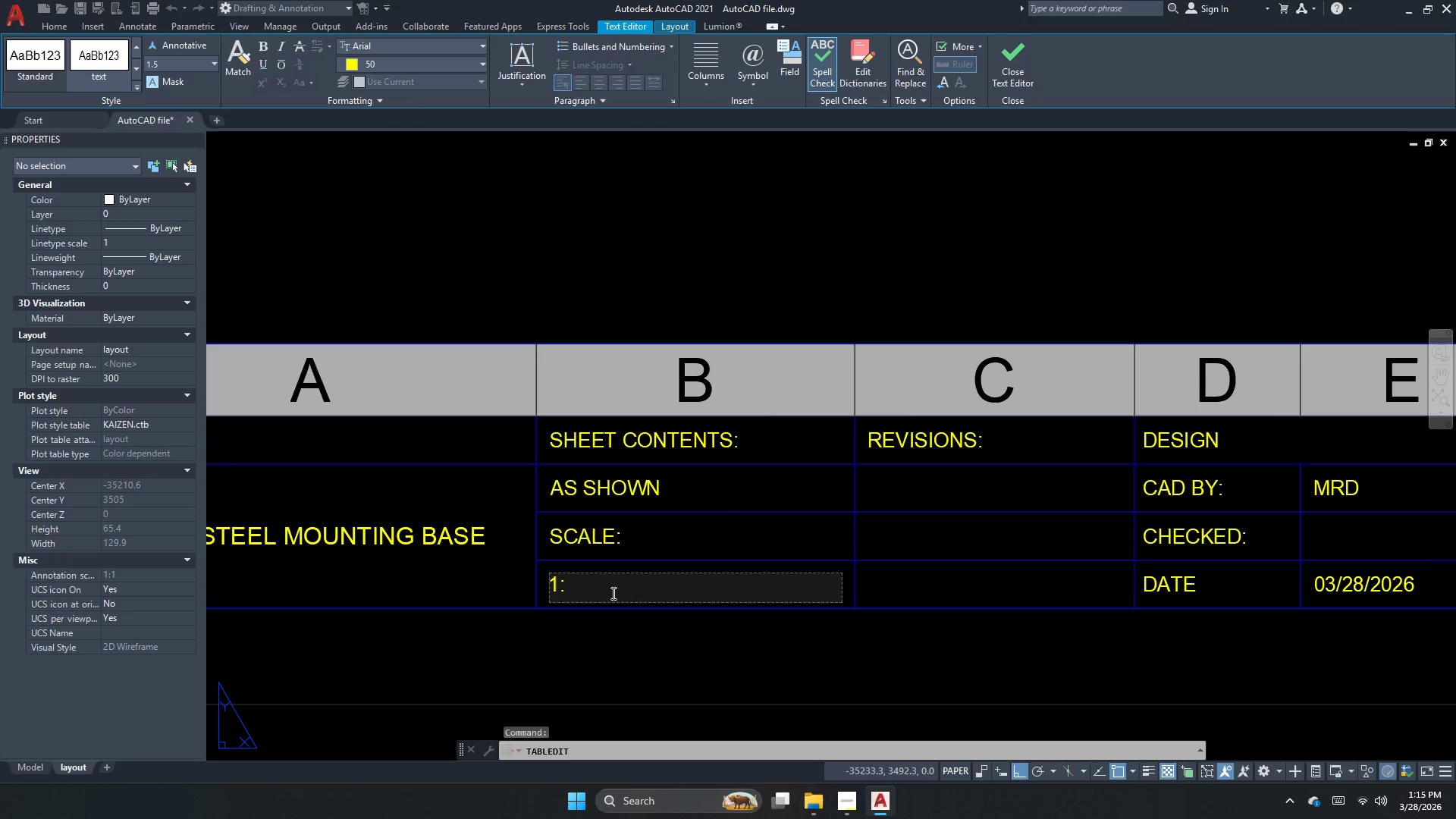 
key(Numpad5)
 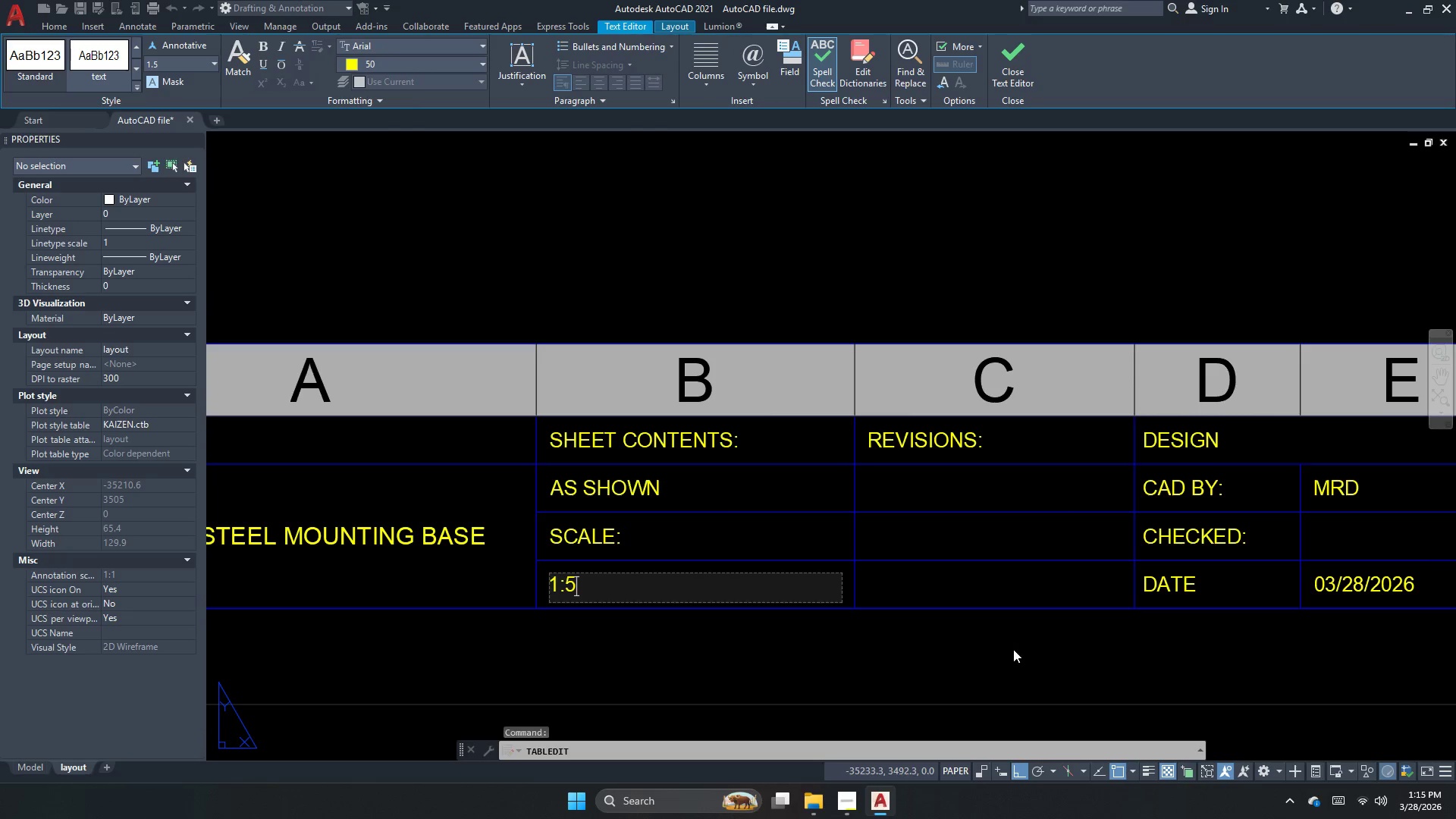 
left_click([1017, 651])
 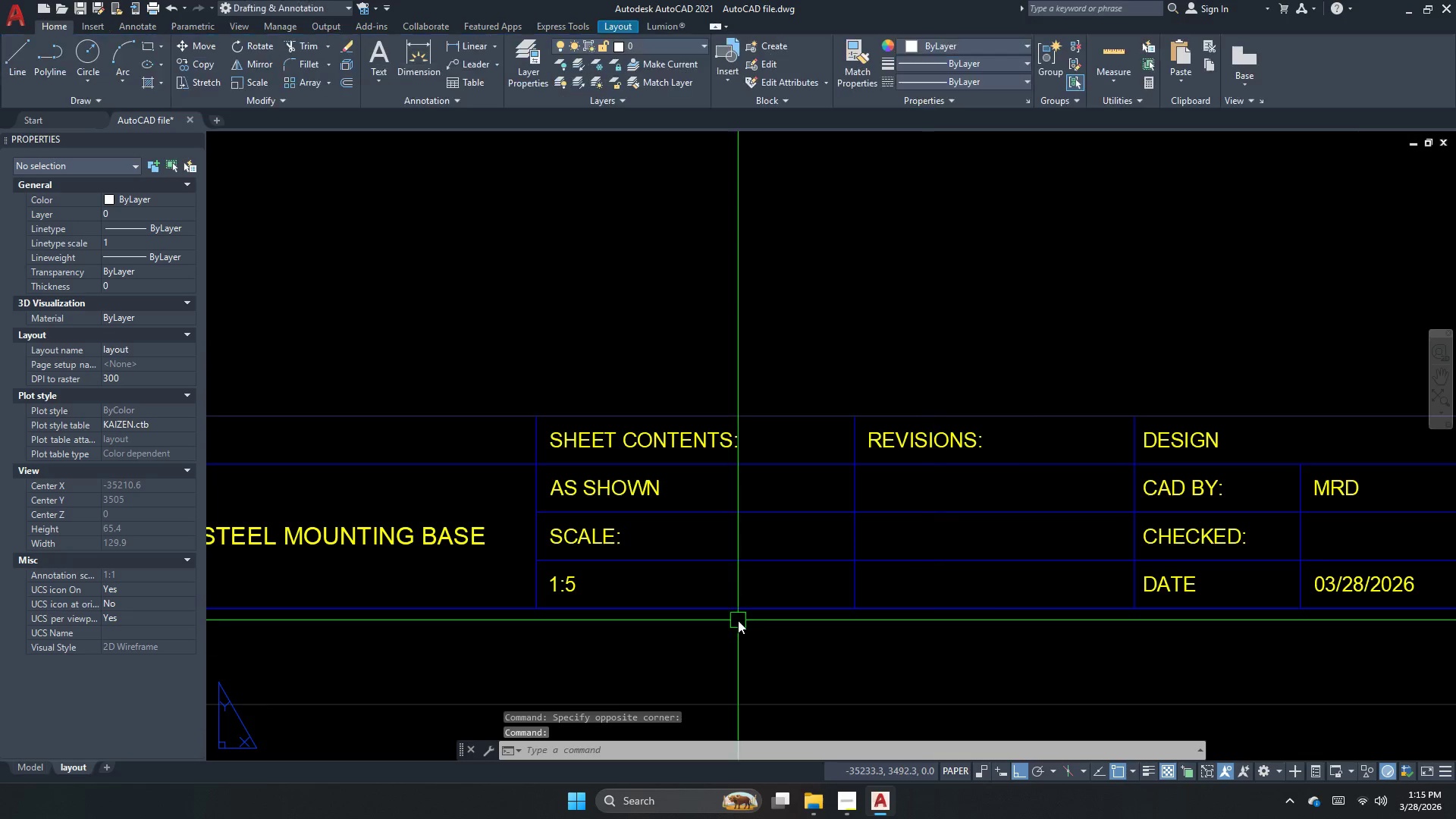 
scroll: coordinate [728, 568], scroll_direction: down, amount: 2.0
 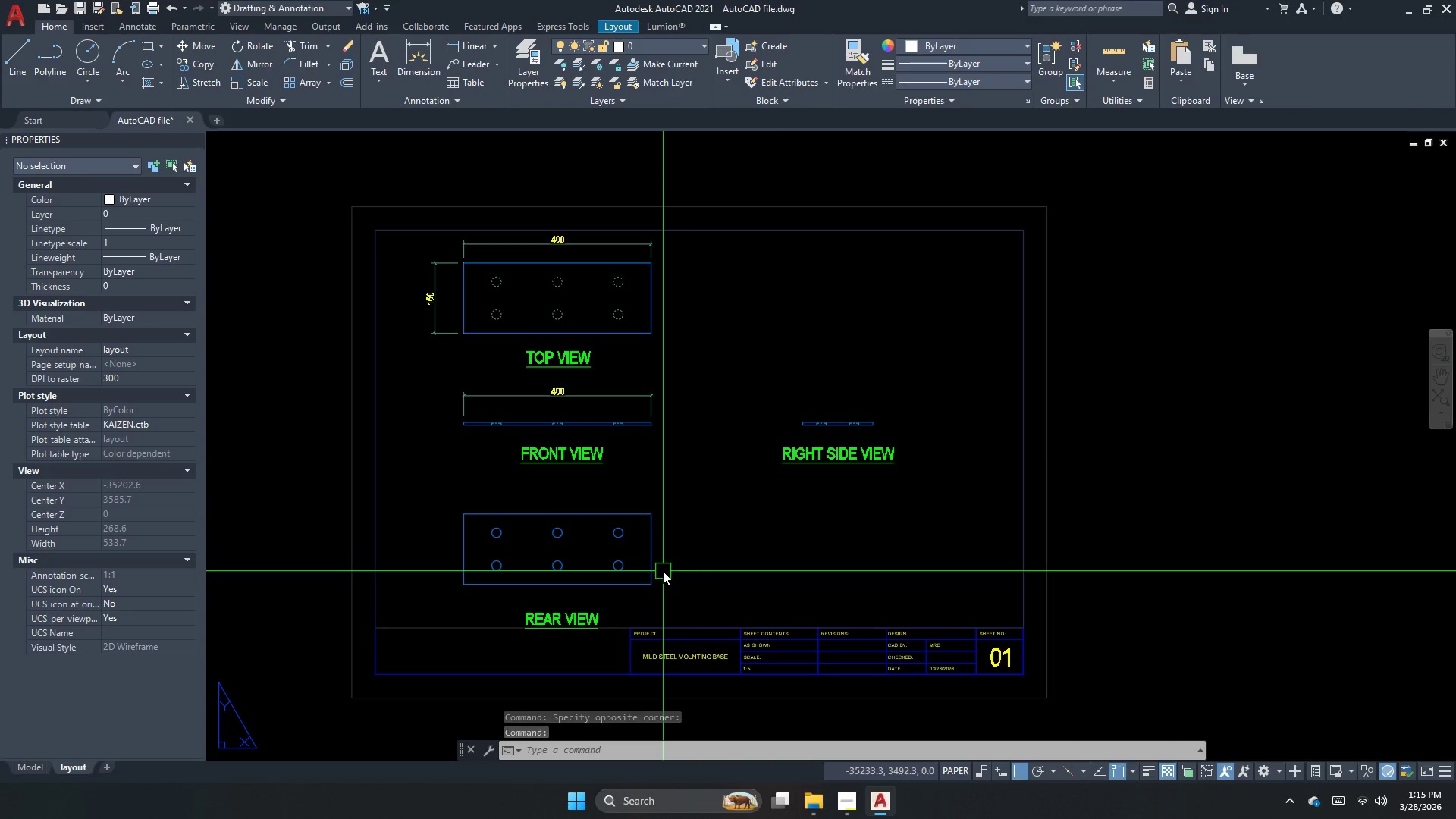 
key(Escape)
 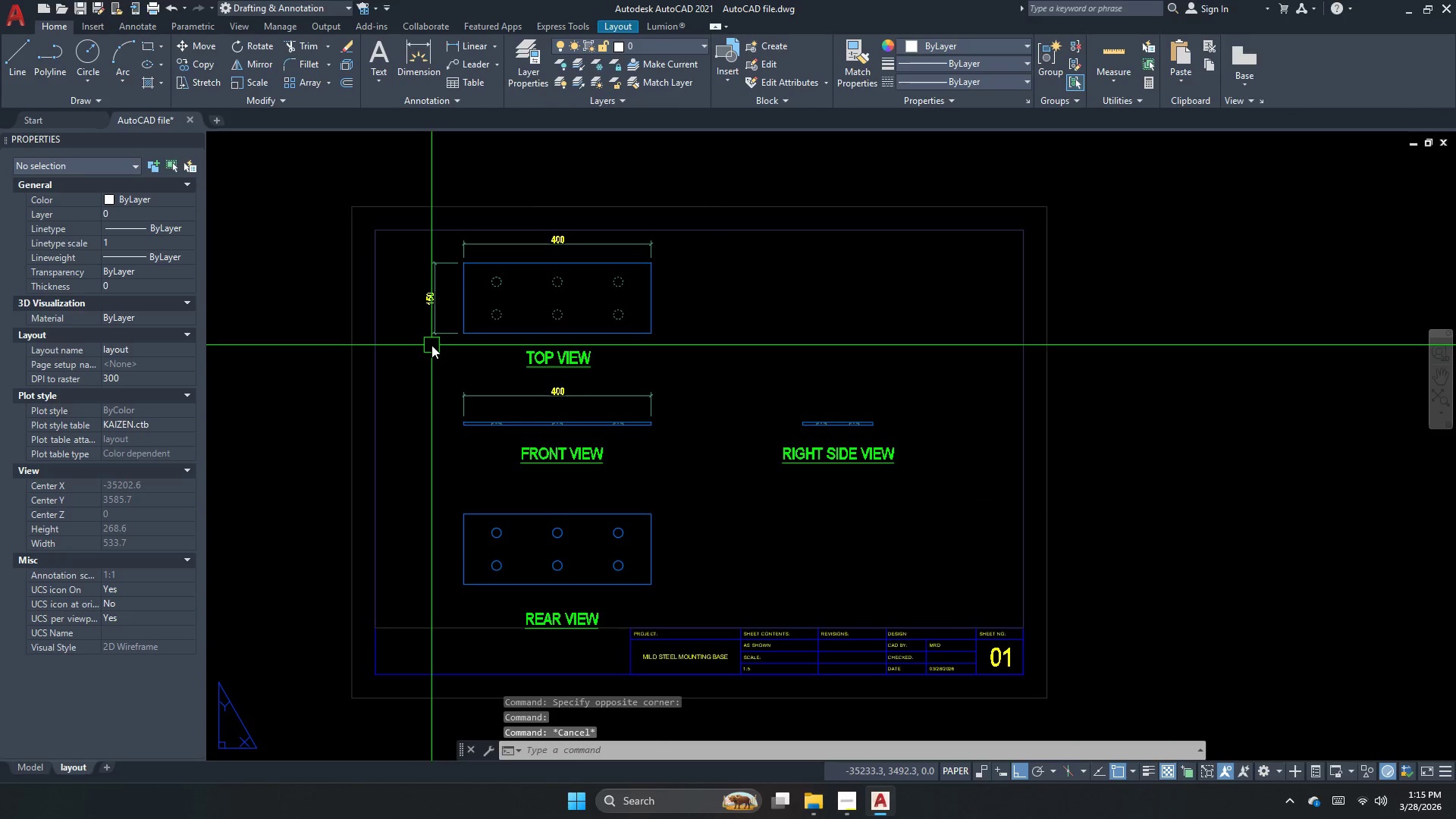 
scroll: coordinate [491, 309], scroll_direction: up, amount: 2.0
 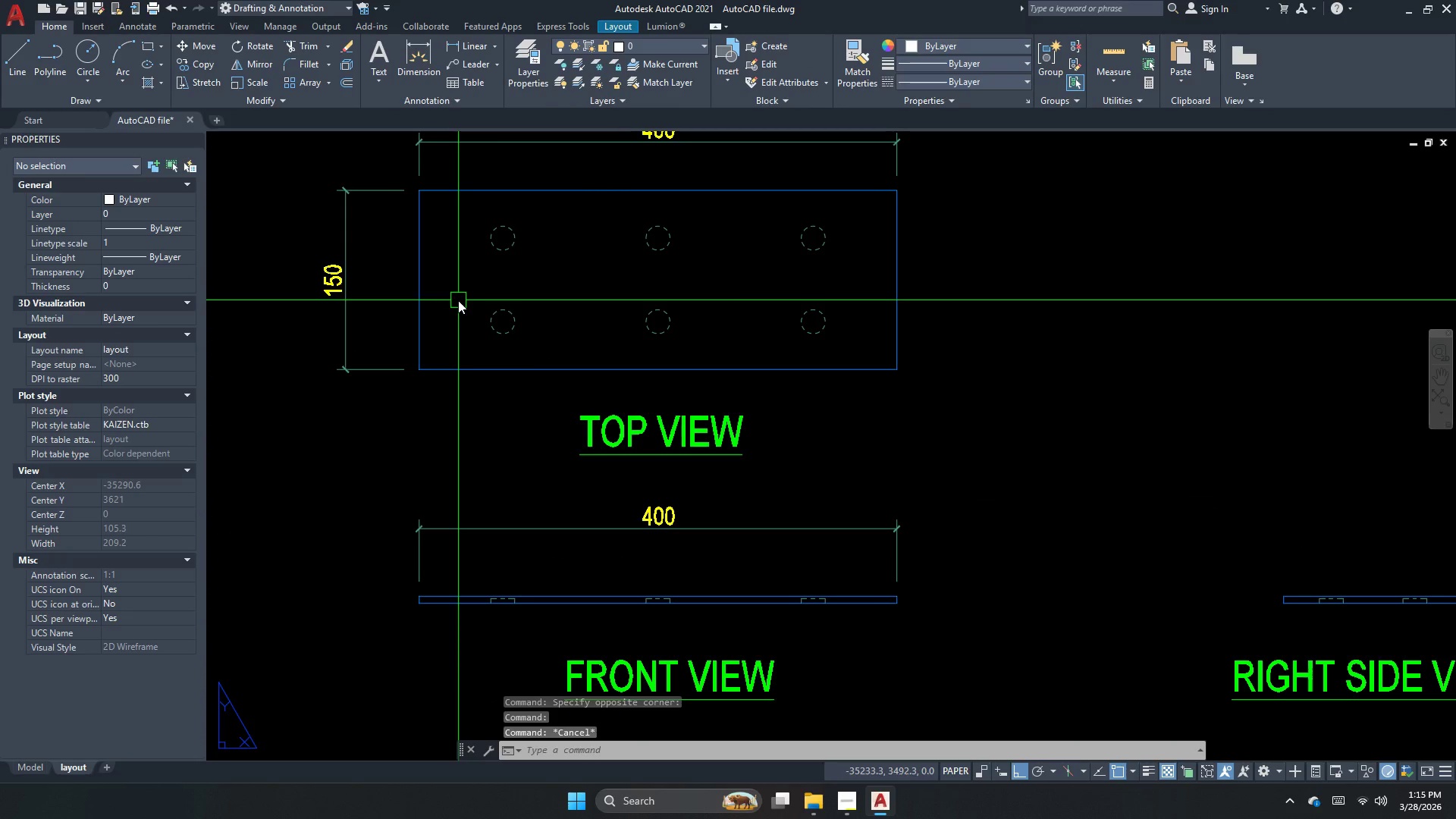 
key(Escape)
 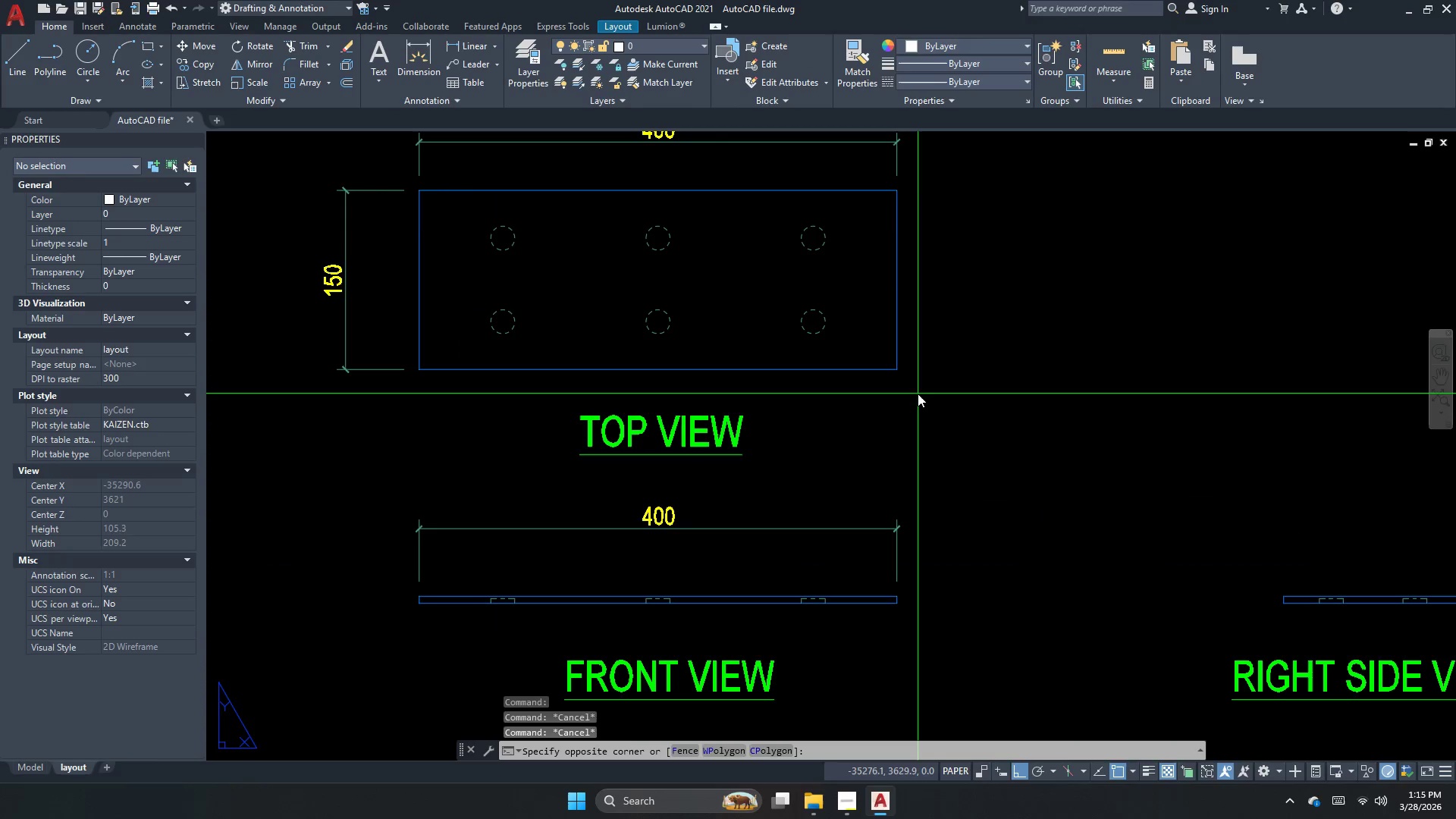 
double_click([918, 394])
 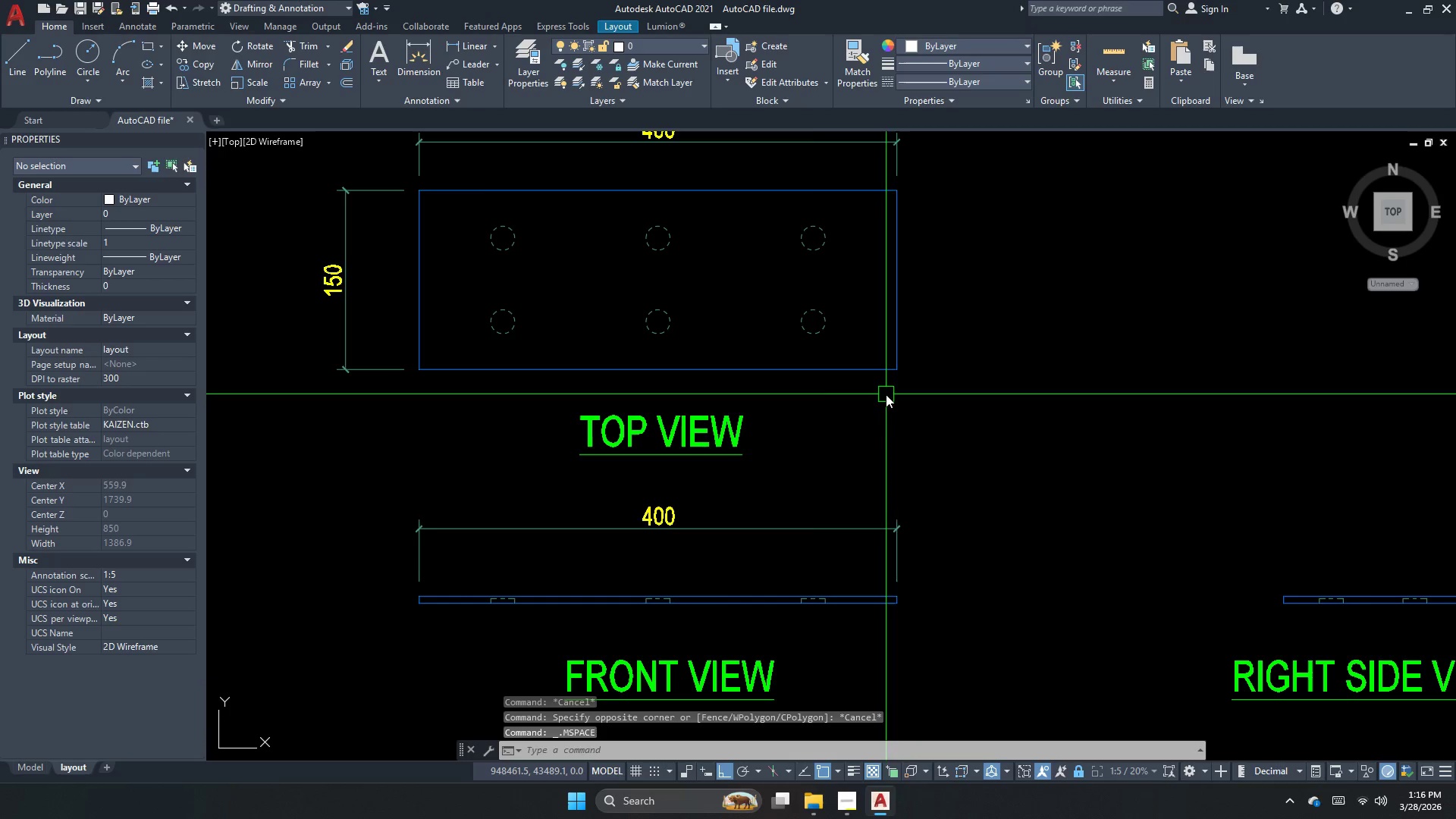 
key(Escape)
type(pl )
 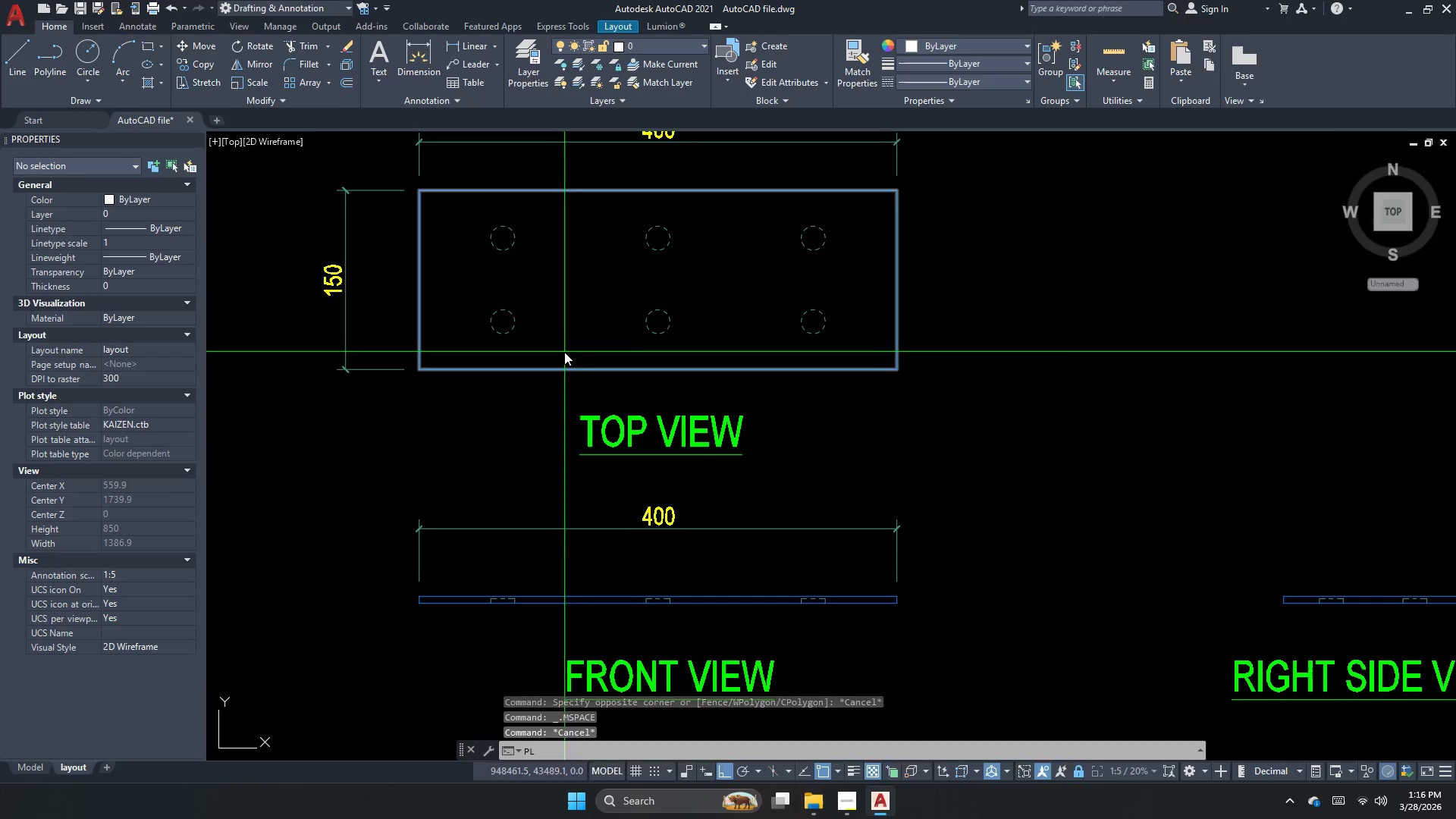 
scroll: coordinate [558, 352], scroll_direction: down, amount: 2.0
 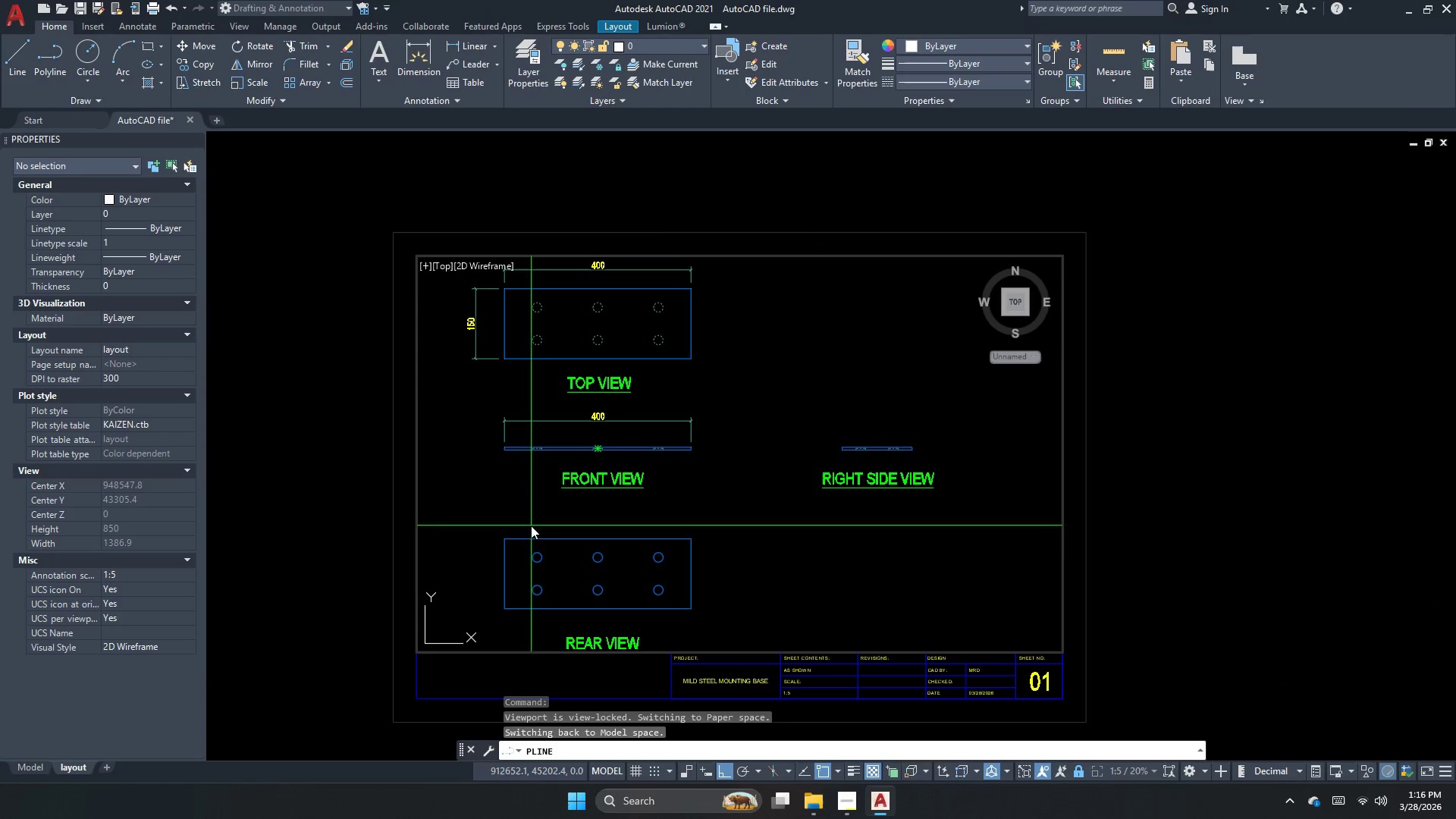 
scroll: coordinate [554, 574], scroll_direction: up, amount: 6.0
 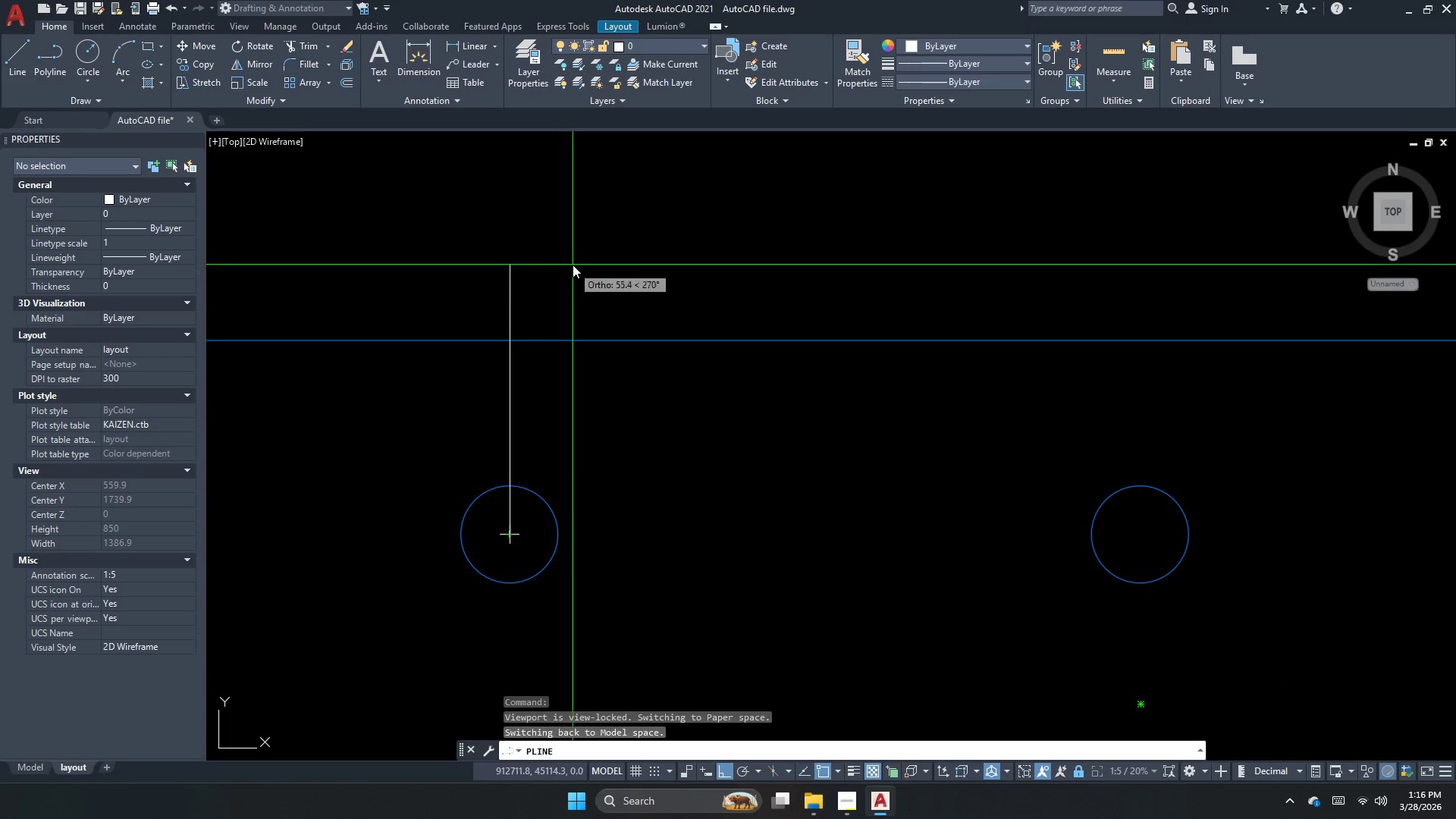 
key(Escape)
 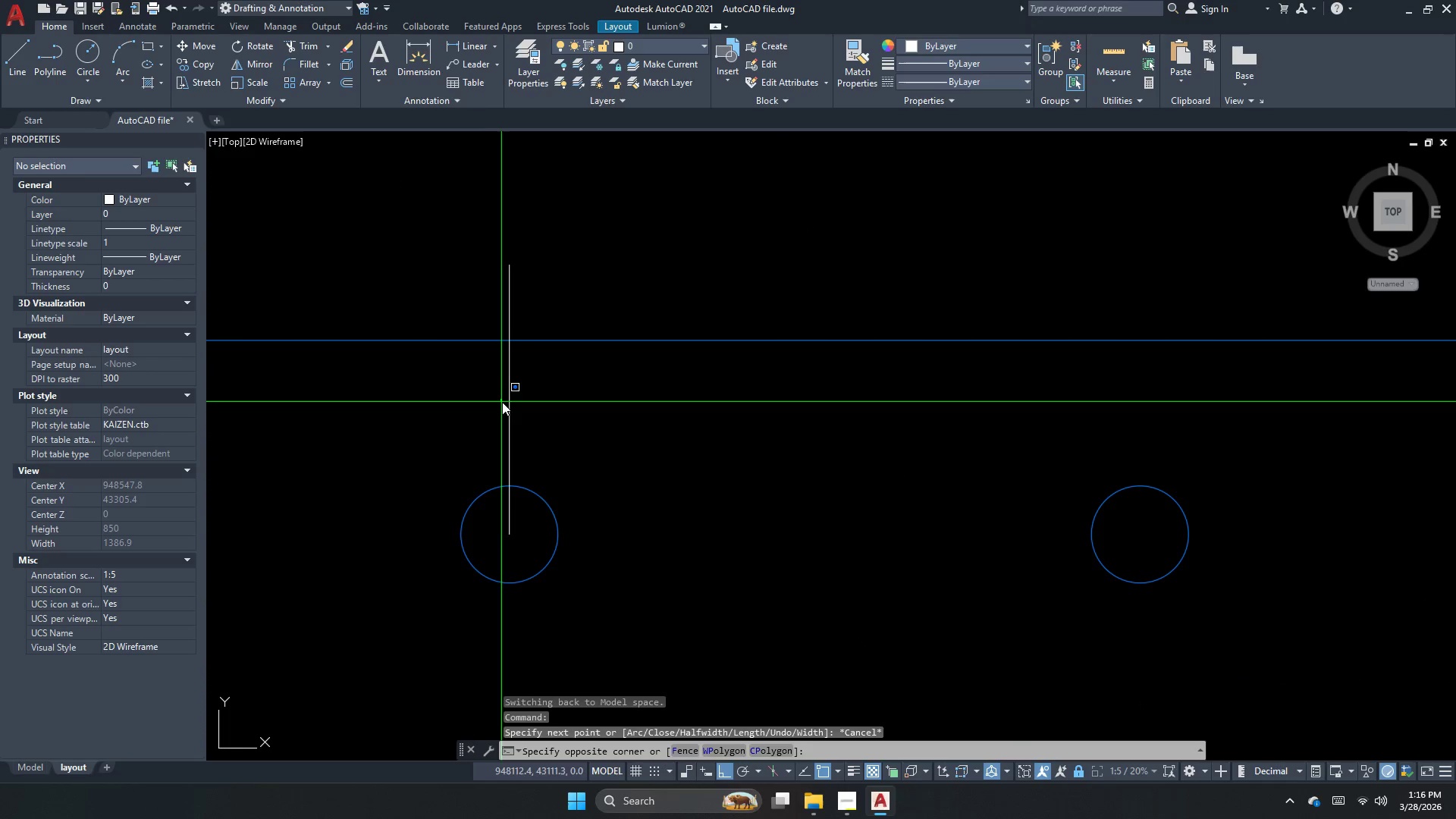 
left_click_drag(start_coordinate=[507, 404], to_coordinate=[509, 410])
 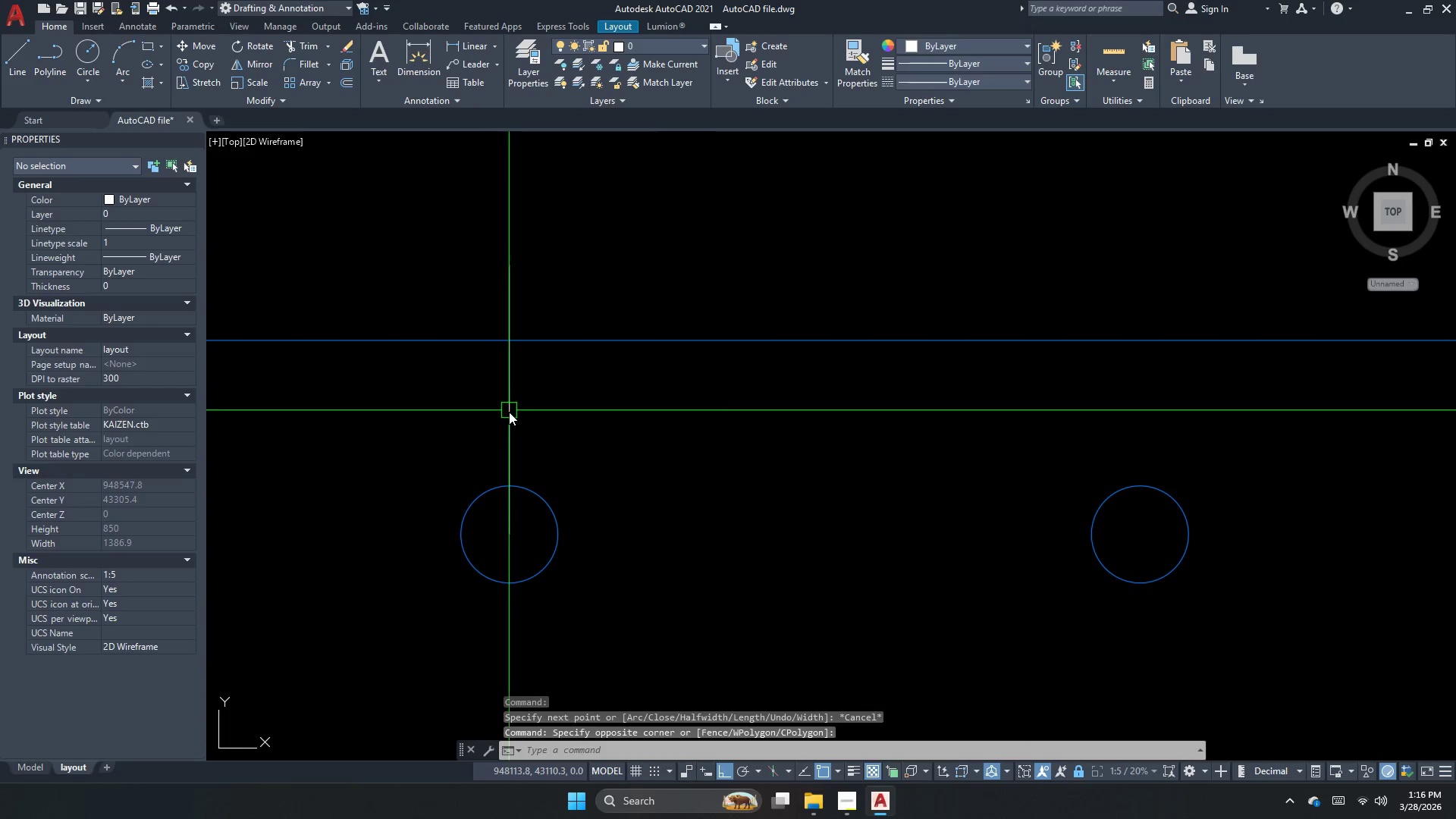 
triple_click([509, 413])
 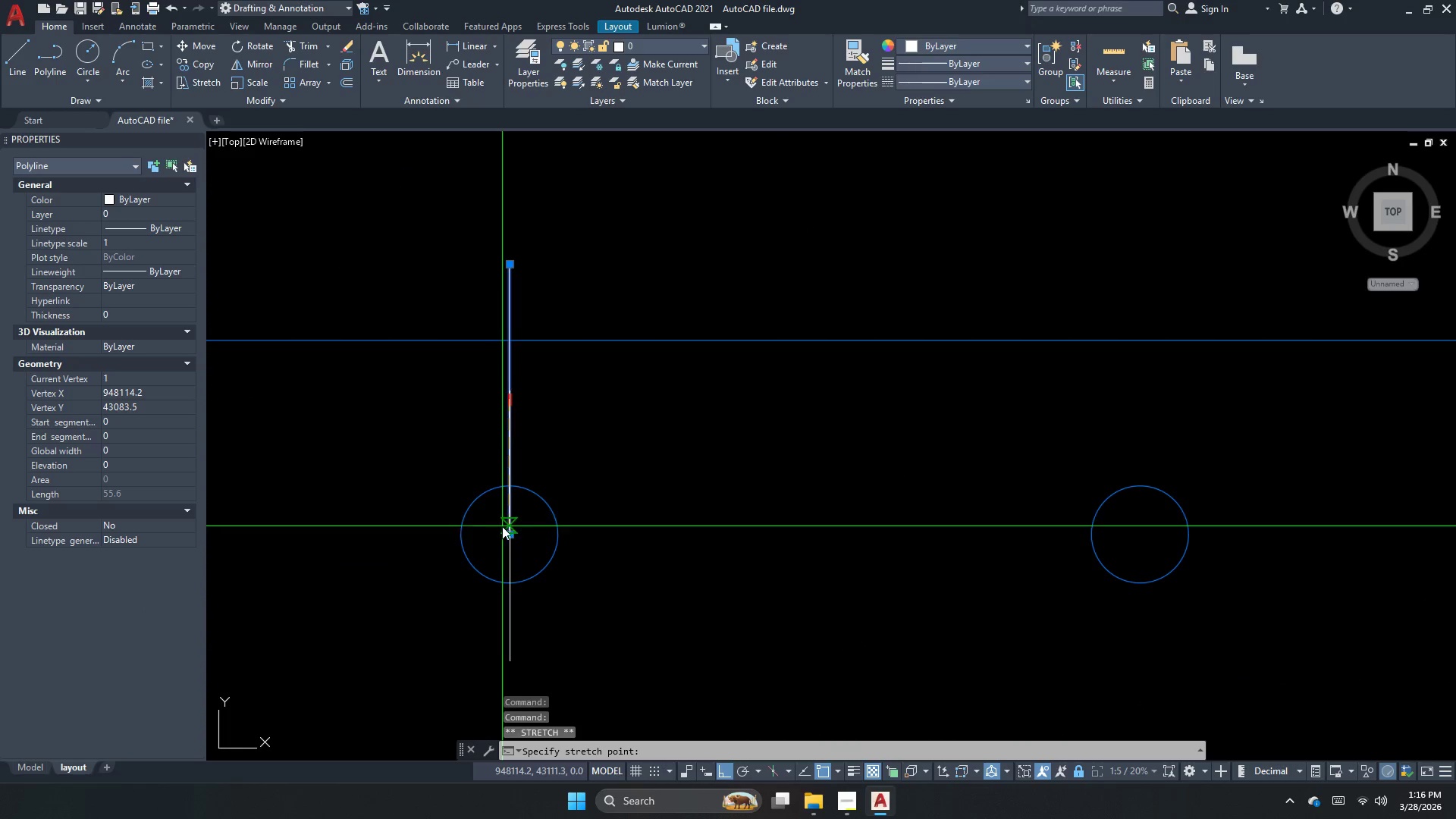 
left_click_drag(start_coordinate=[508, 529], to_coordinate=[513, 514])
 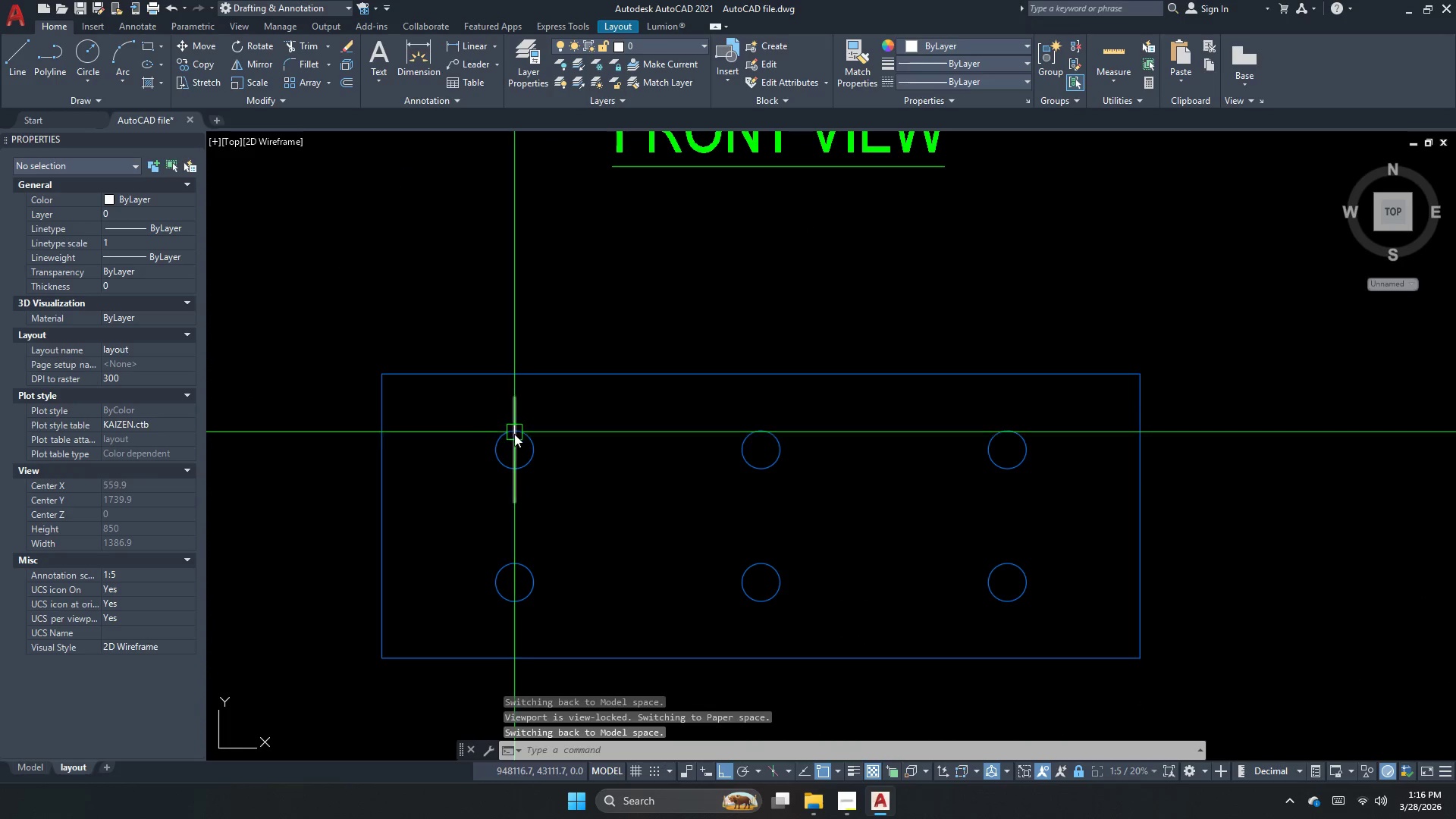 
key(Escape)
 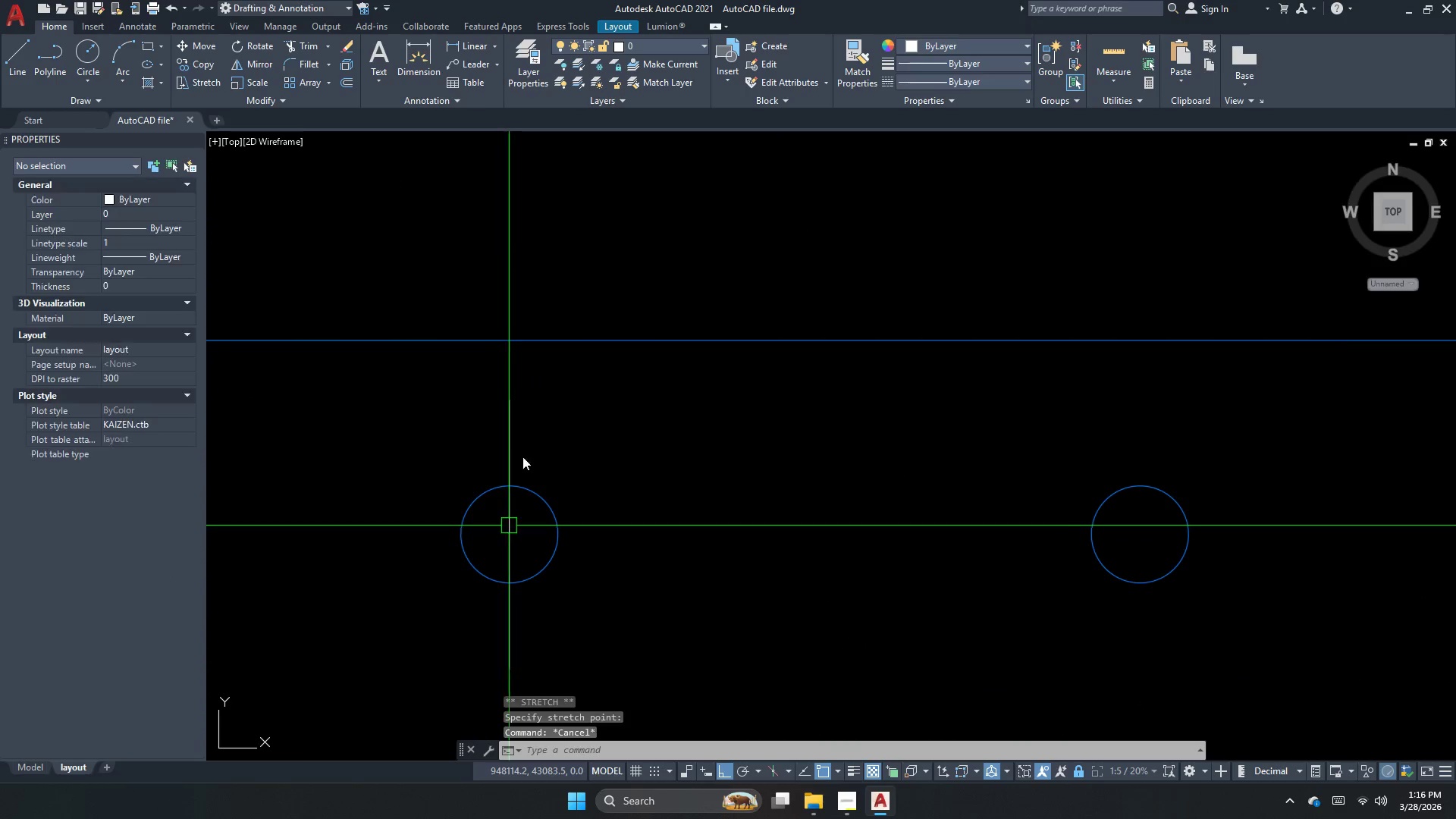 
left_click([513, 448])
 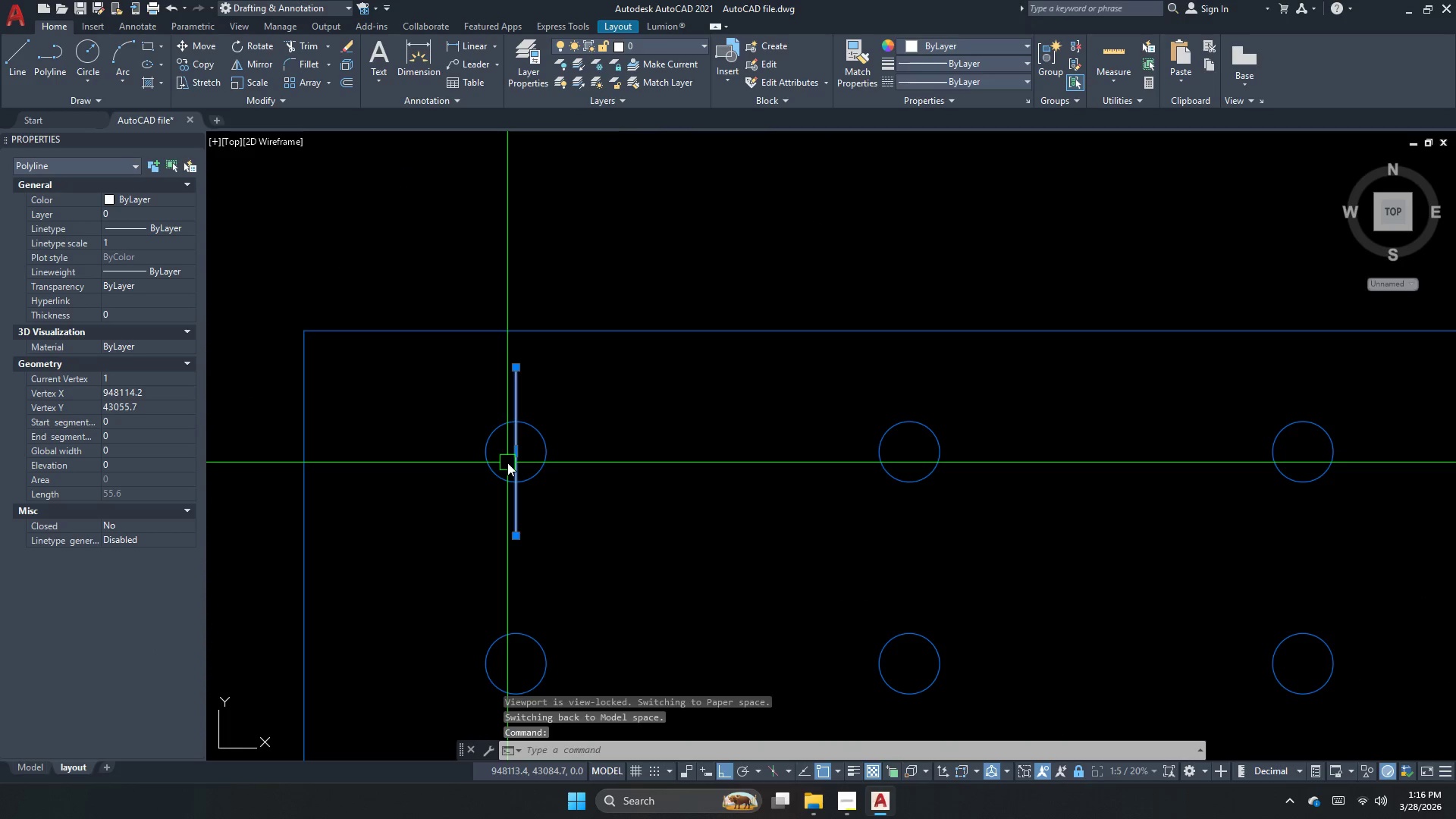 
scroll: coordinate [512, 446], scroll_direction: down, amount: 1.0
 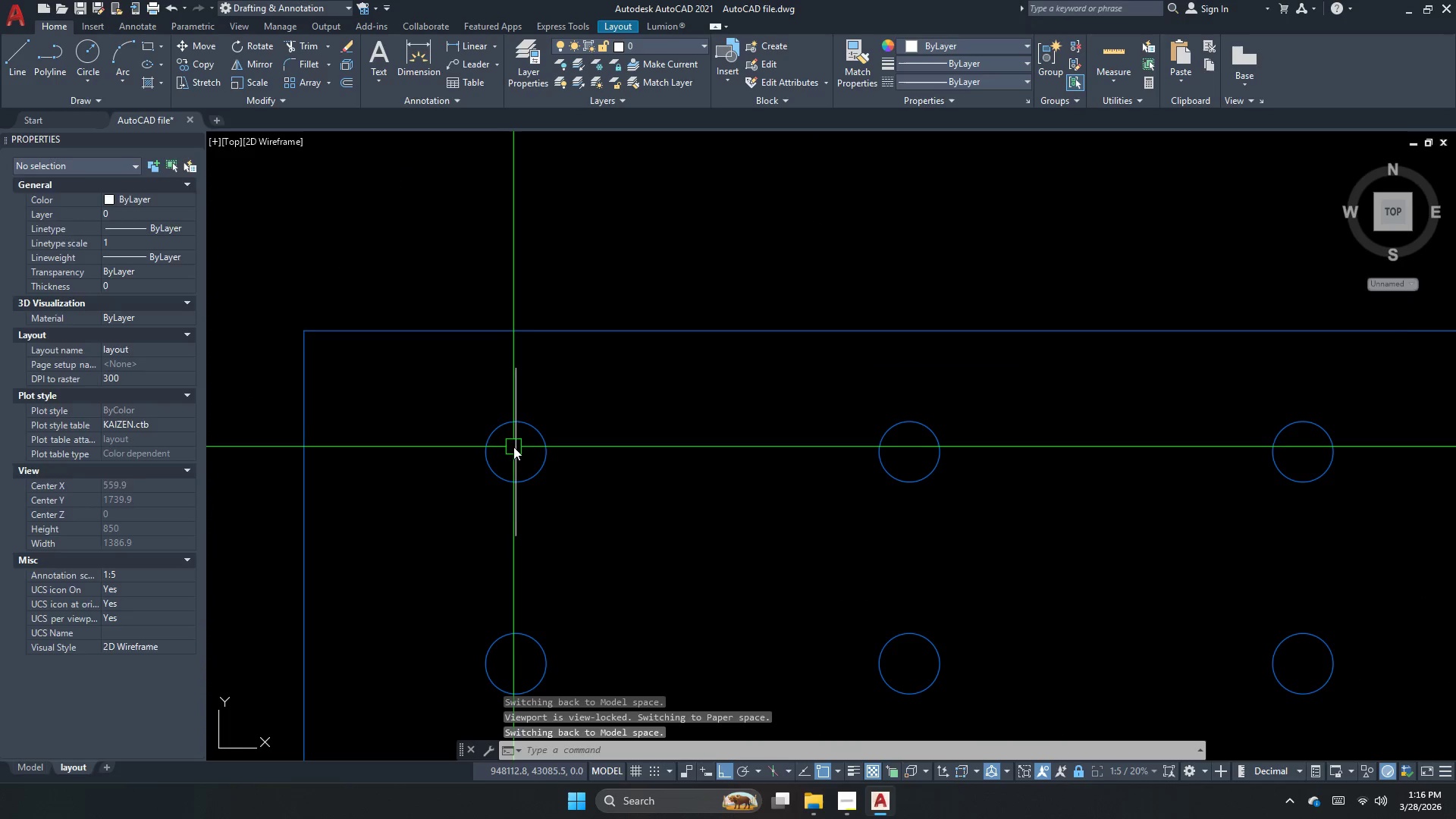 
type(ro c )
 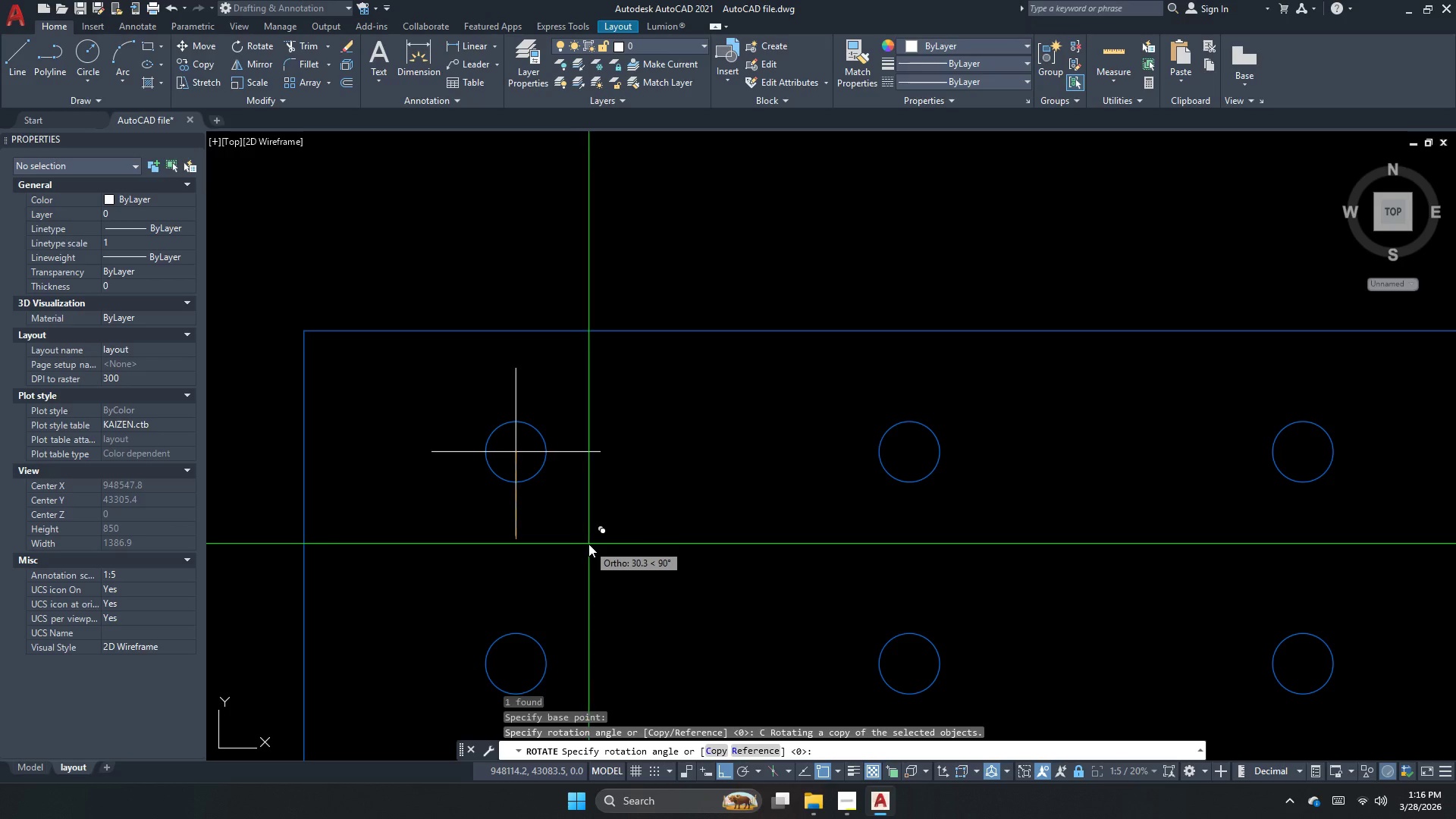 
left_click([588, 544])
 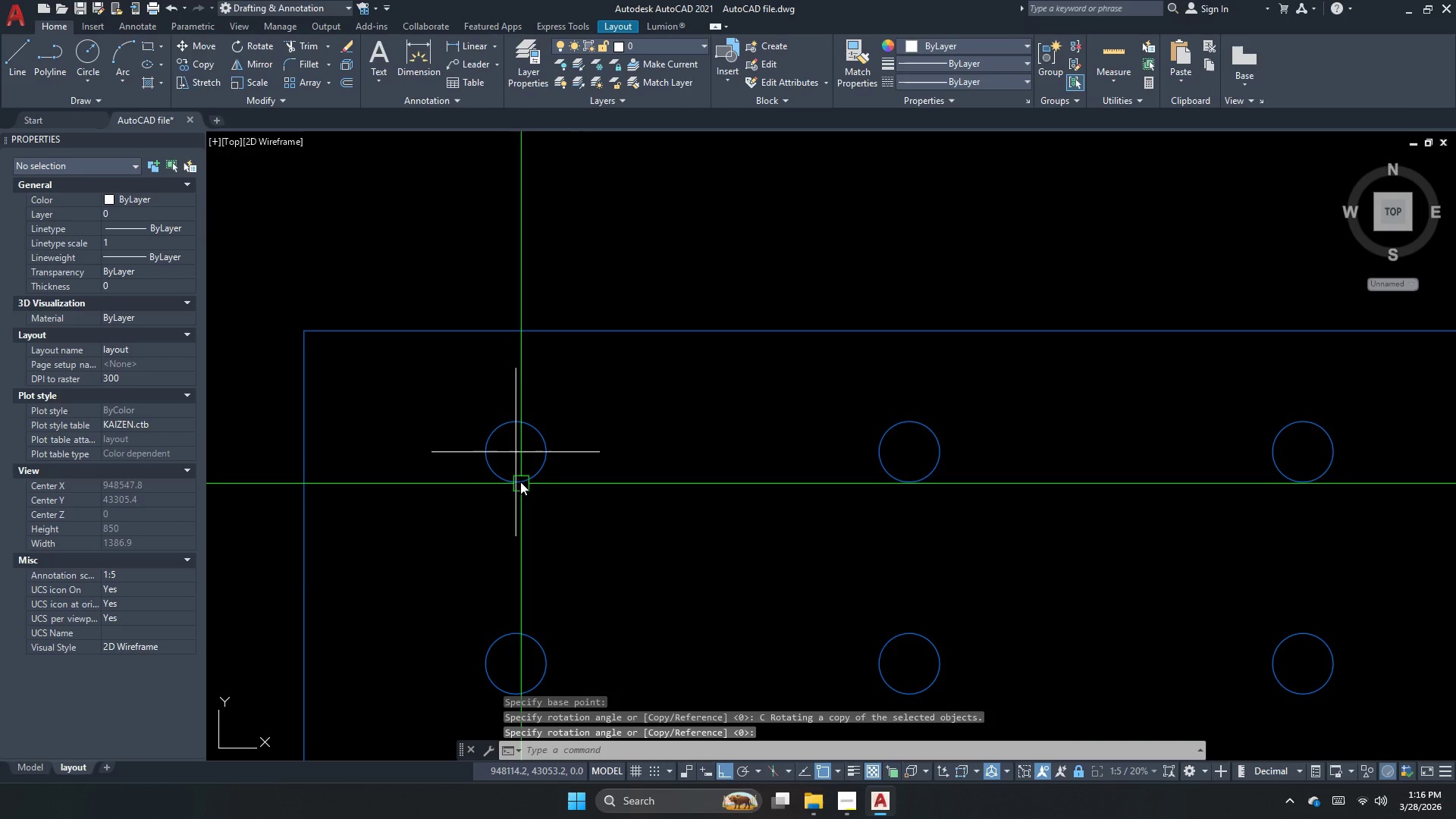 
key(Escape)
 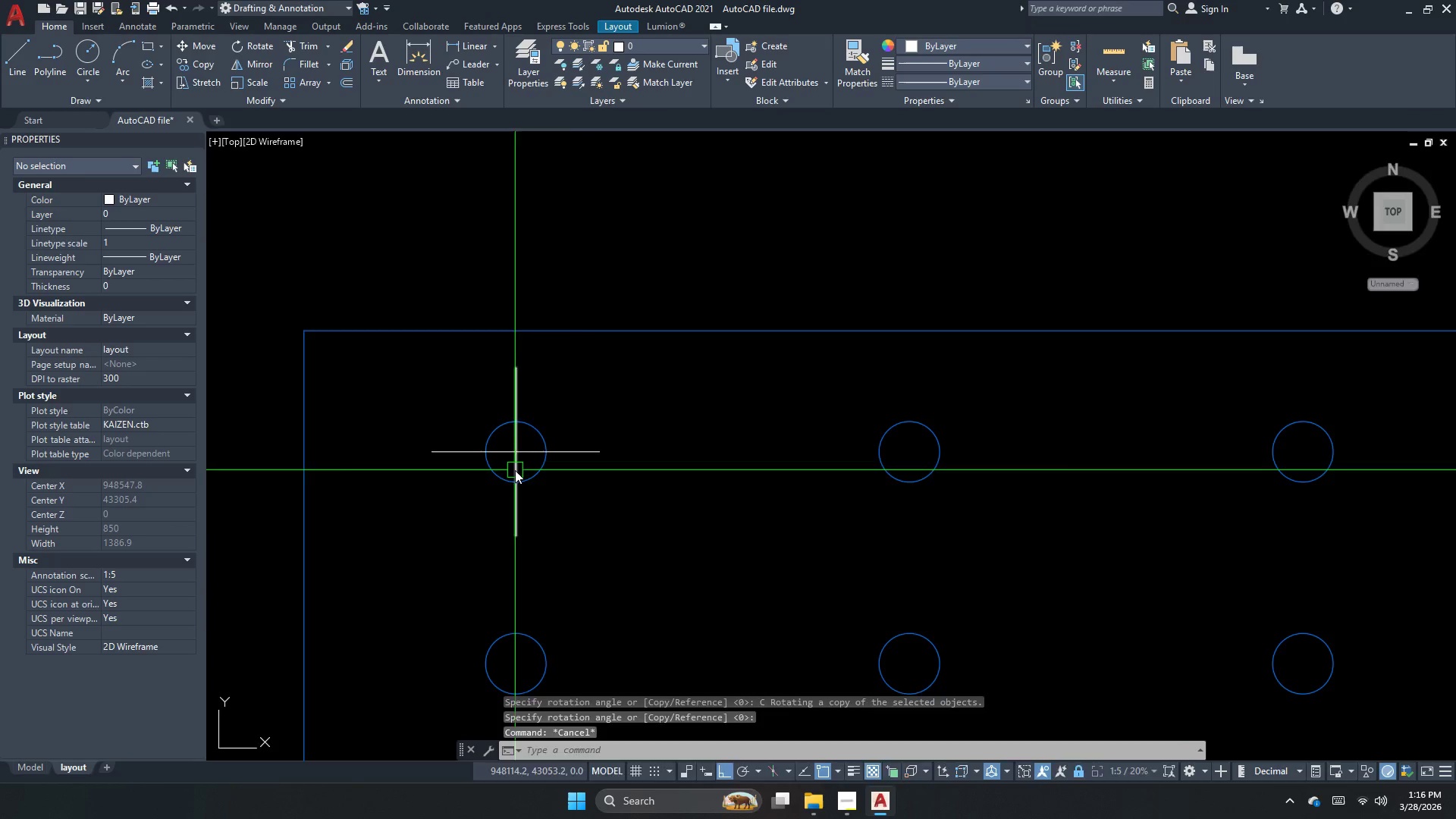 
left_click_drag(start_coordinate=[528, 465], to_coordinate=[528, 461])
 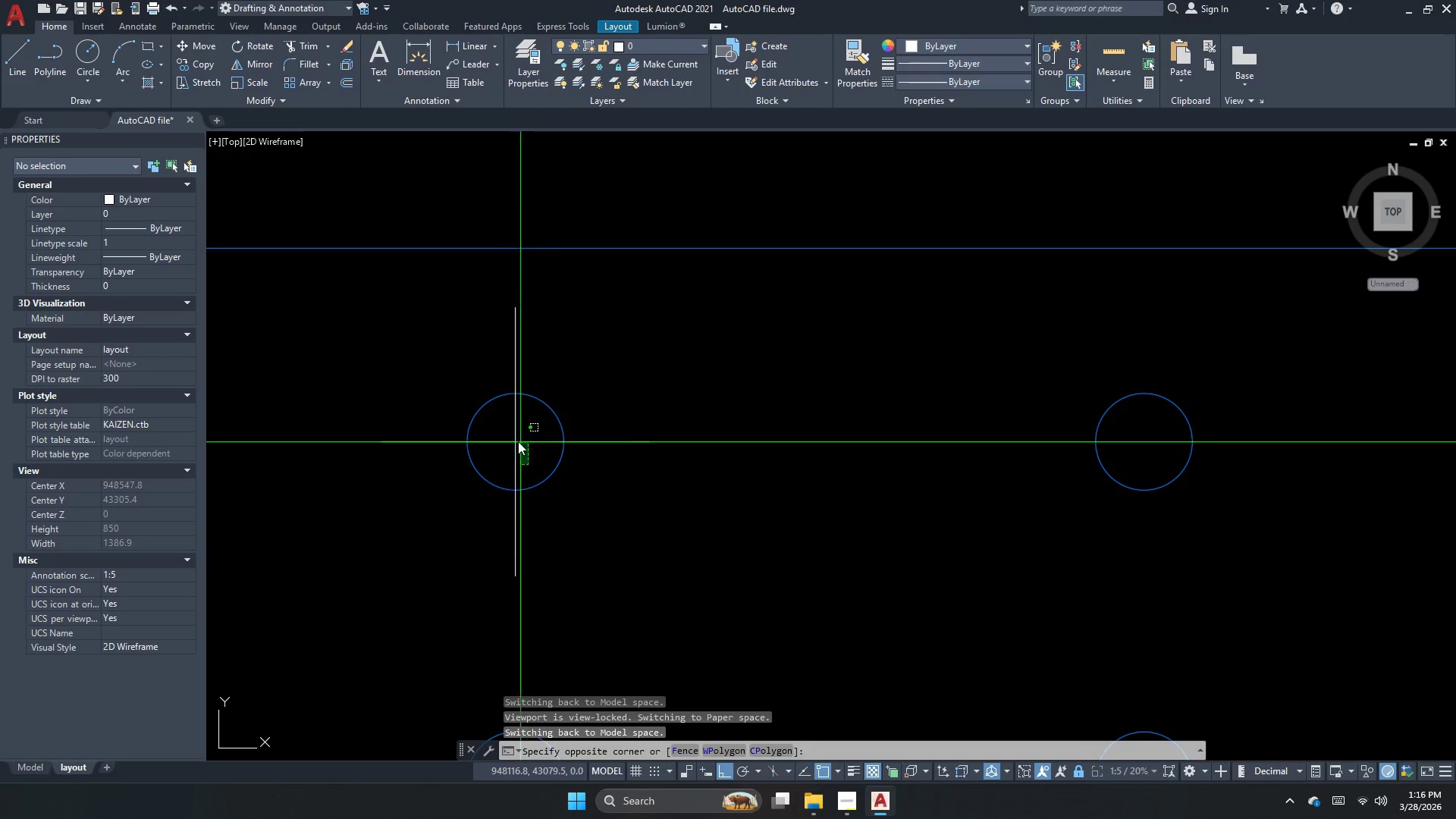 
scroll: coordinate [515, 470], scroll_direction: up, amount: 1.0
 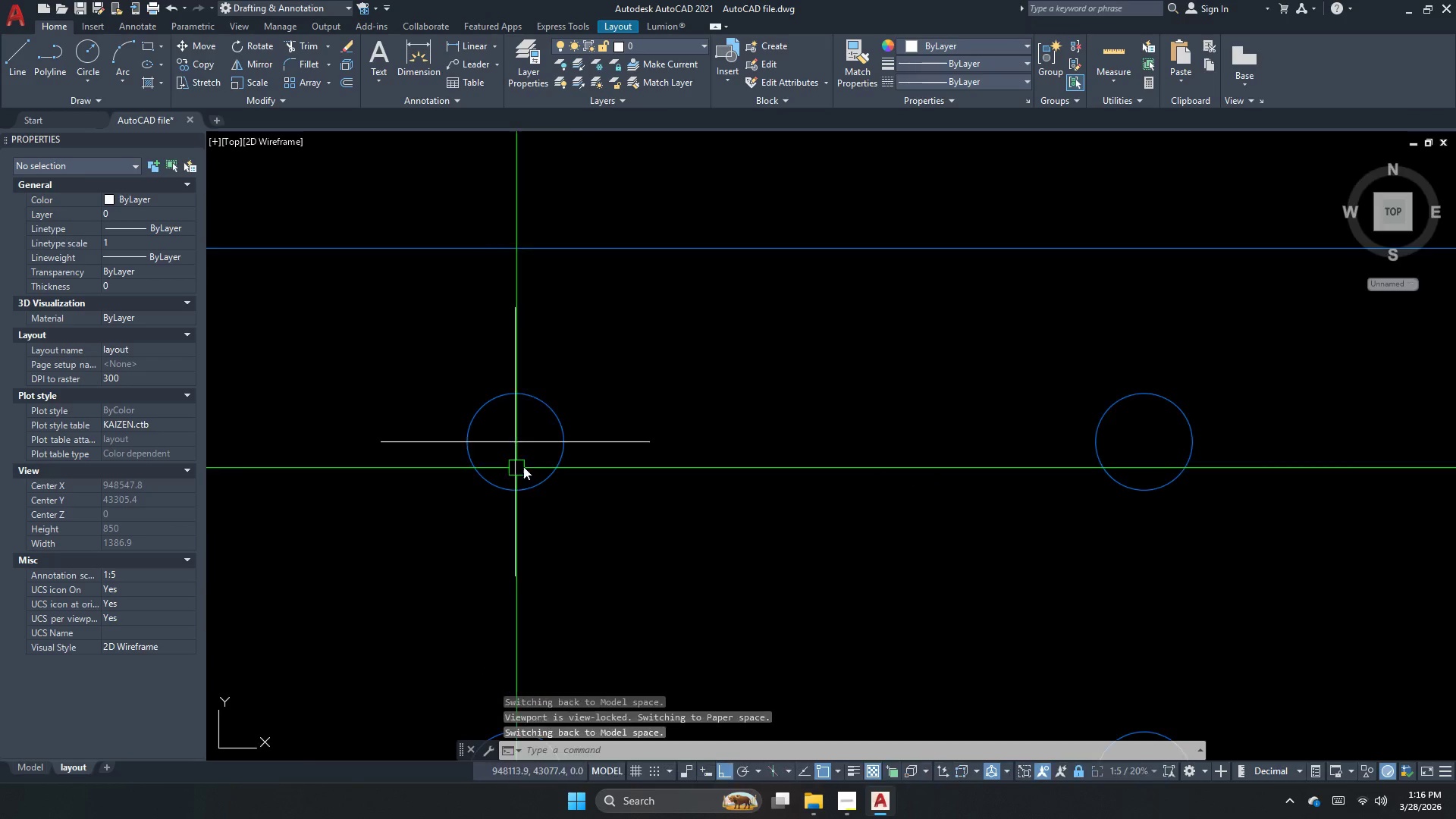 
double_click([507, 435])
 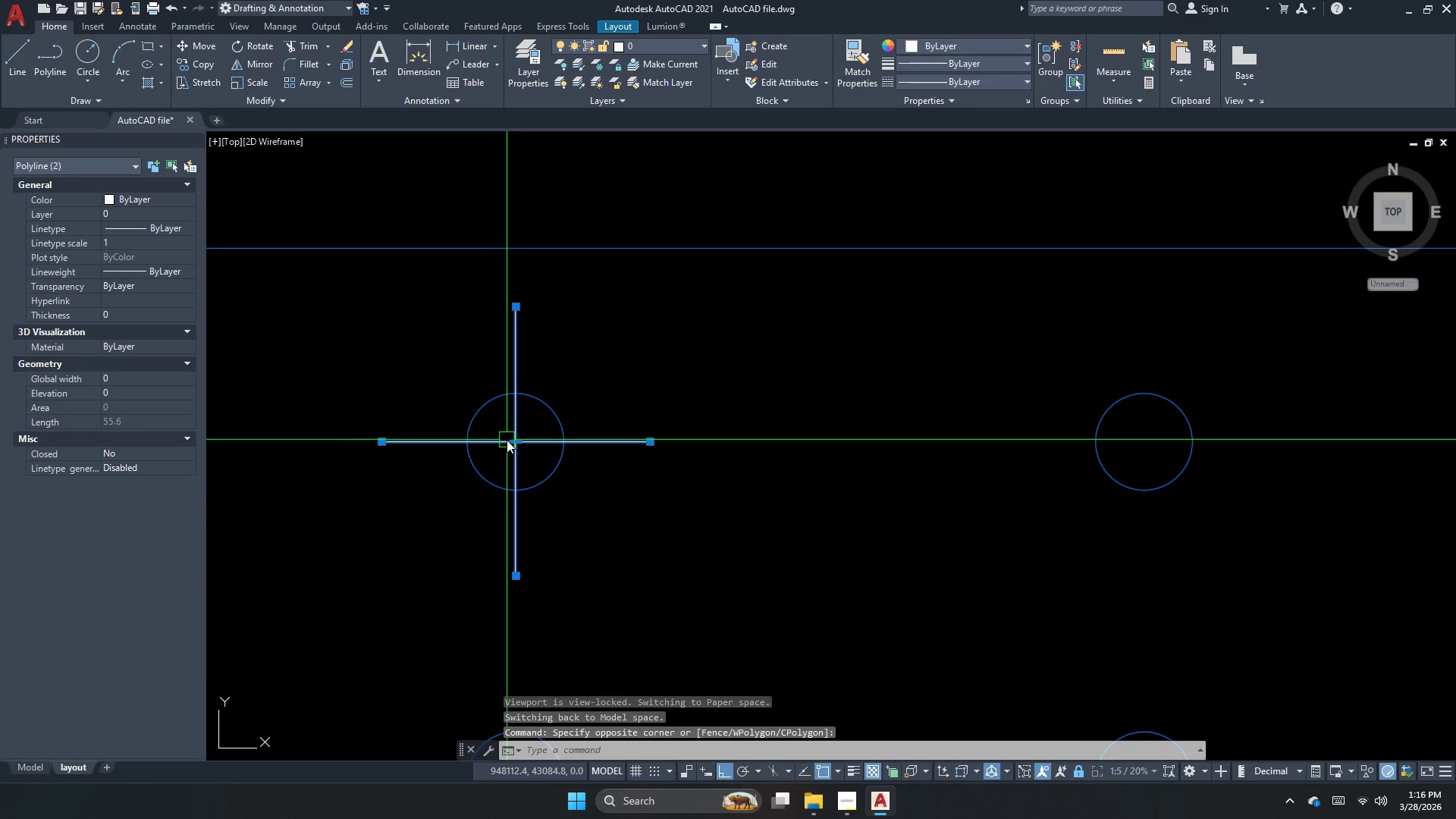 
key(G)
 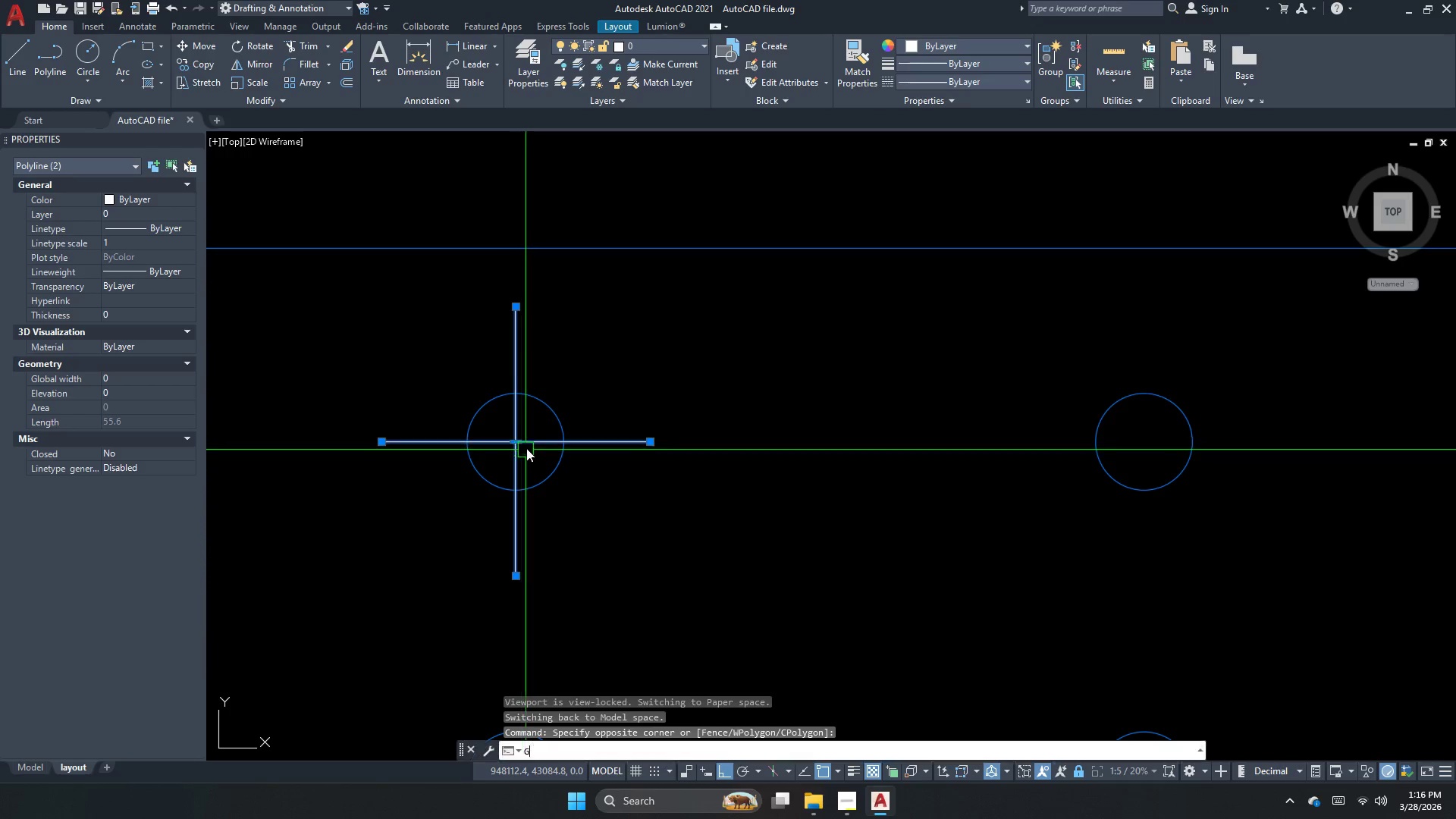 
key(Space)
 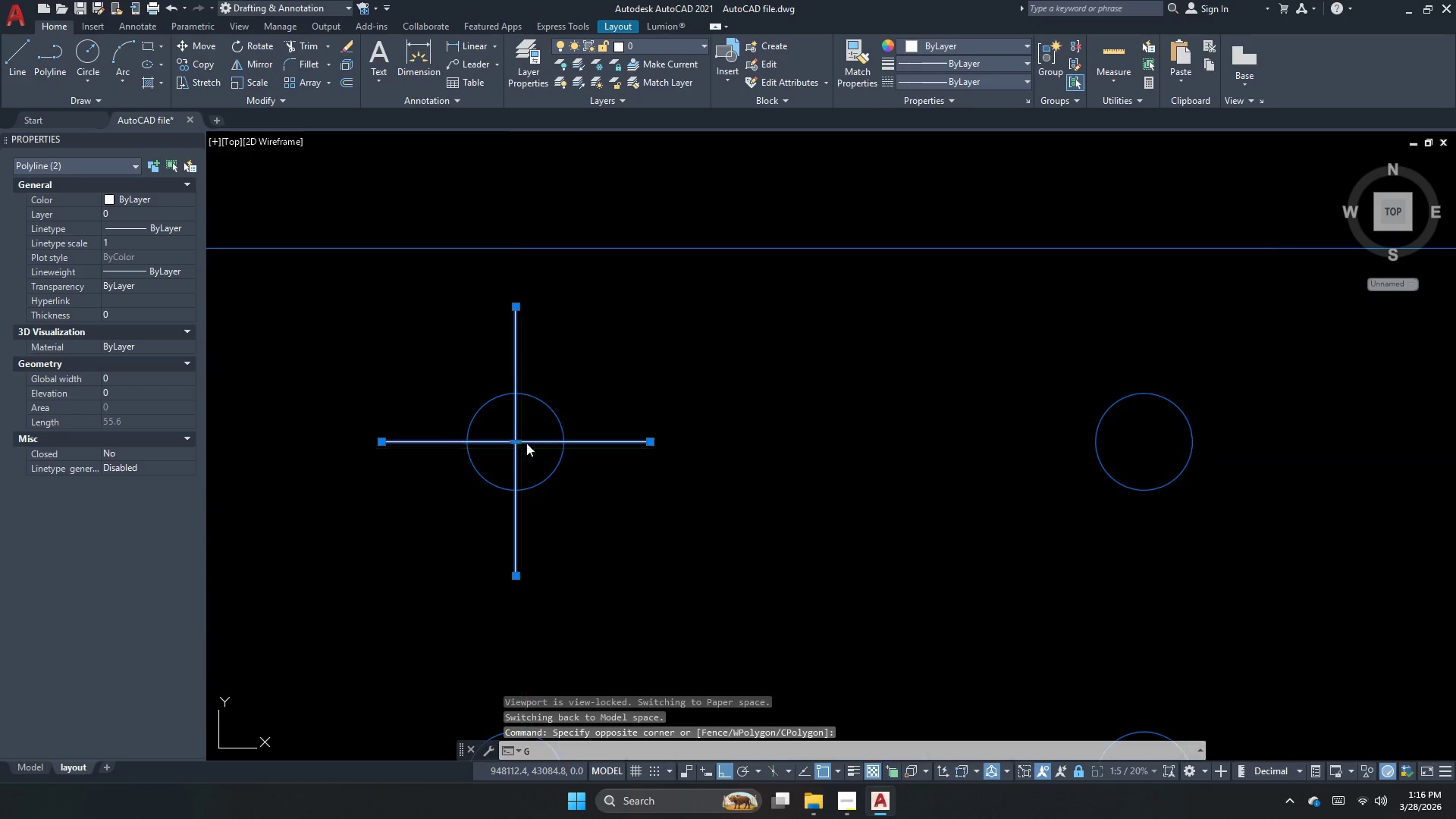 
key(Space)
 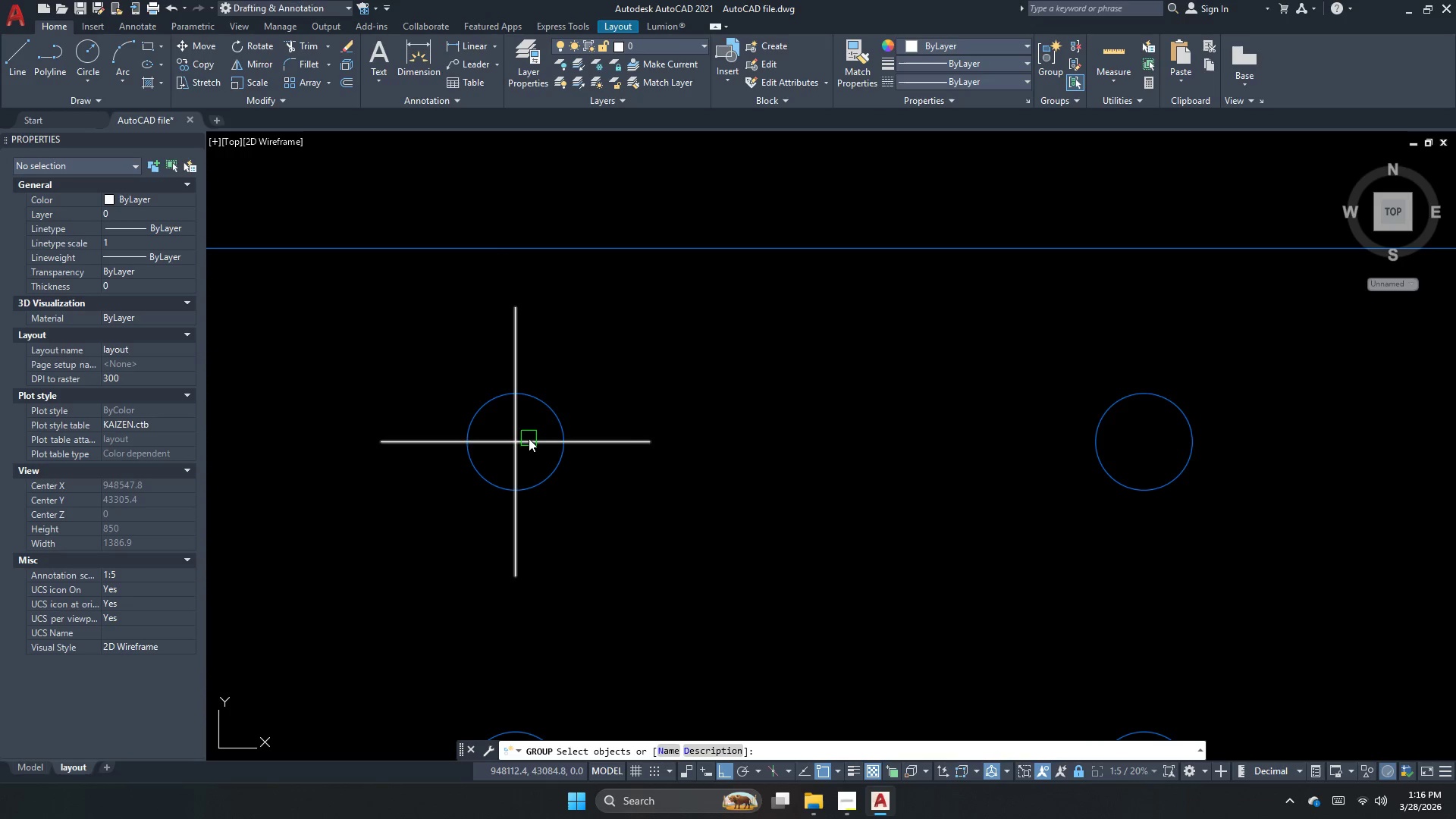 
left_click([529, 438])
 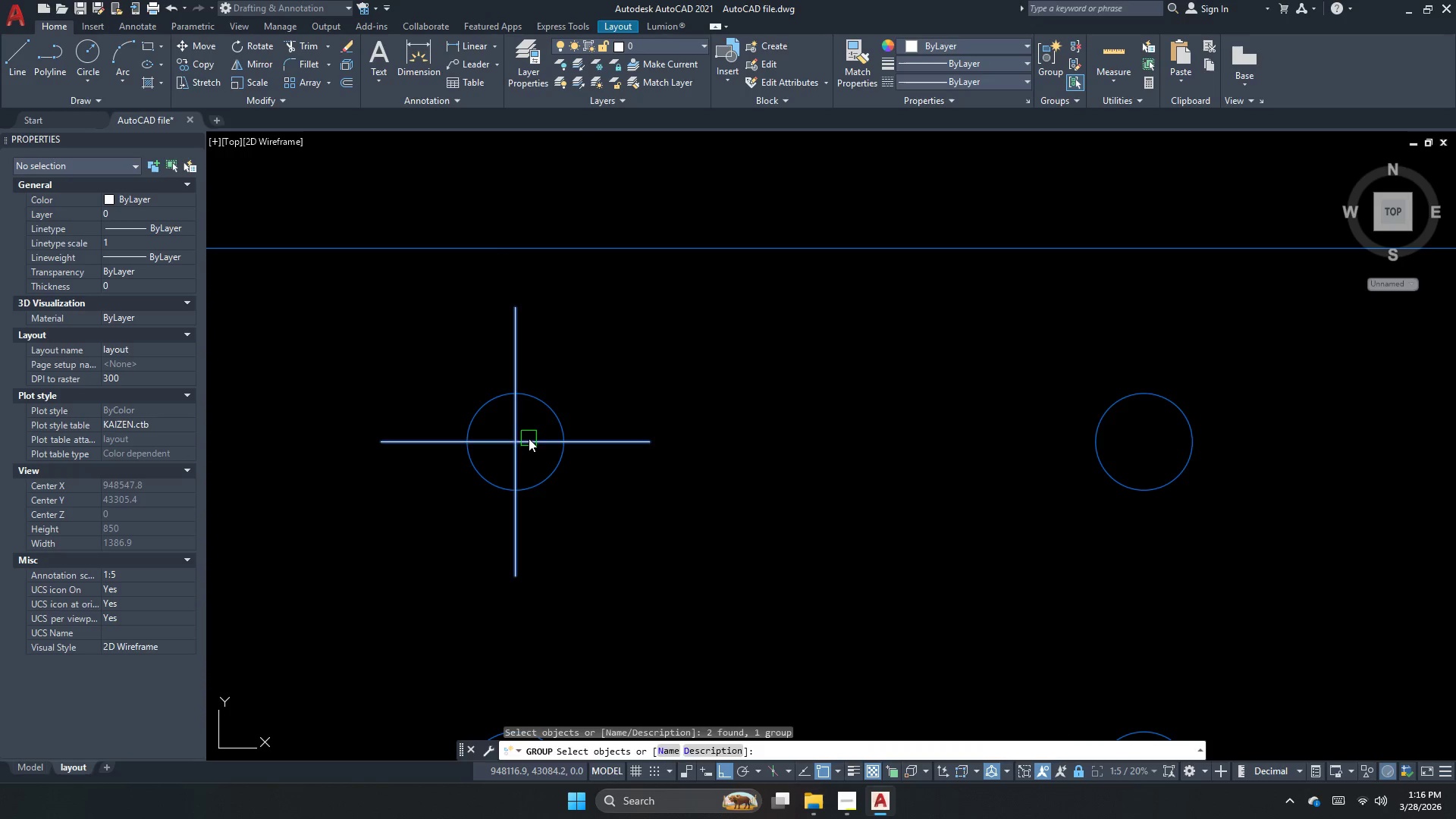 
key(Escape)
 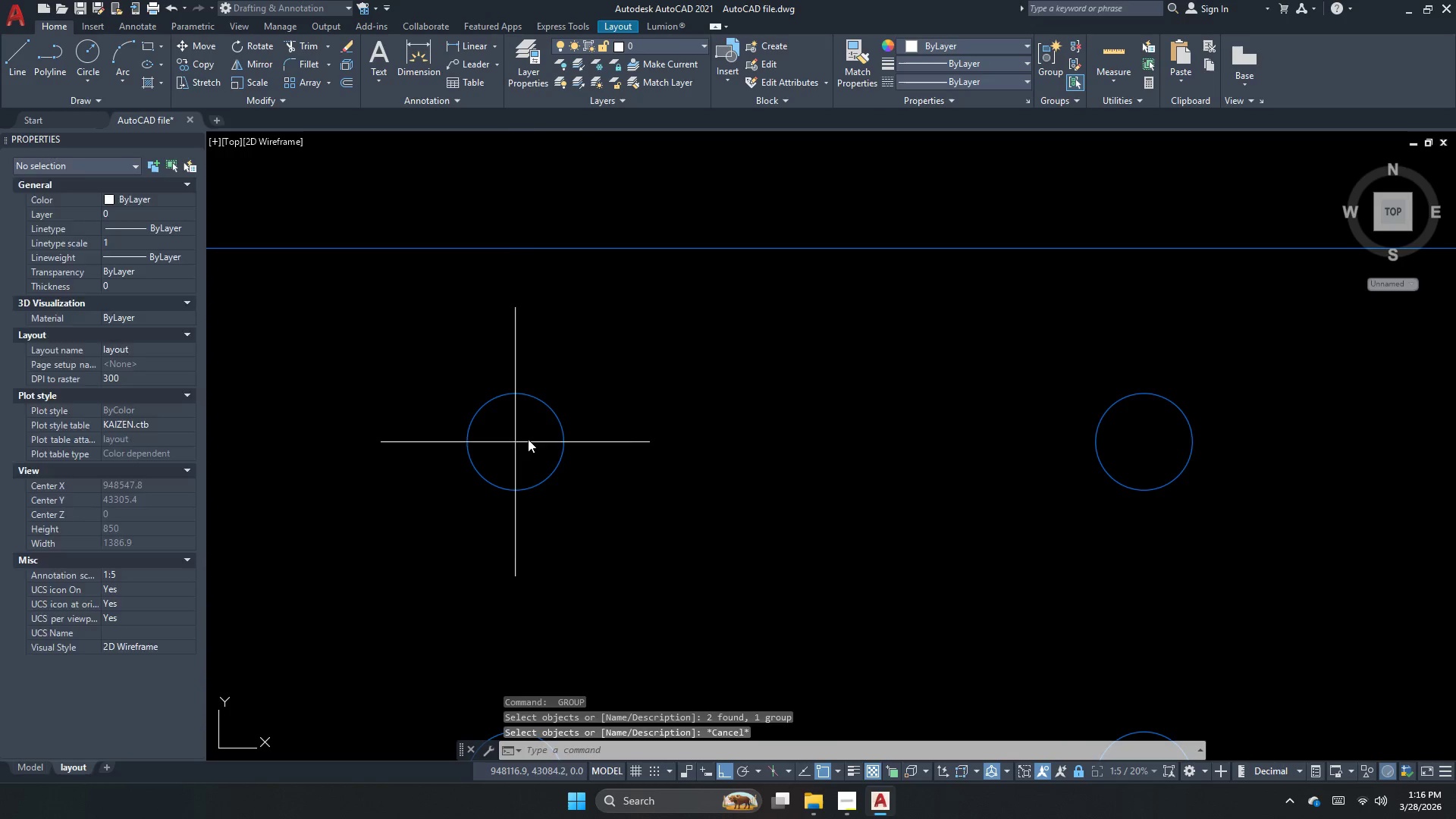 
left_click([528, 439])
 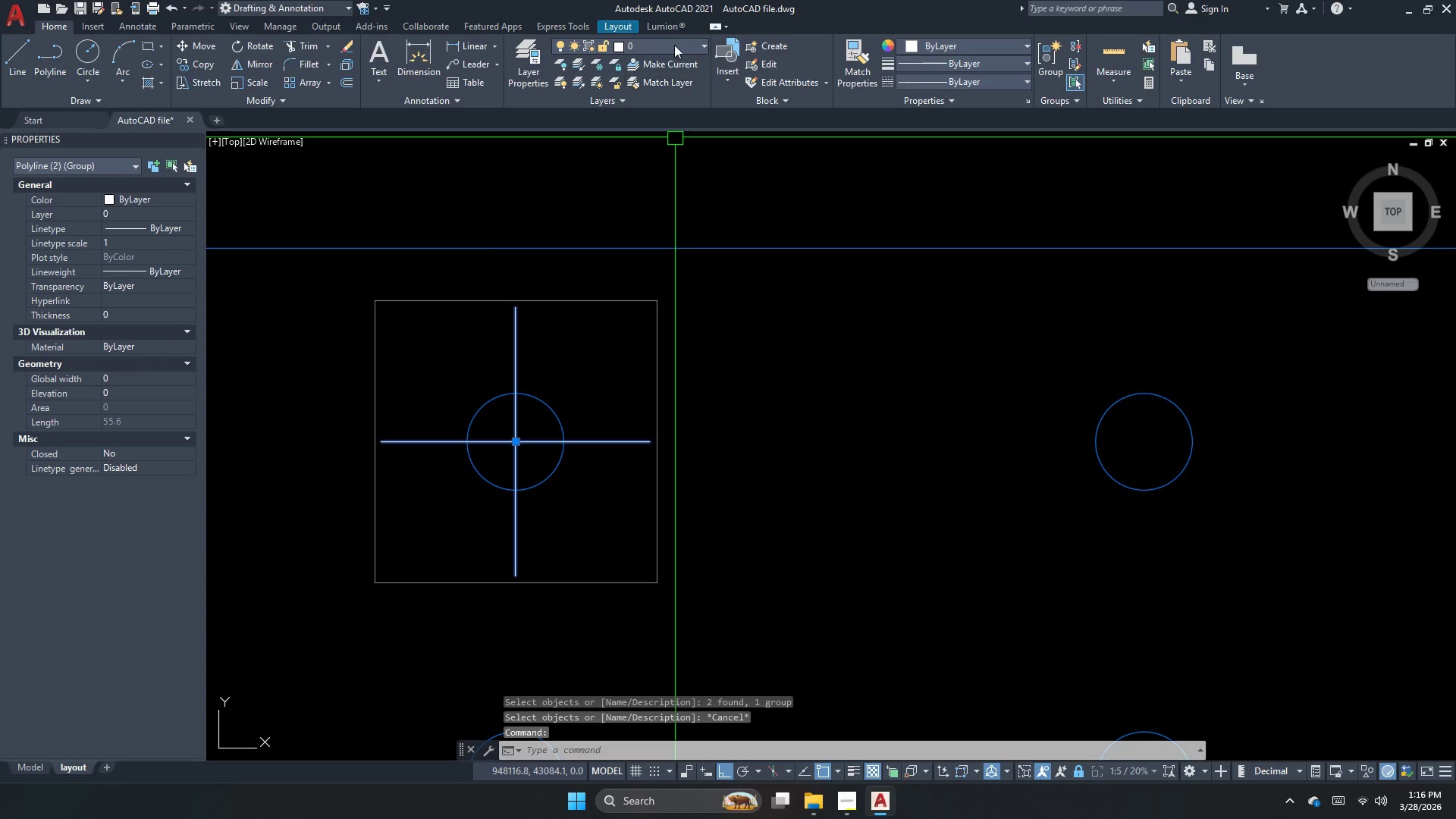 
left_click([673, 45])
 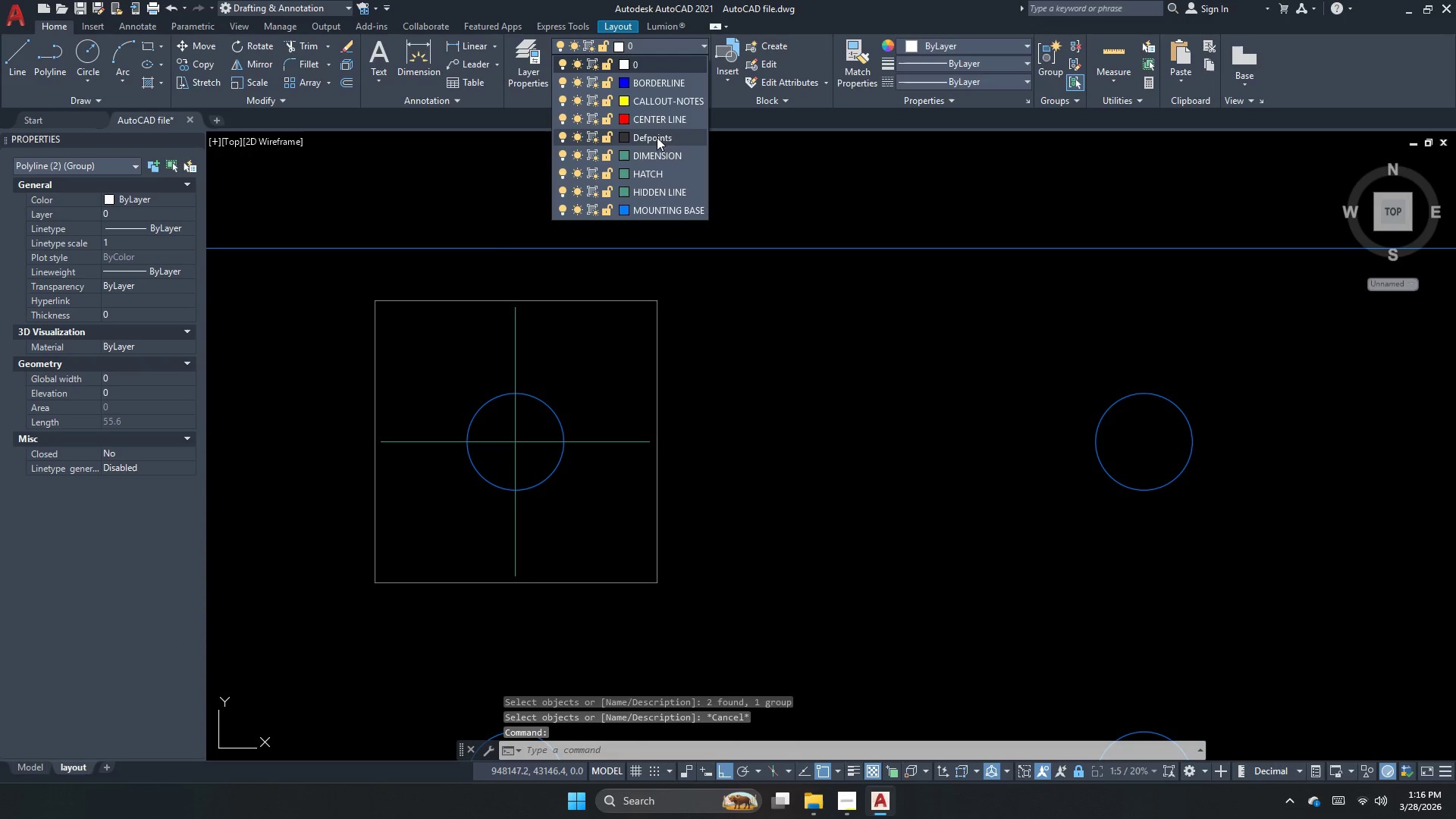 
left_click([661, 116])
 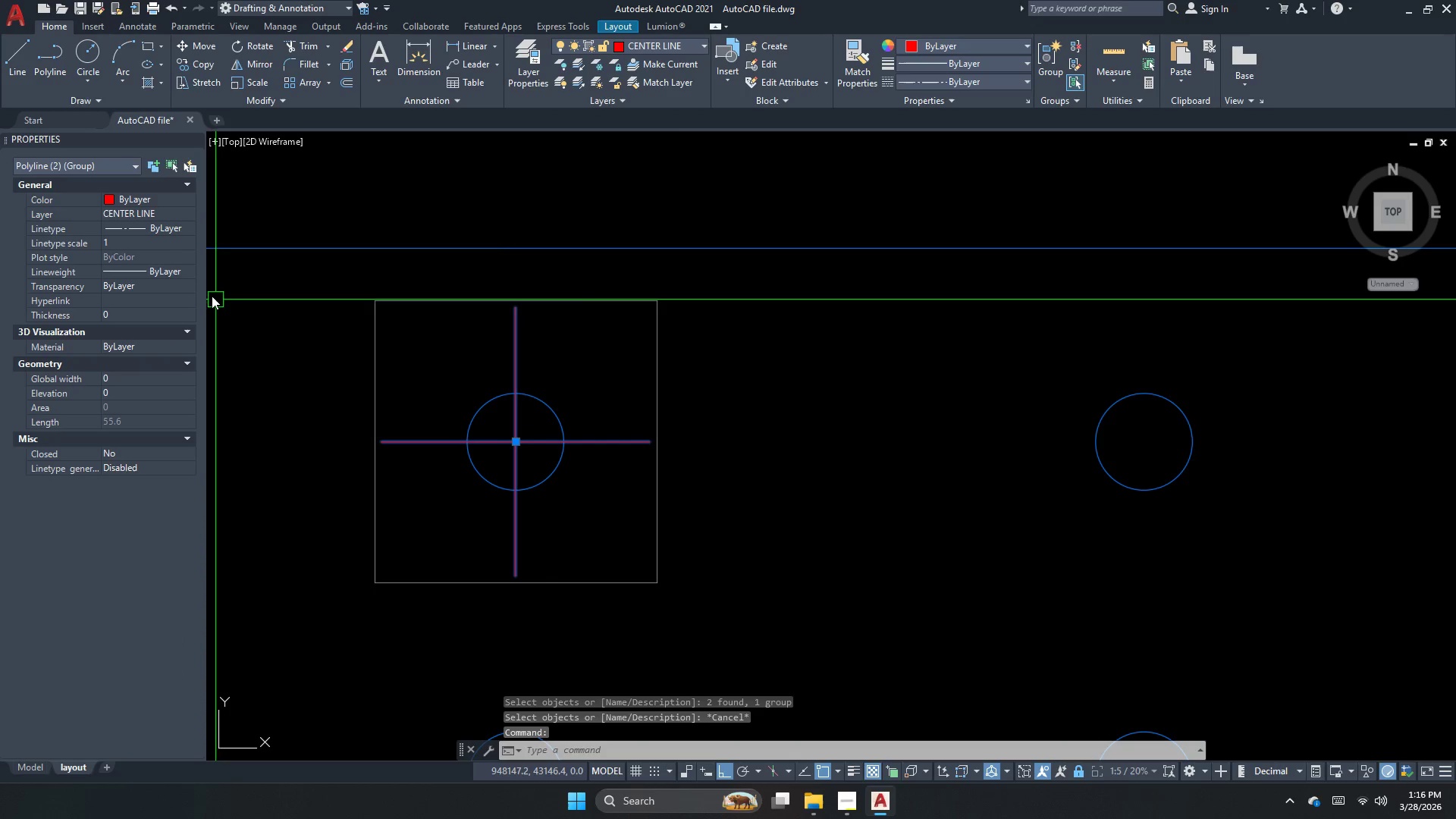 
left_click([140, 243])
 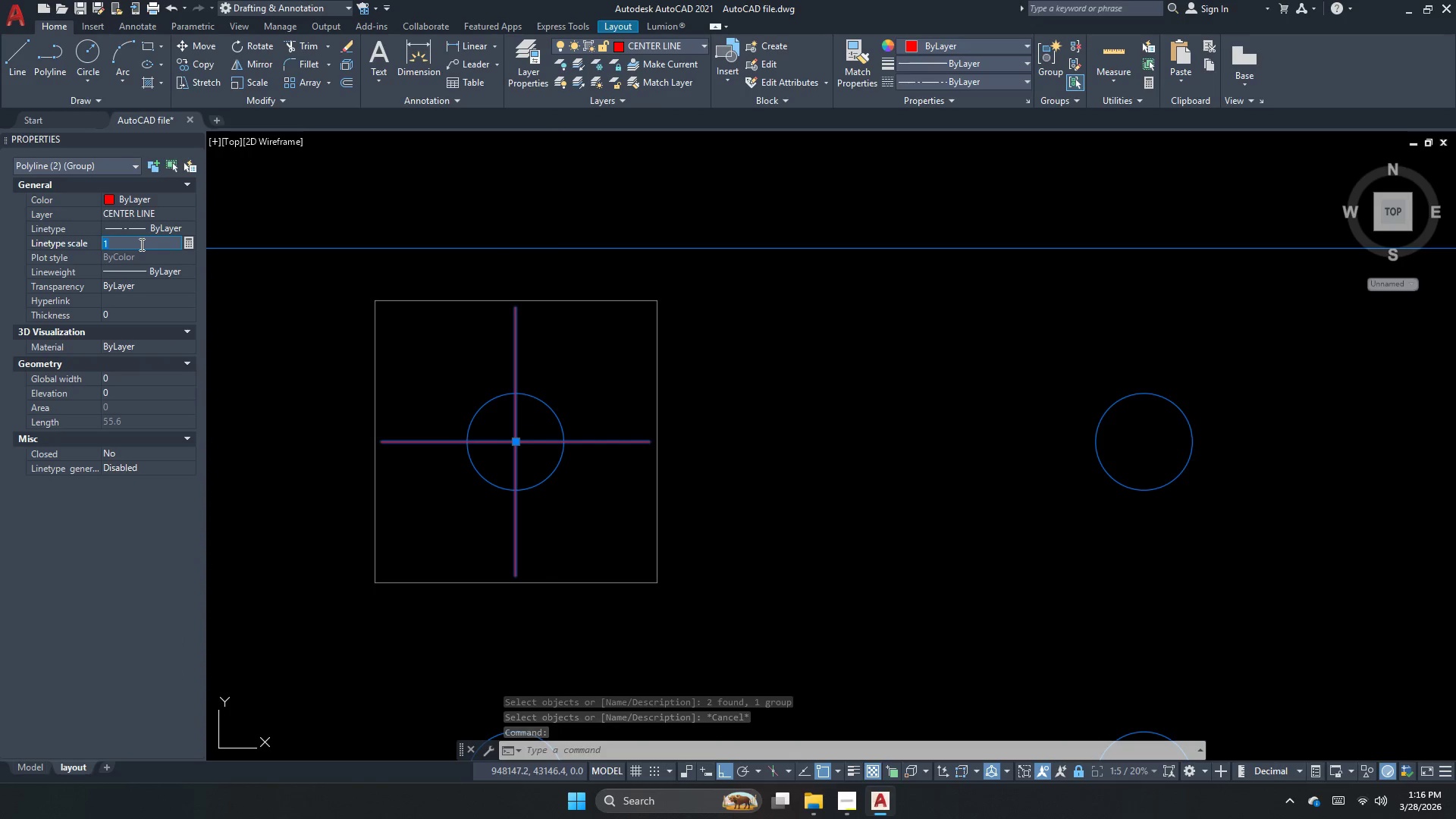 
key(NumpadDecimal)
 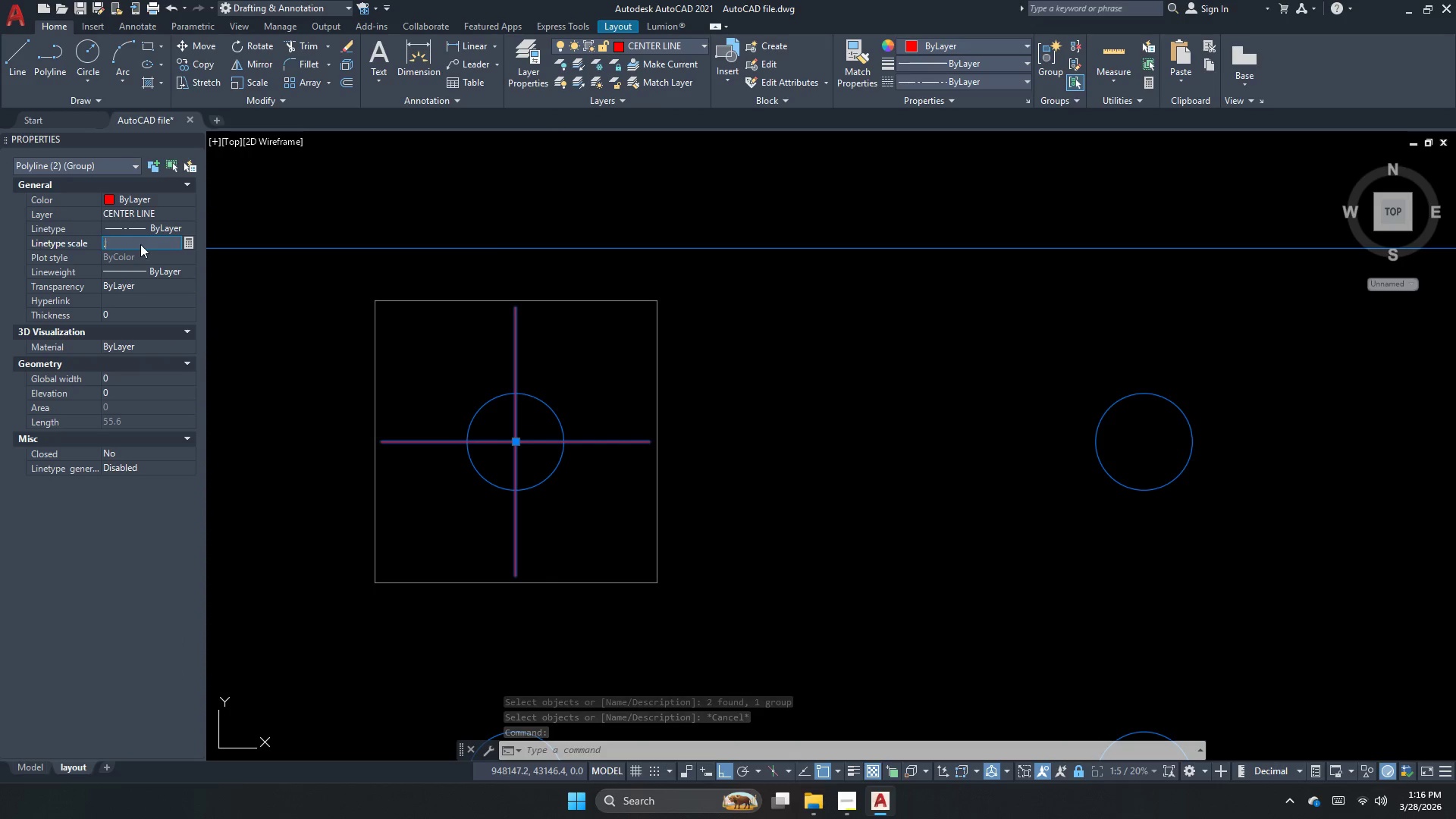 
key(Numpad5)
 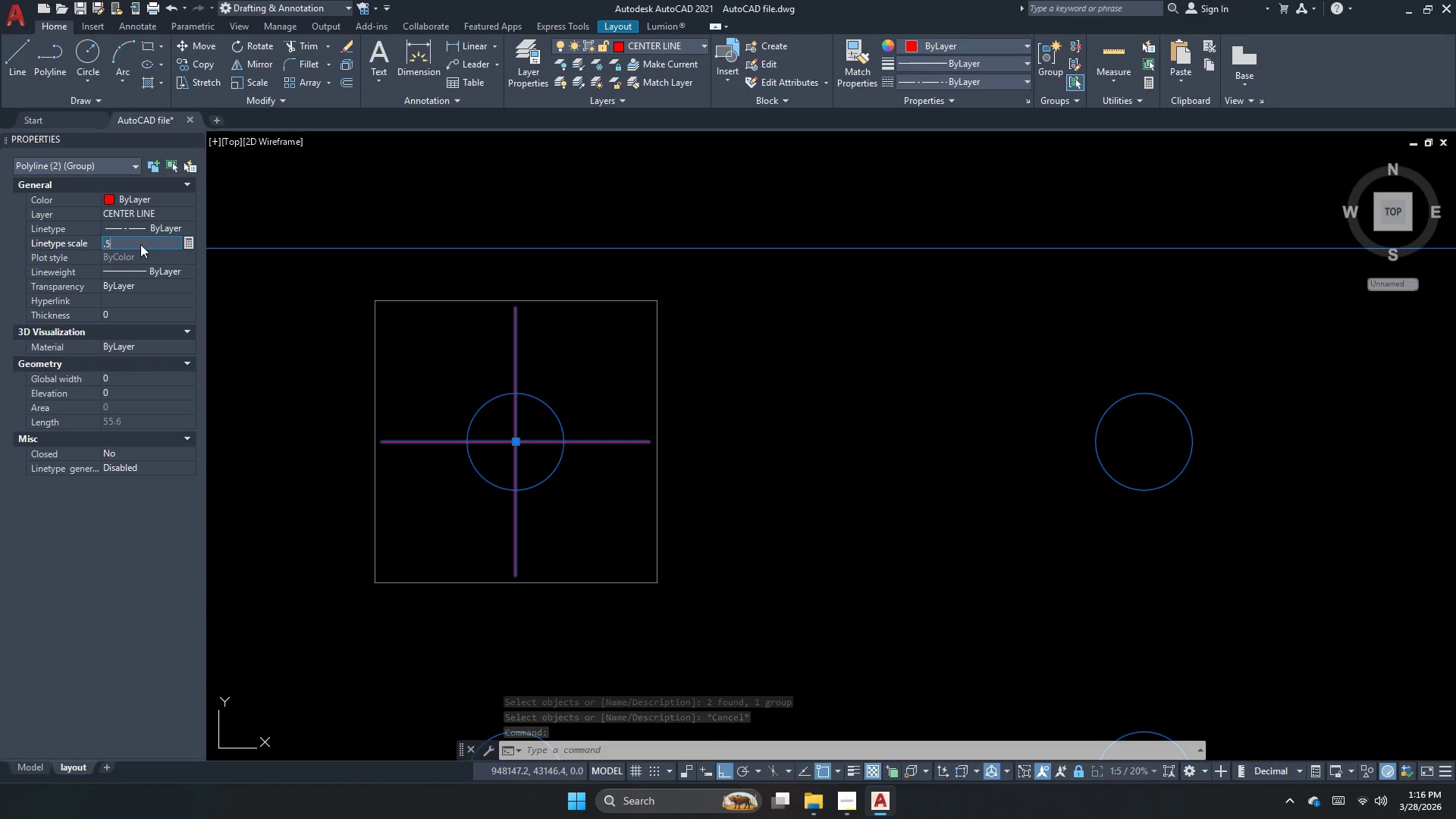 
key(NumpadEnter)
 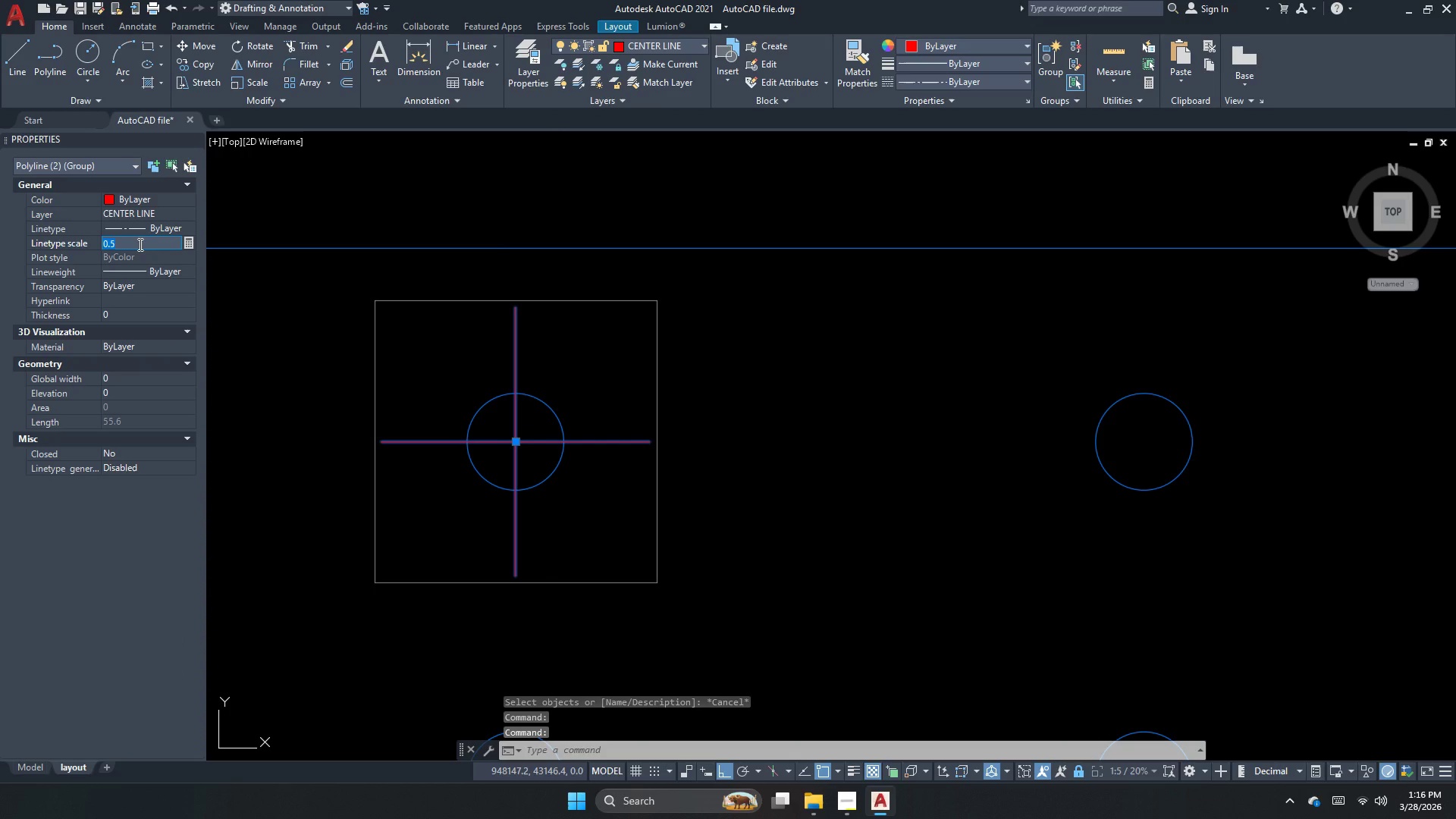 
key(NumpadDecimal)
 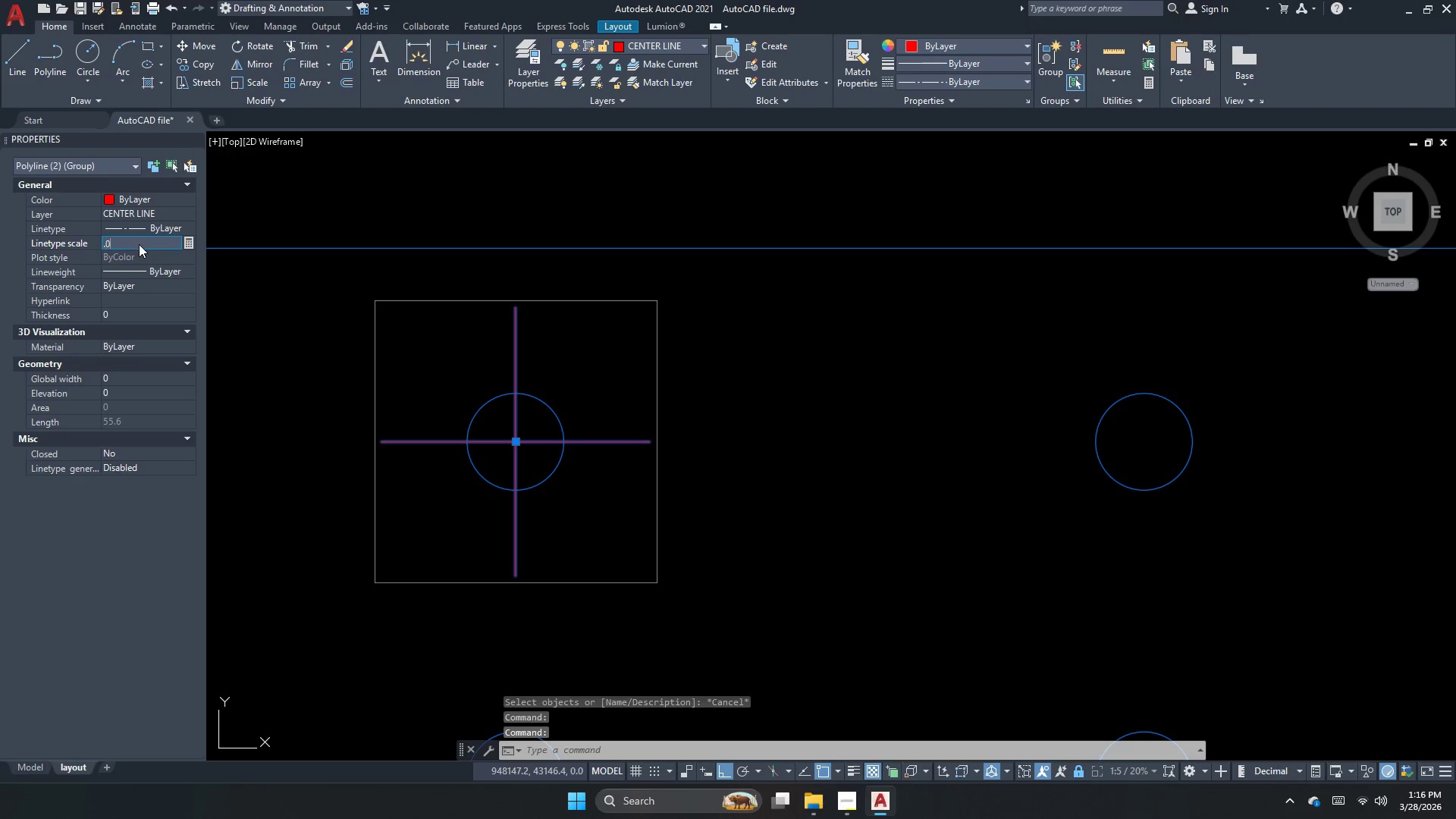 
key(Numpad0)
 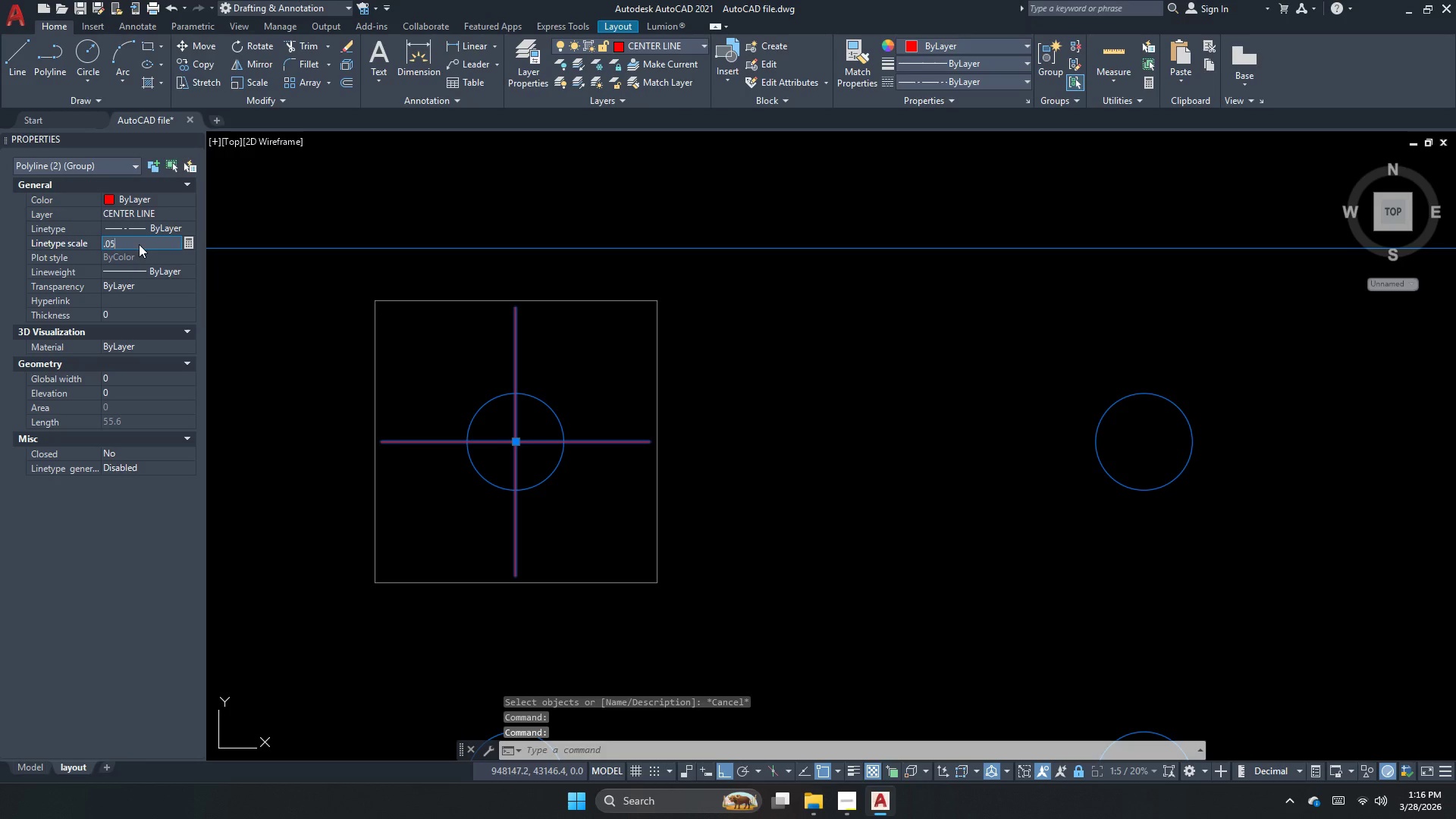 
key(Numpad5)
 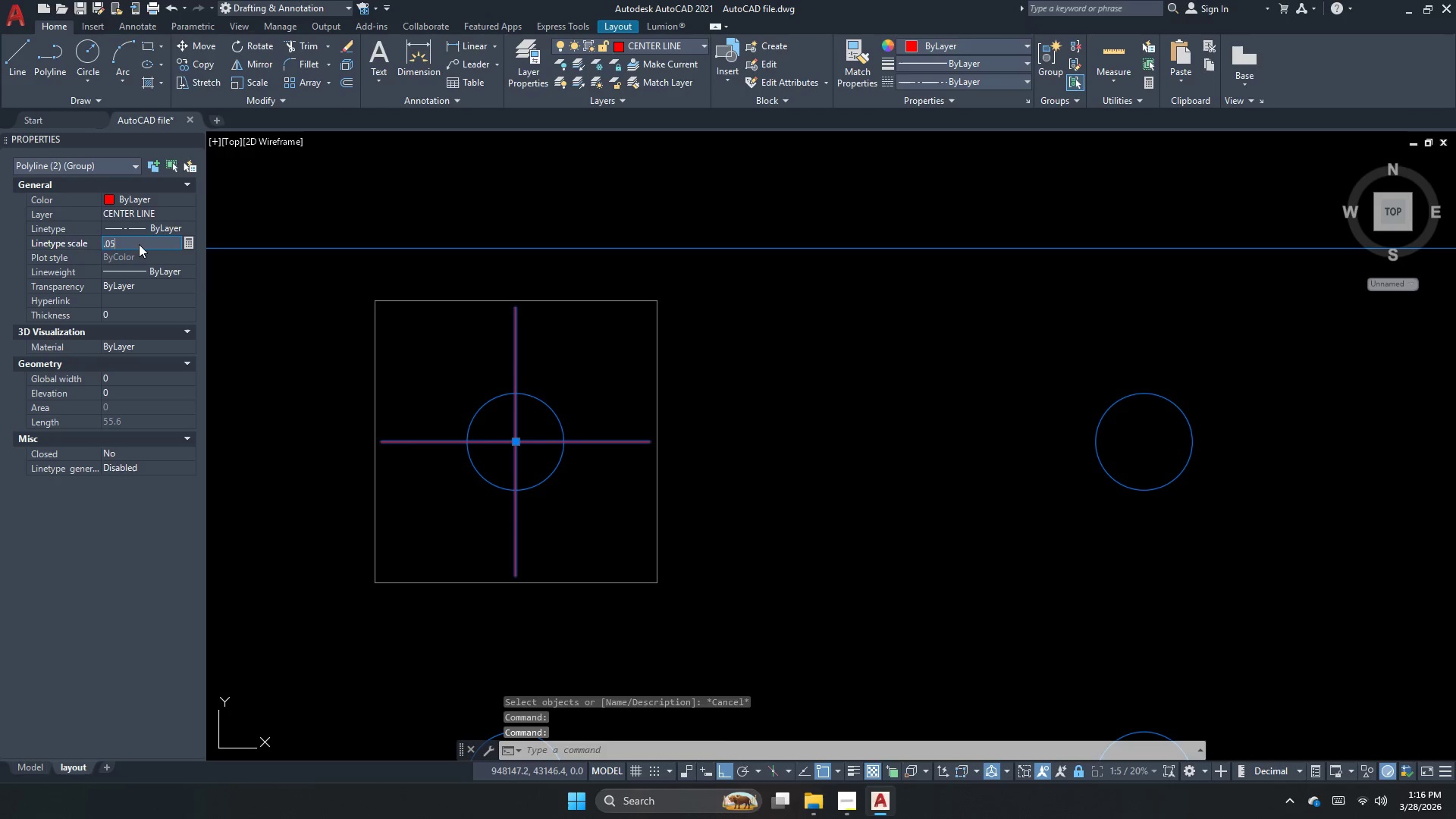 
key(NumpadEnter)
 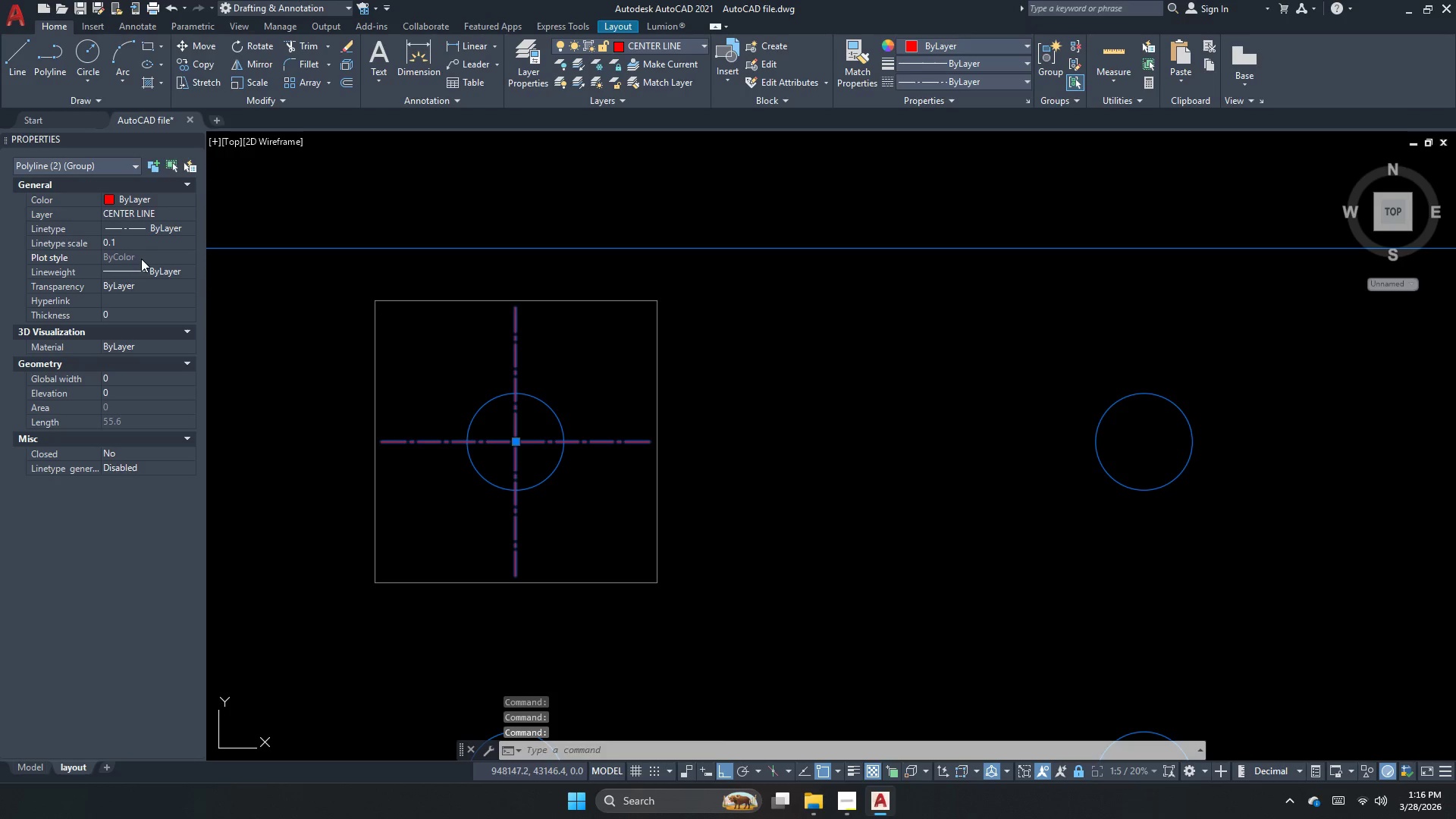 
left_click([149, 238])
 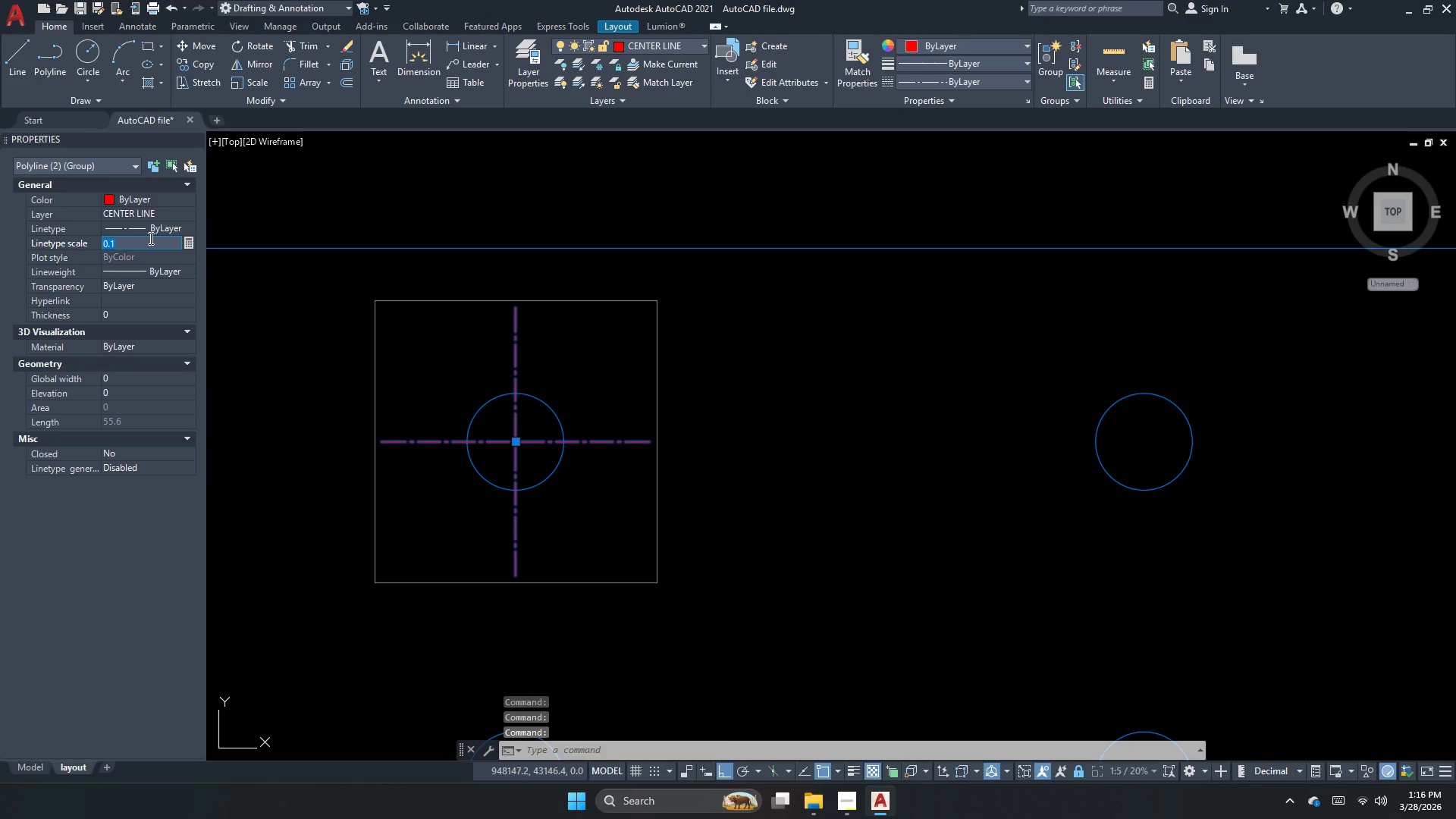 
key(NumpadDecimal)
 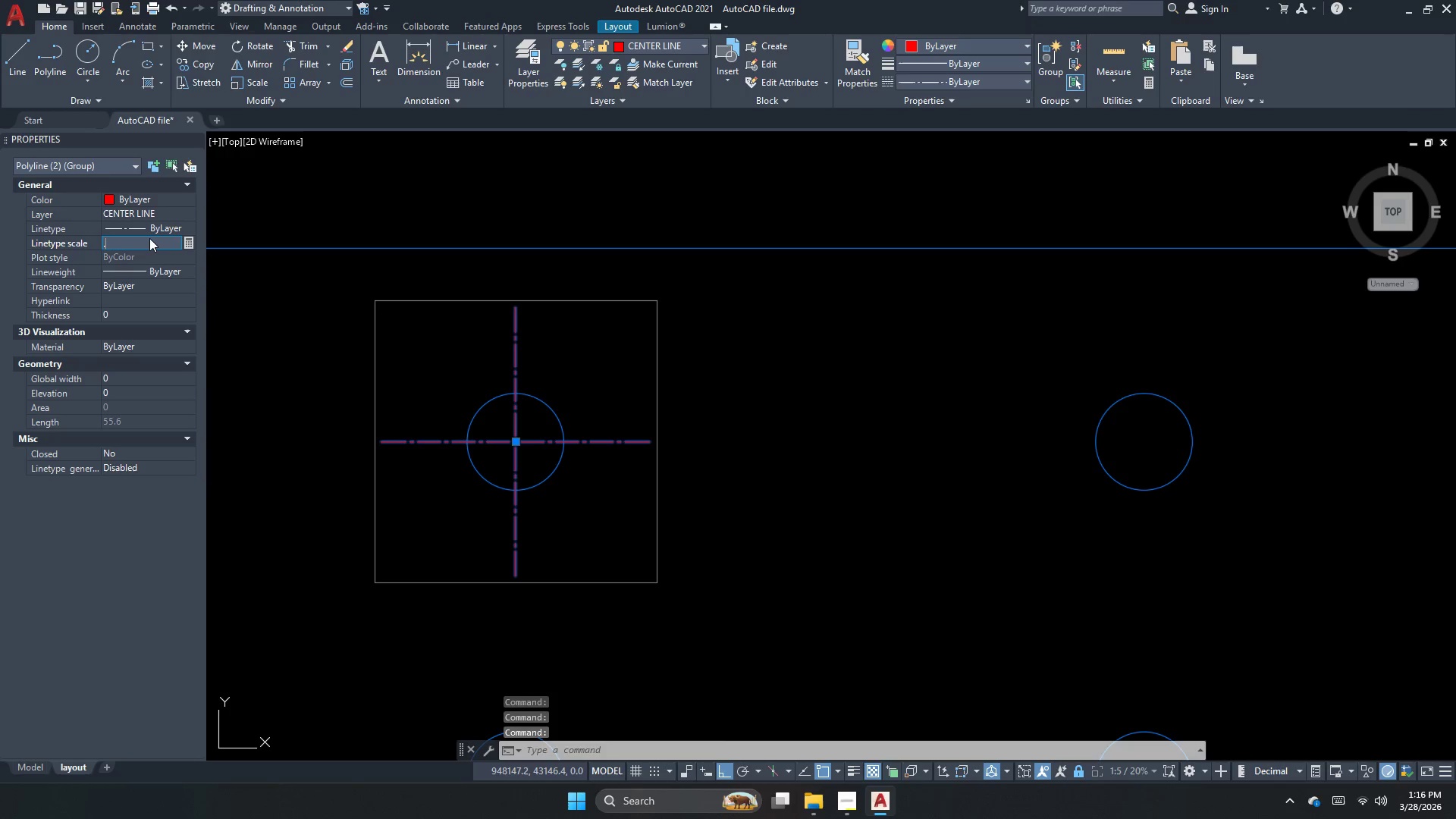 
key(Numpad1)
 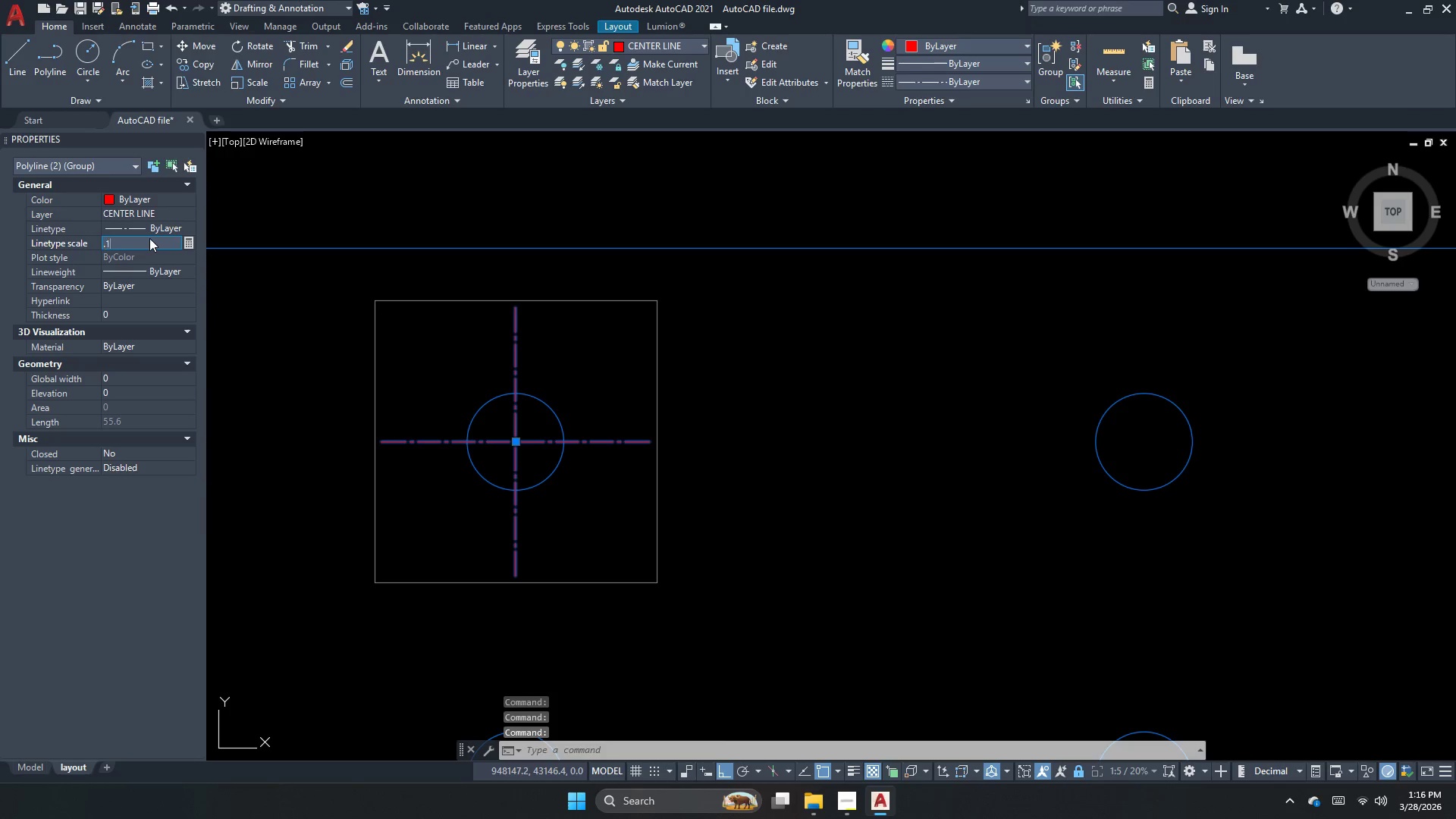 
key(NumpadEnter)
 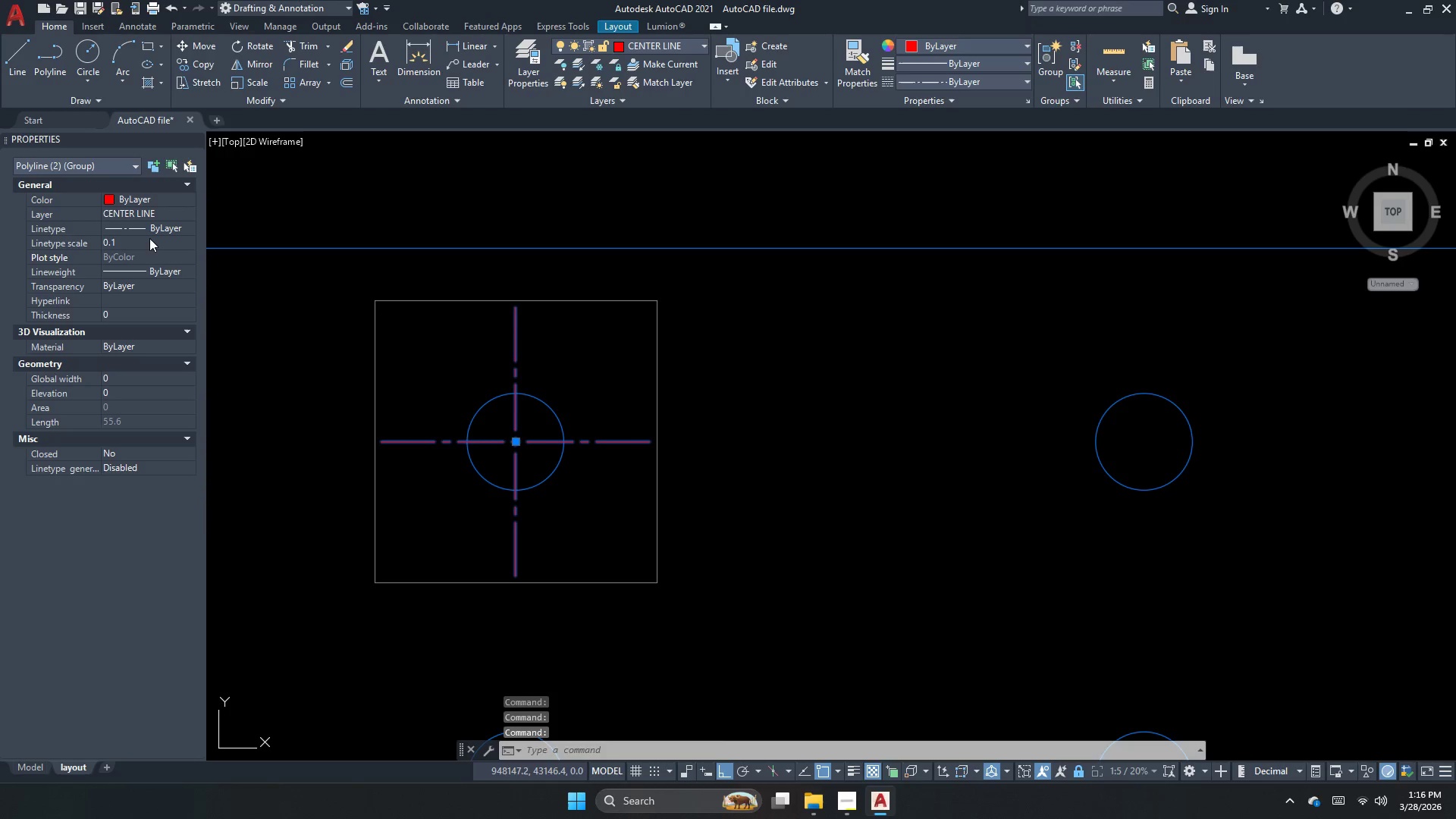 
left_click([149, 238])
 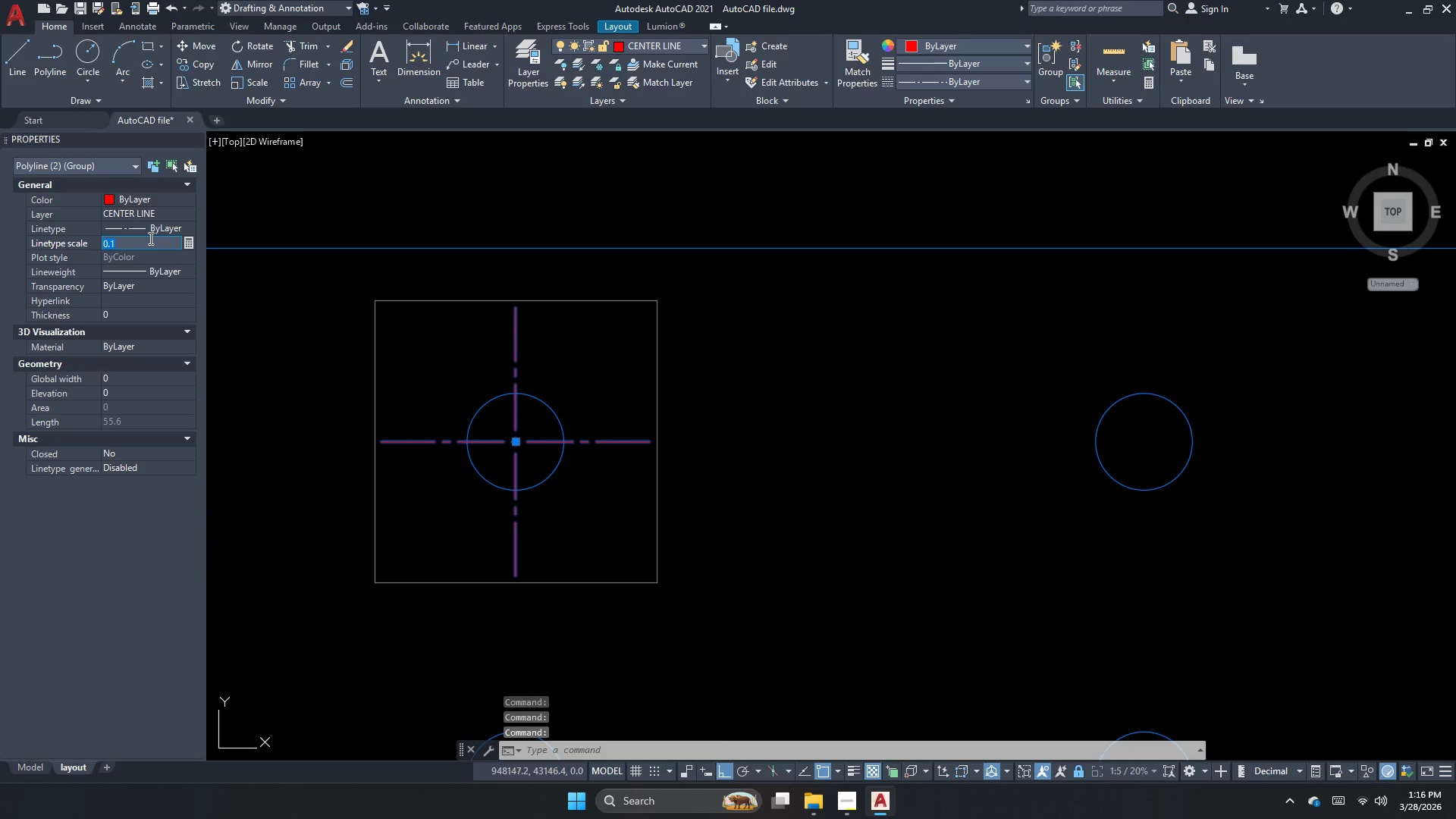 
key(NumpadDecimal)
 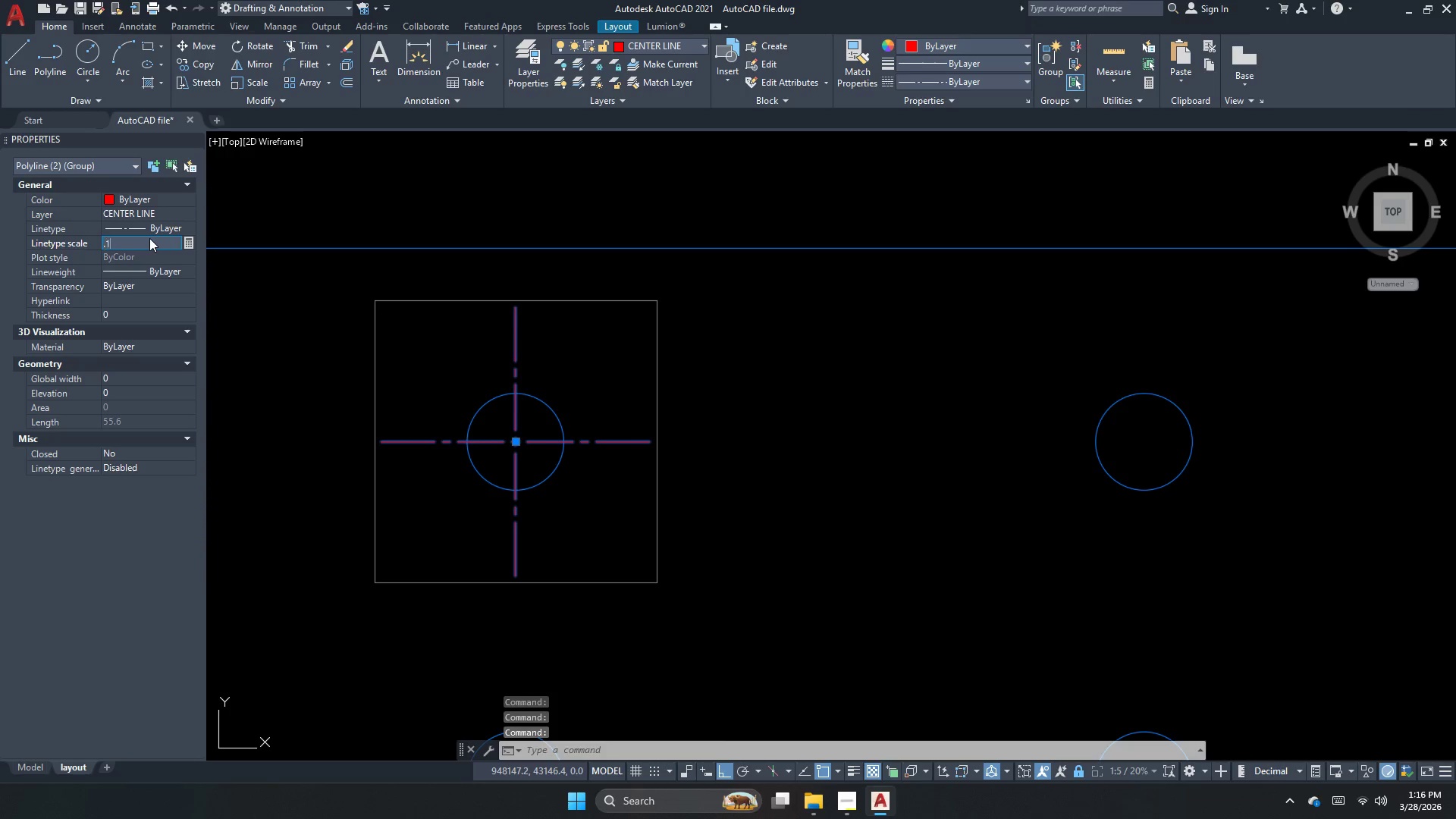 
key(Numpad1)
 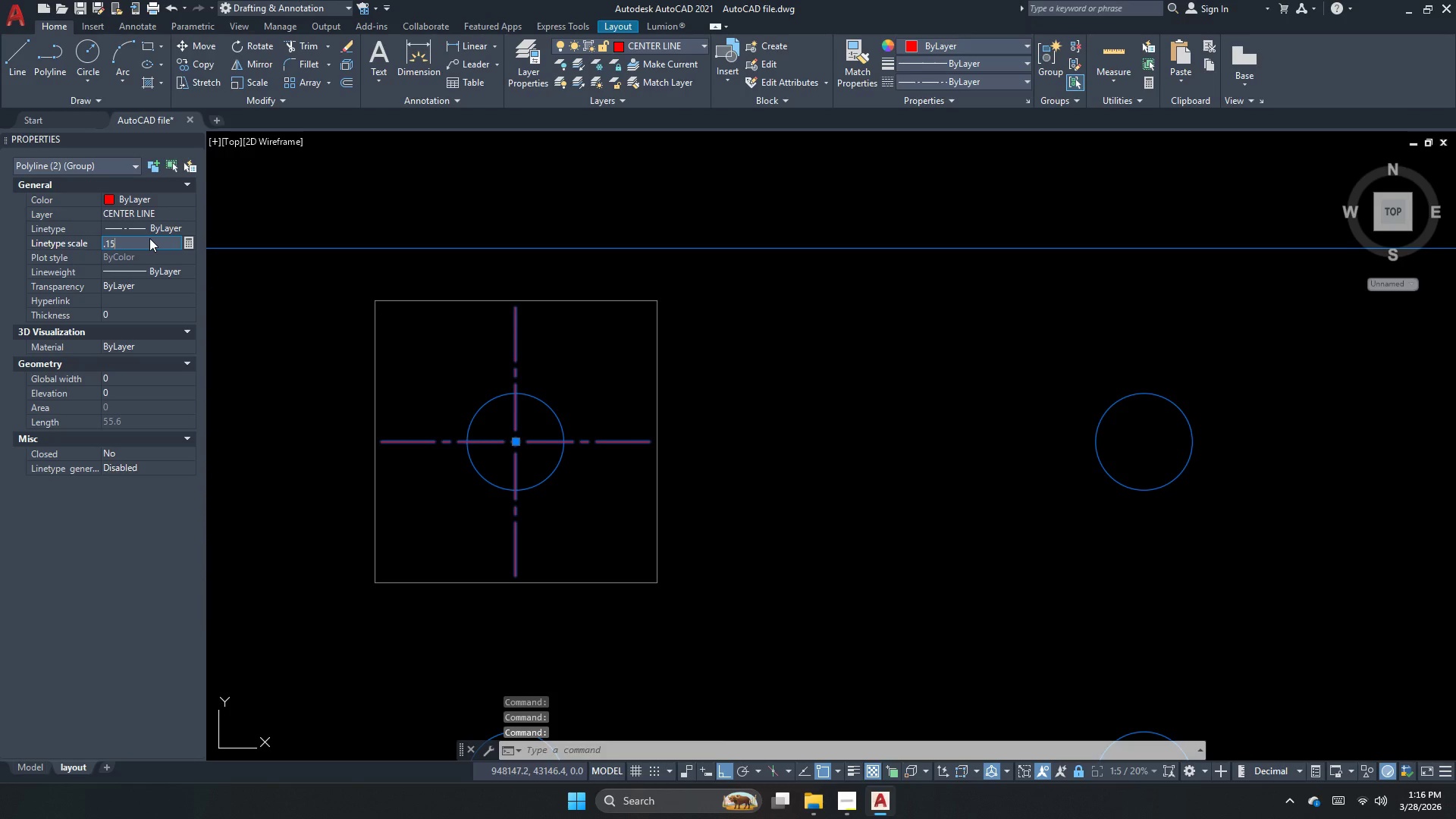 
key(Numpad5)
 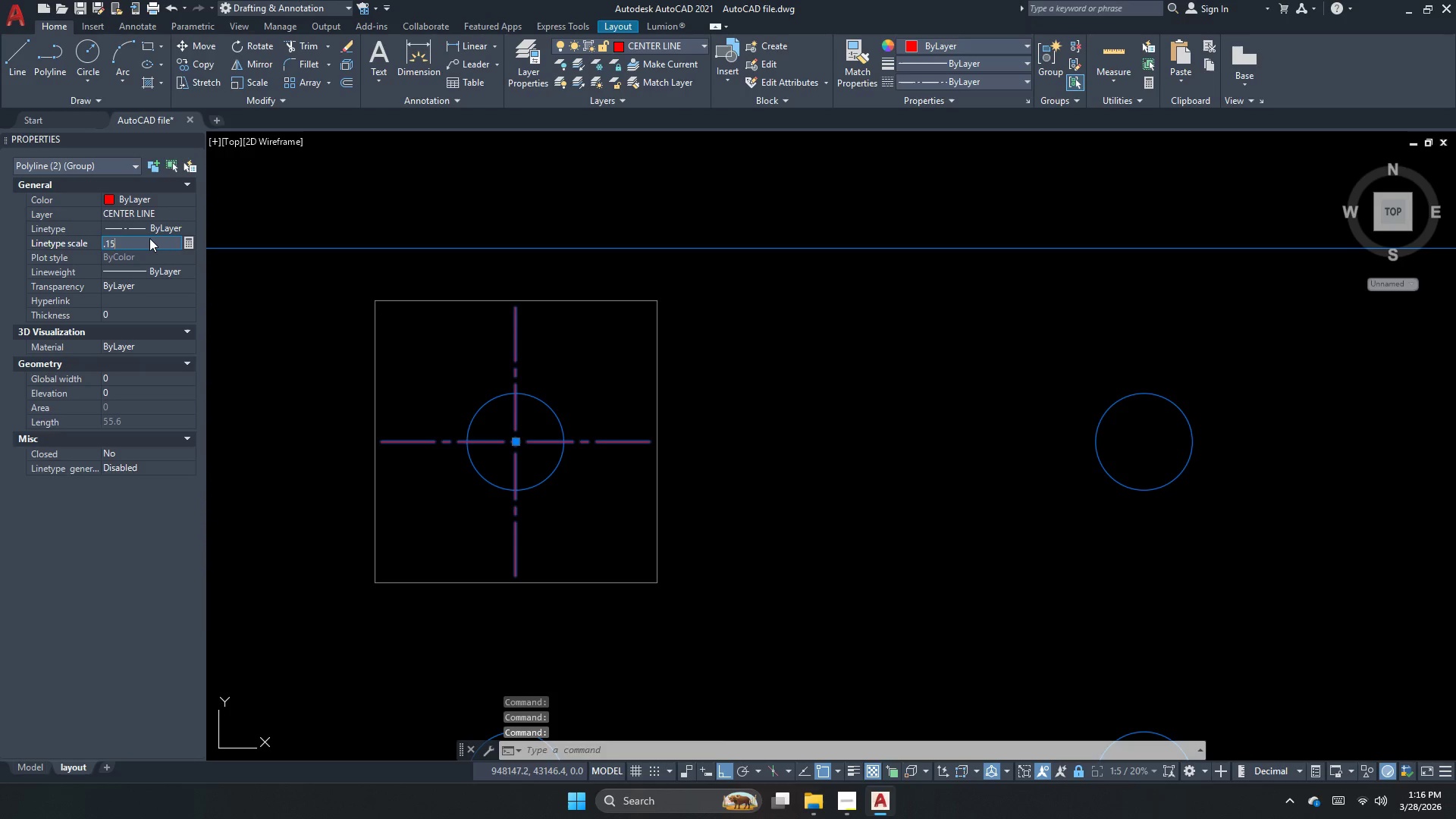 
key(NumpadEnter)
 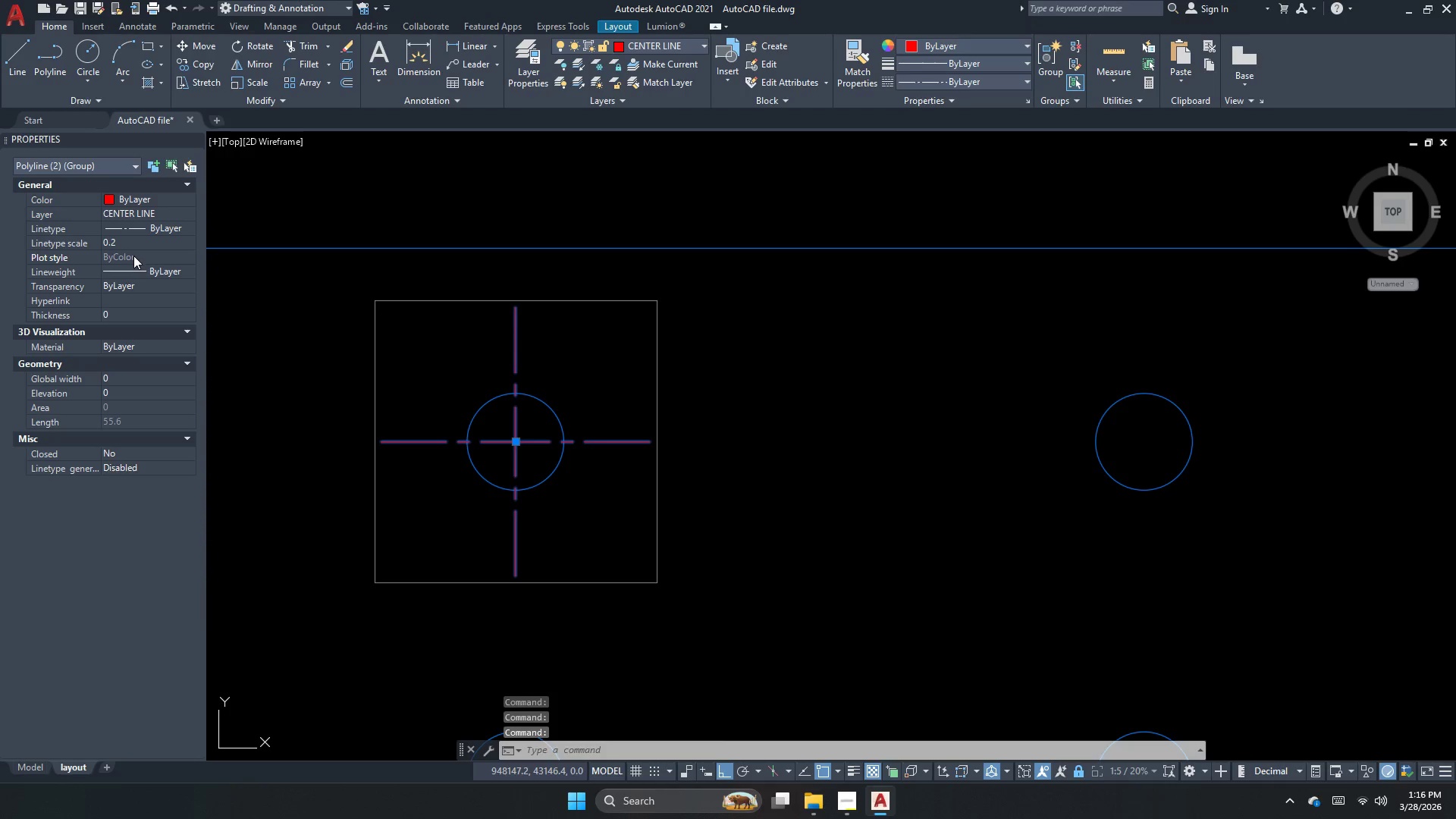 
key(Escape)
 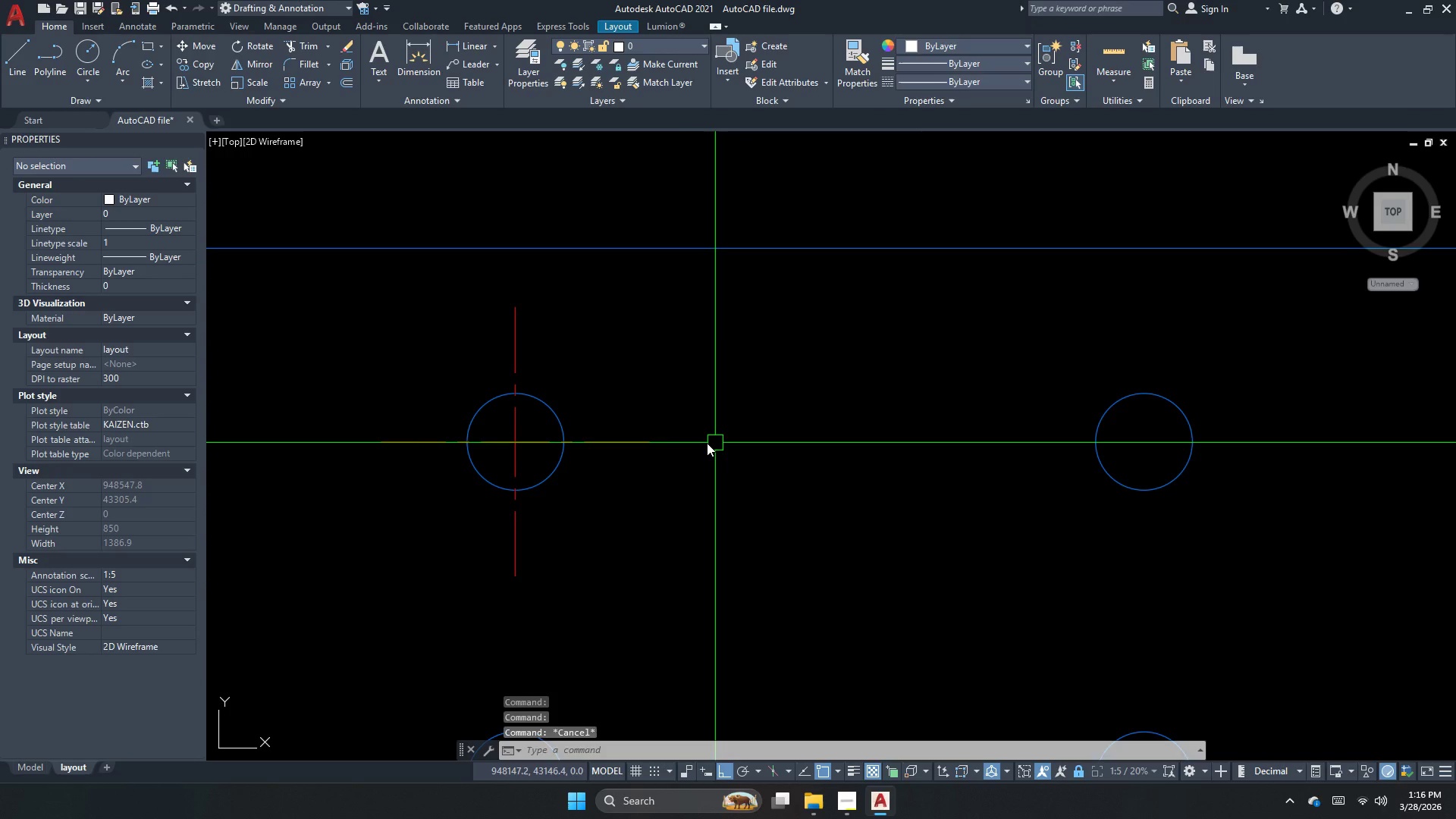 
scroll: coordinate [548, 441], scroll_direction: down, amount: 2.0
 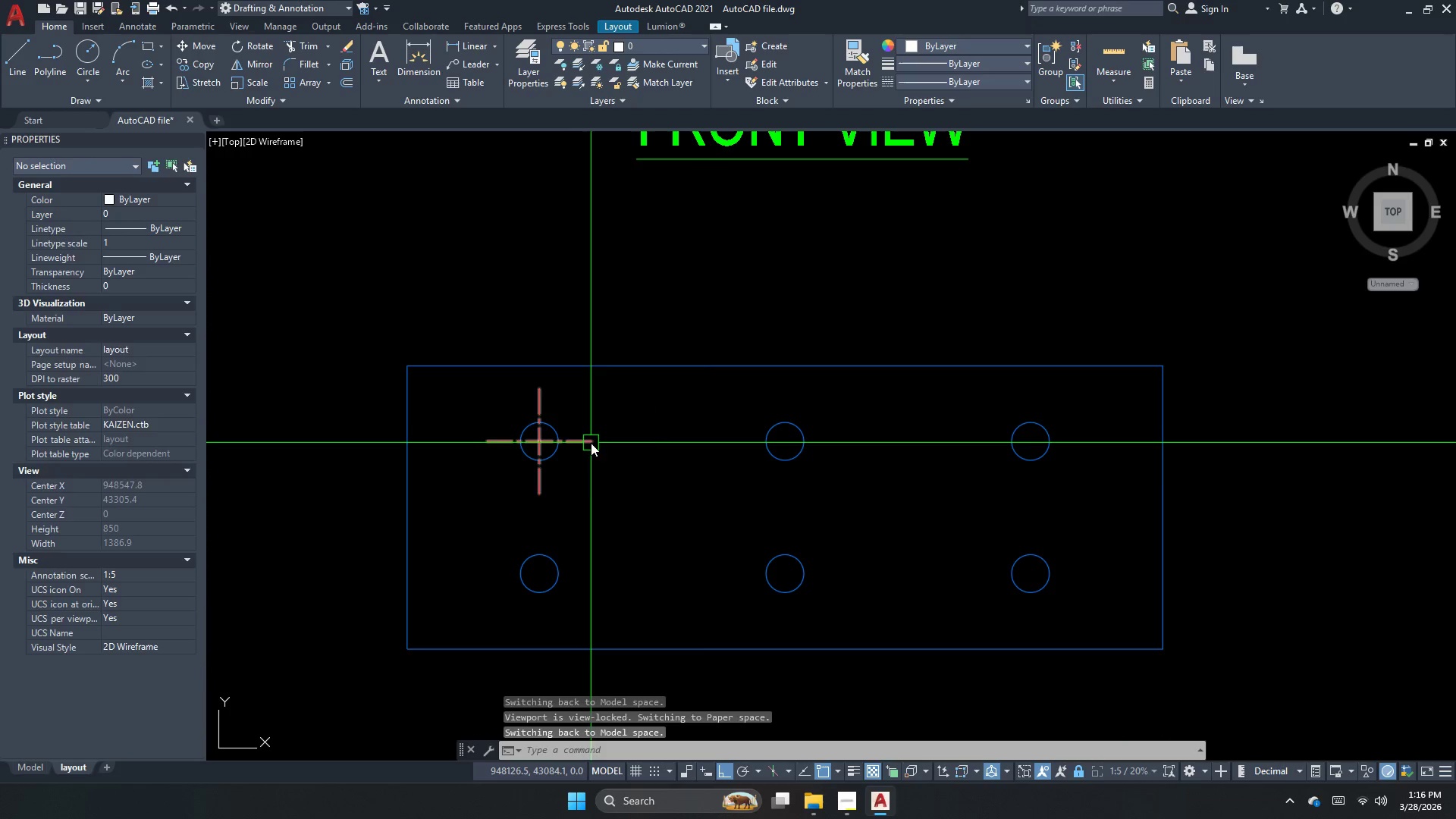 
scroll: coordinate [537, 448], scroll_direction: up, amount: 2.0
 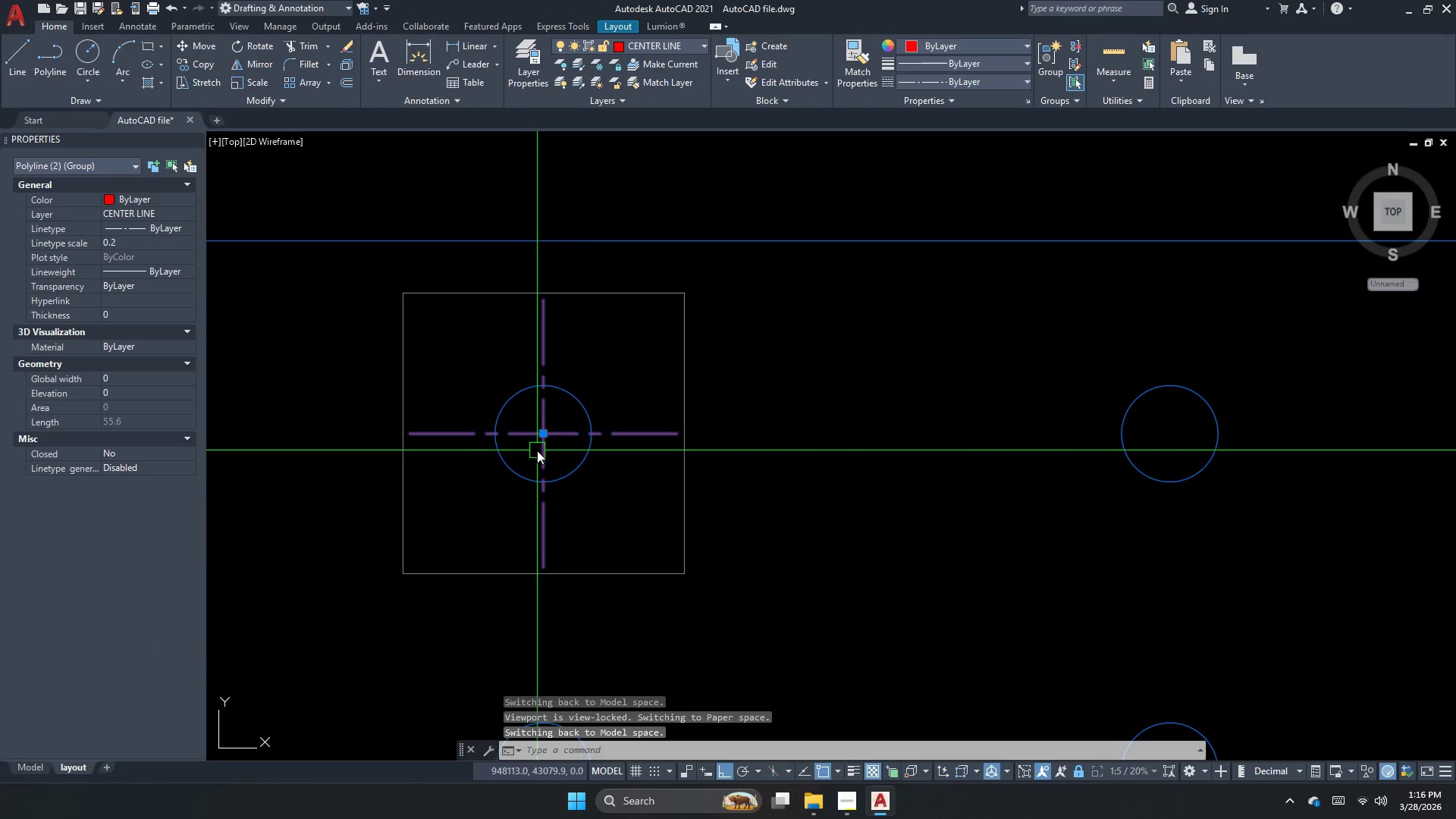 
type(sc )
 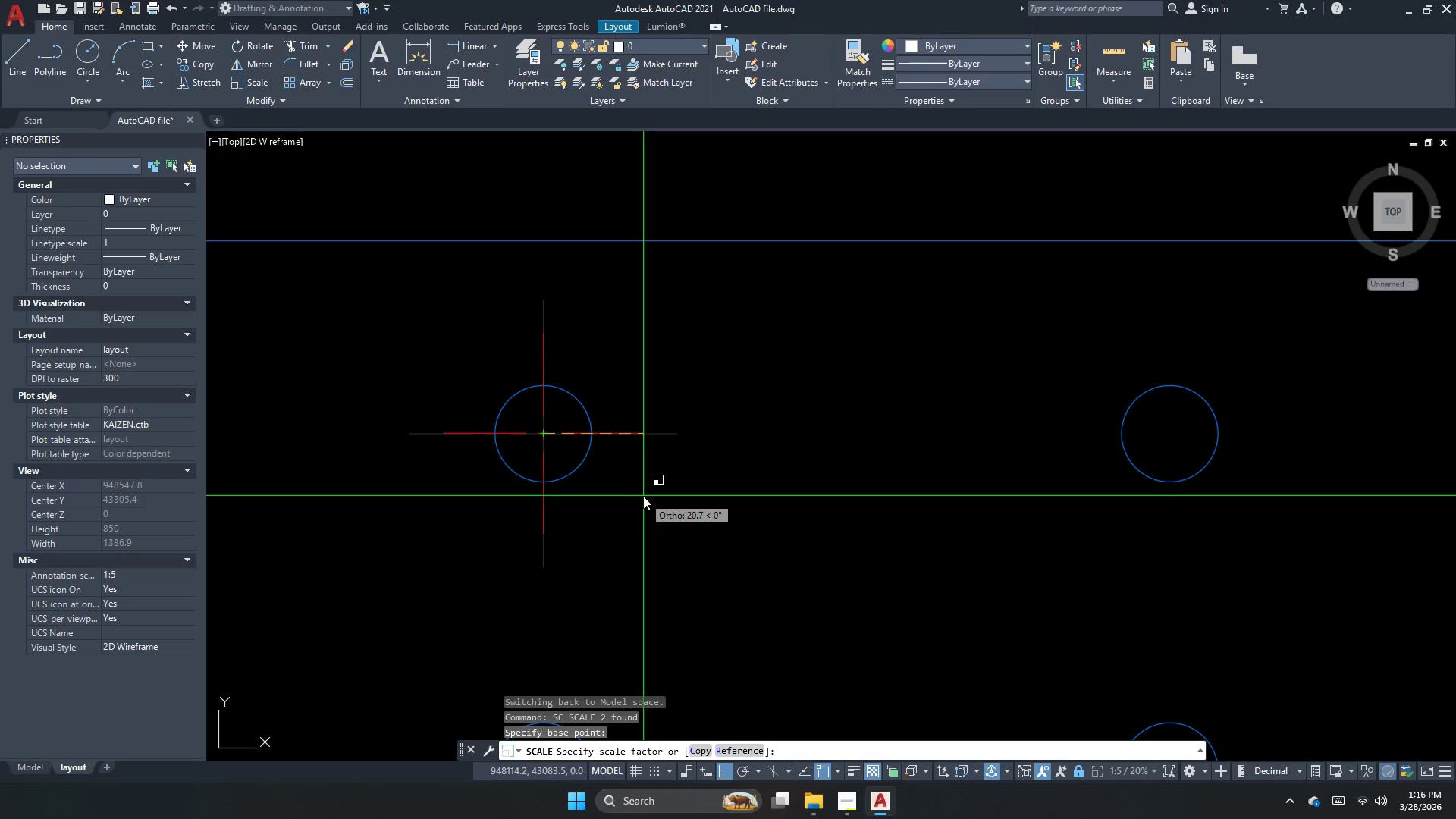 
wait(5.86)
 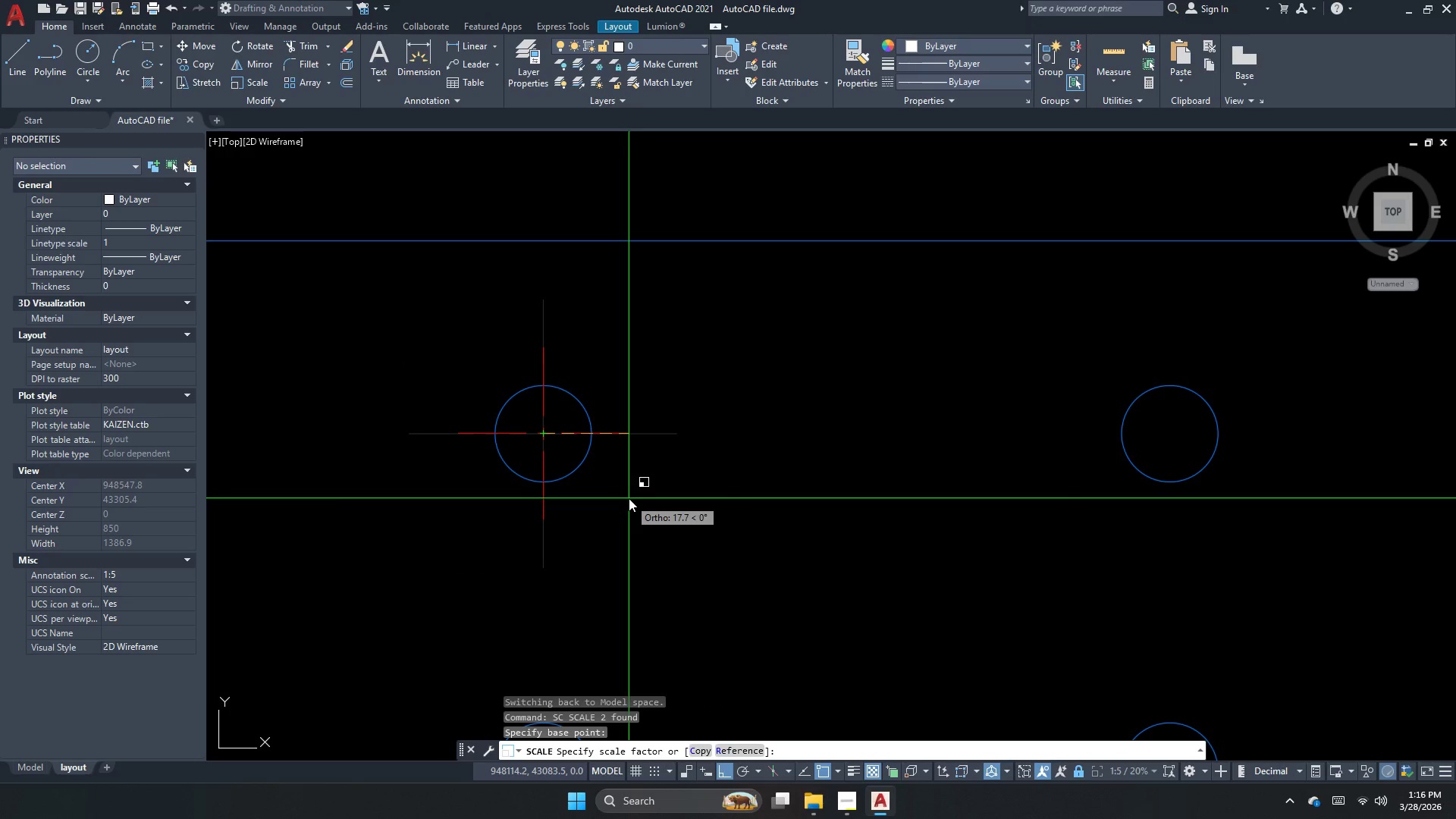 
left_click([656, 496])
 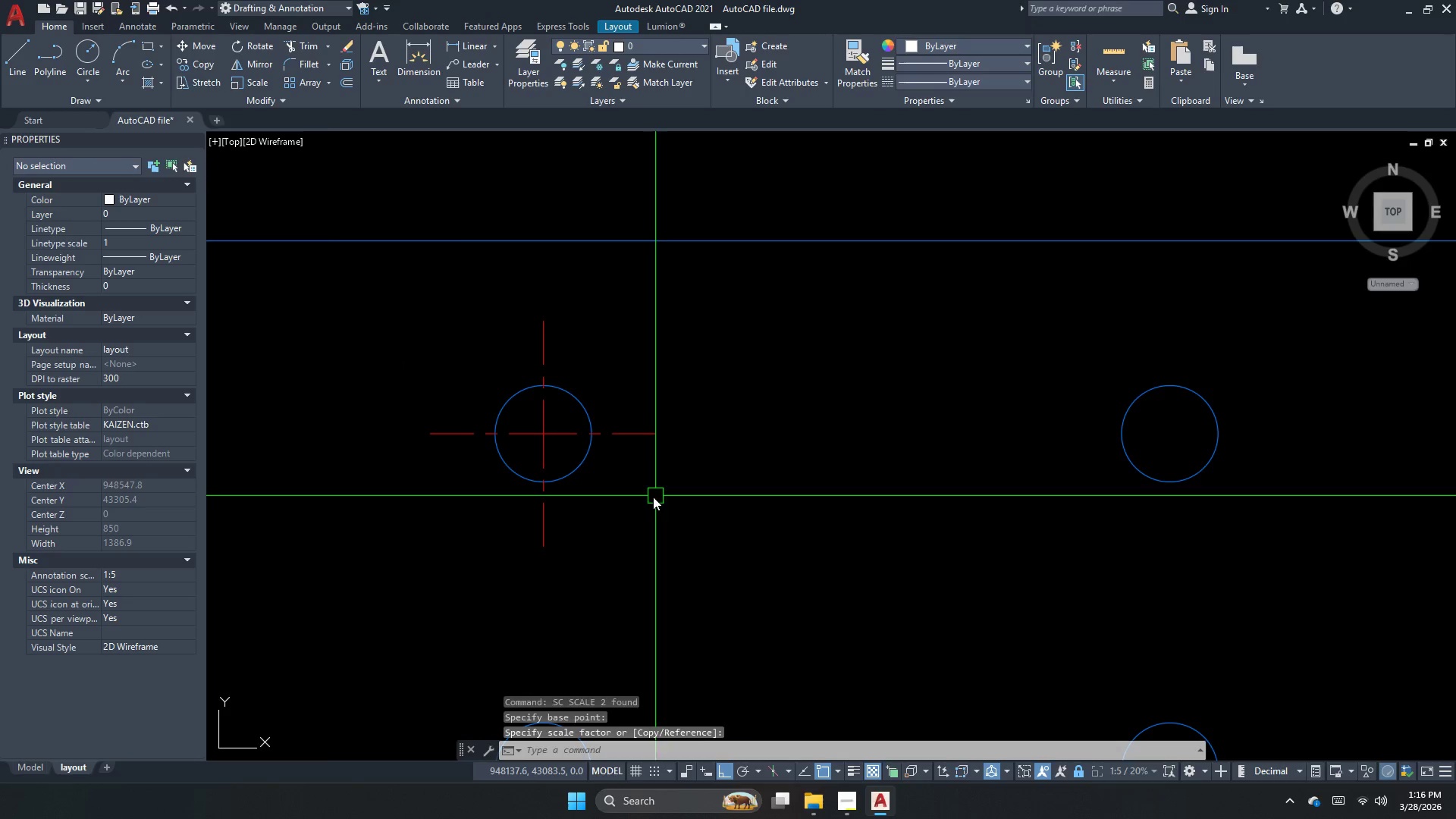 
key(Escape)
 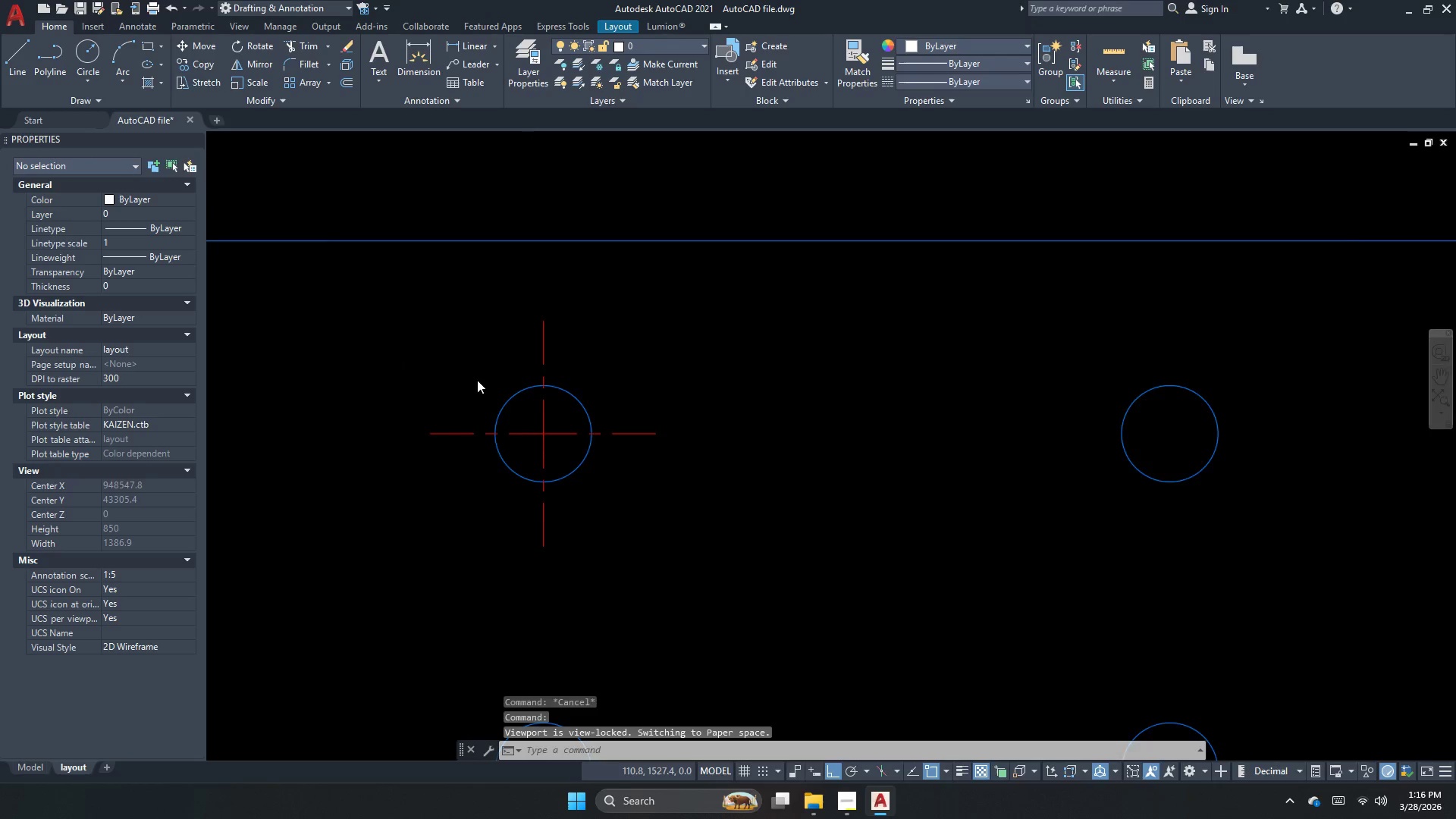 
scroll: coordinate [474, 379], scroll_direction: down, amount: 3.0
 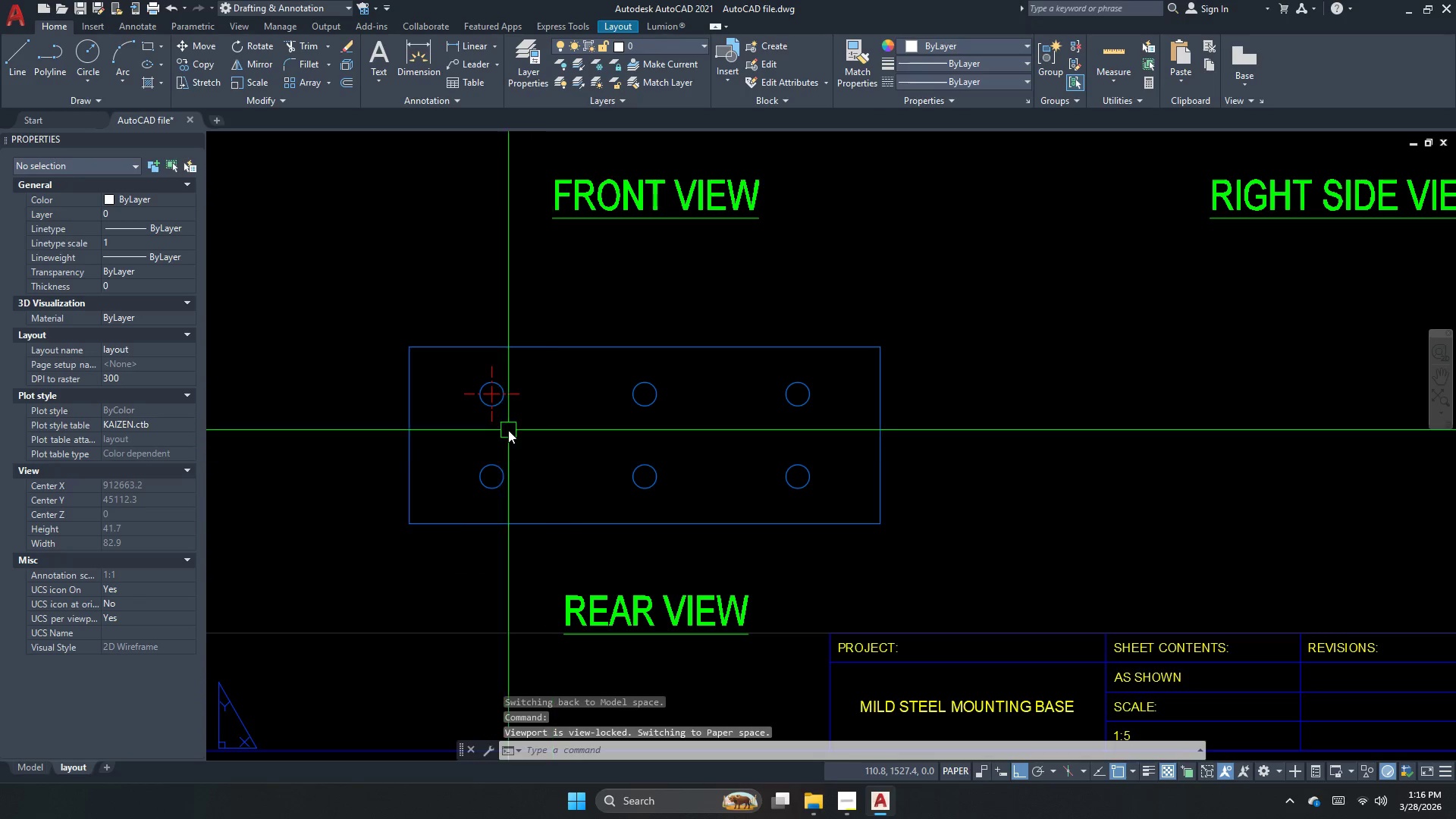 
scroll: coordinate [489, 412], scroll_direction: up, amount: 2.0
 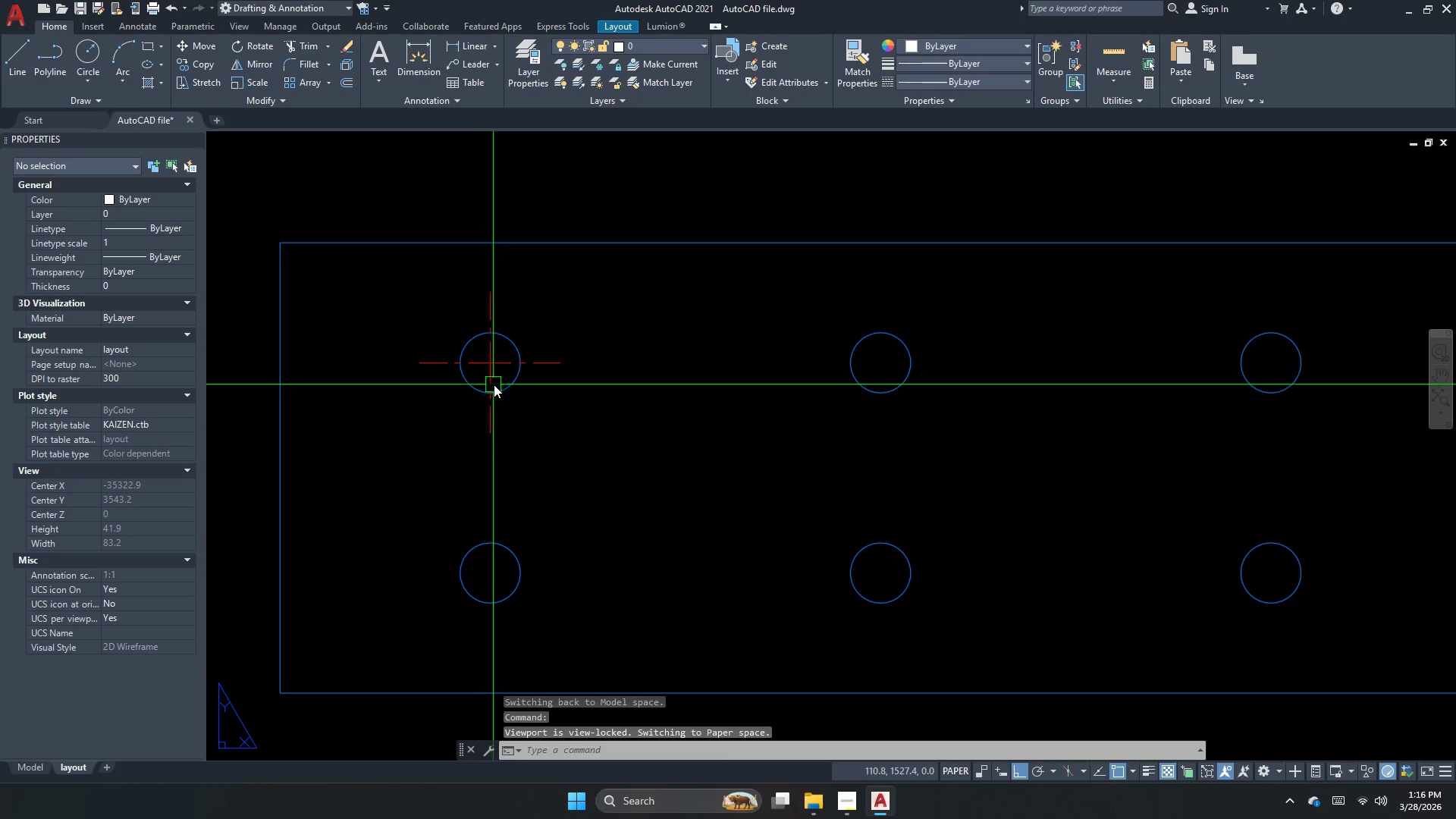 
left_click([491, 366])
 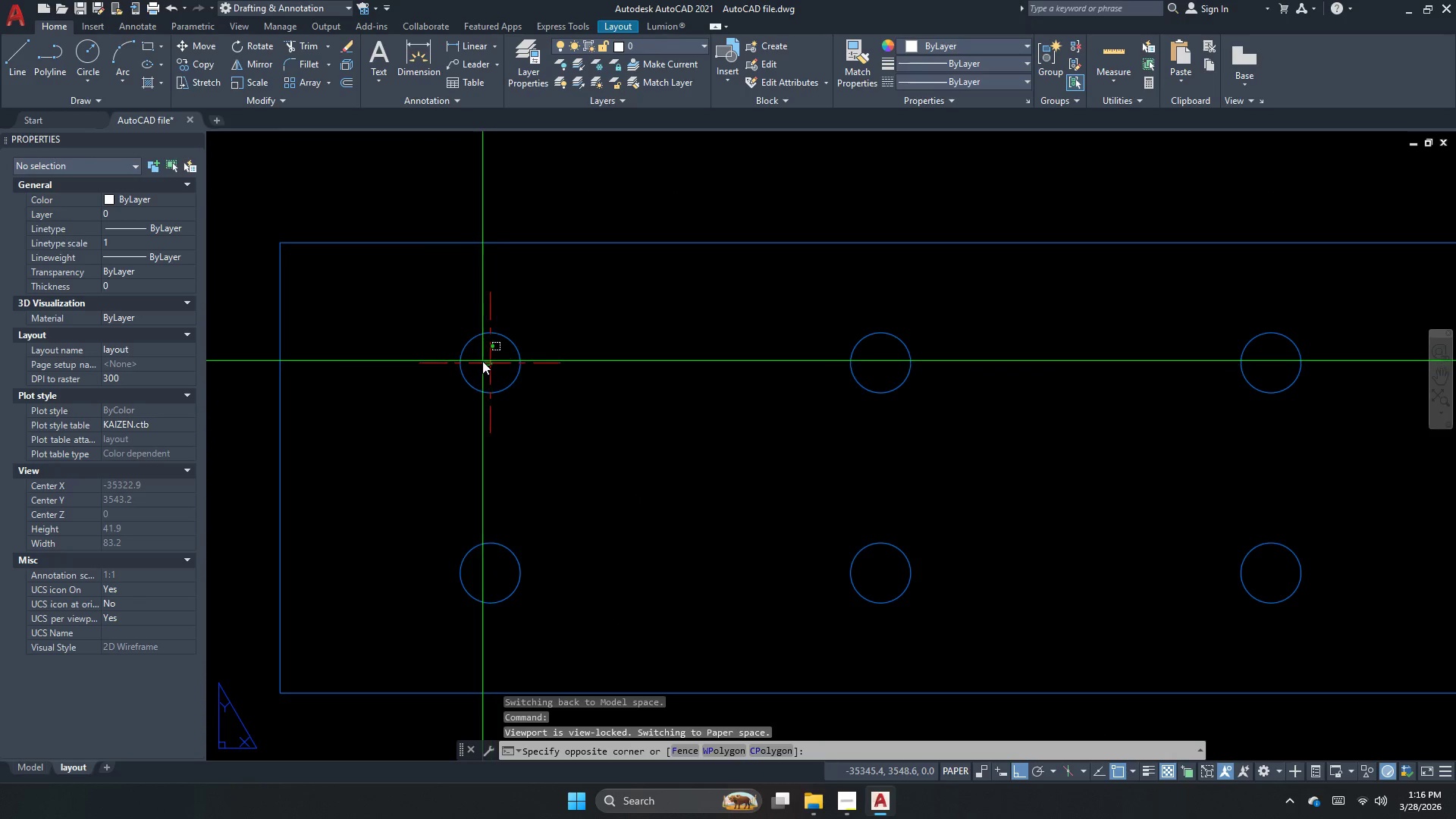 
left_click([468, 347])
 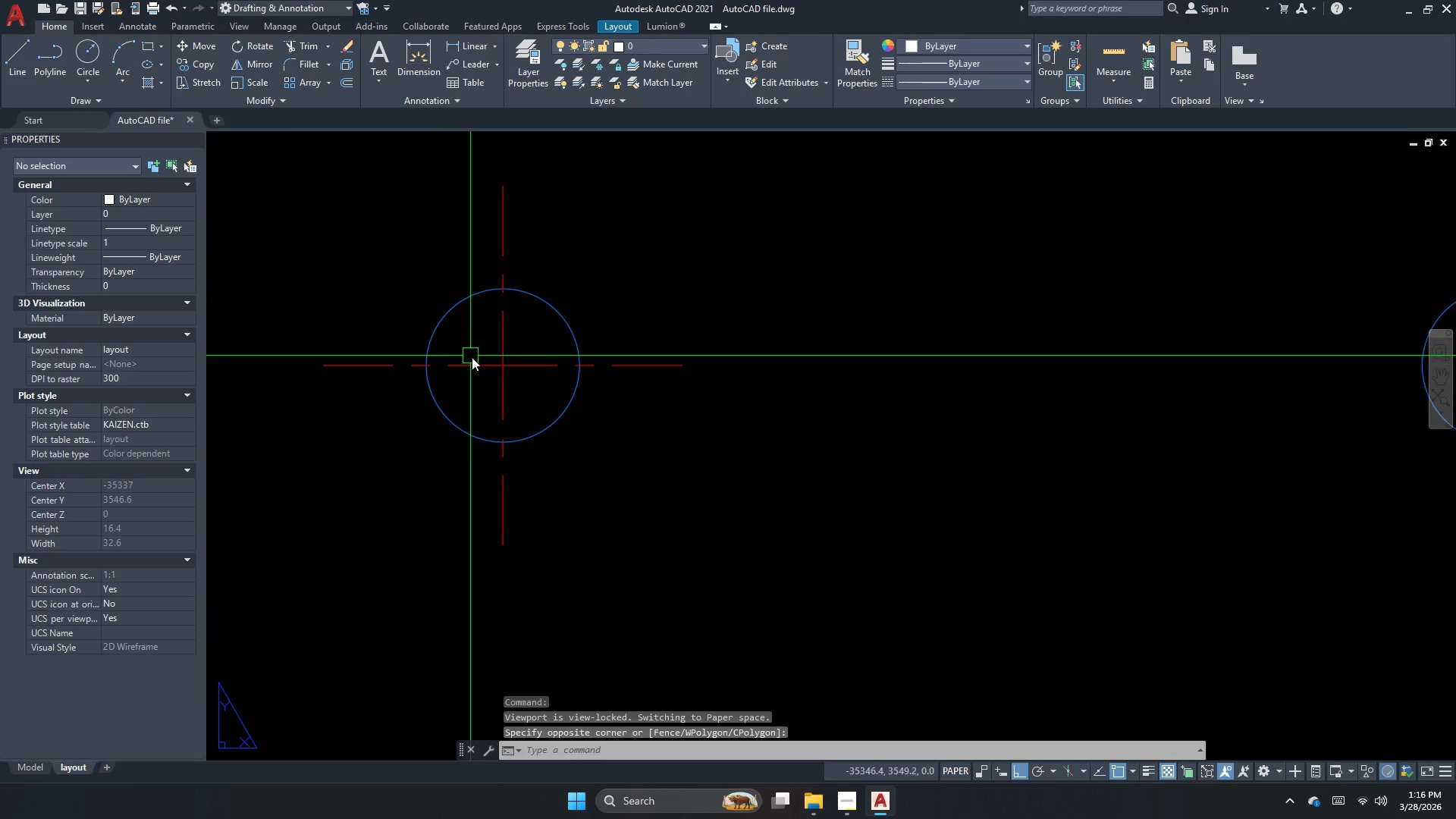 
scroll: coordinate [482, 361], scroll_direction: up, amount: 2.0
 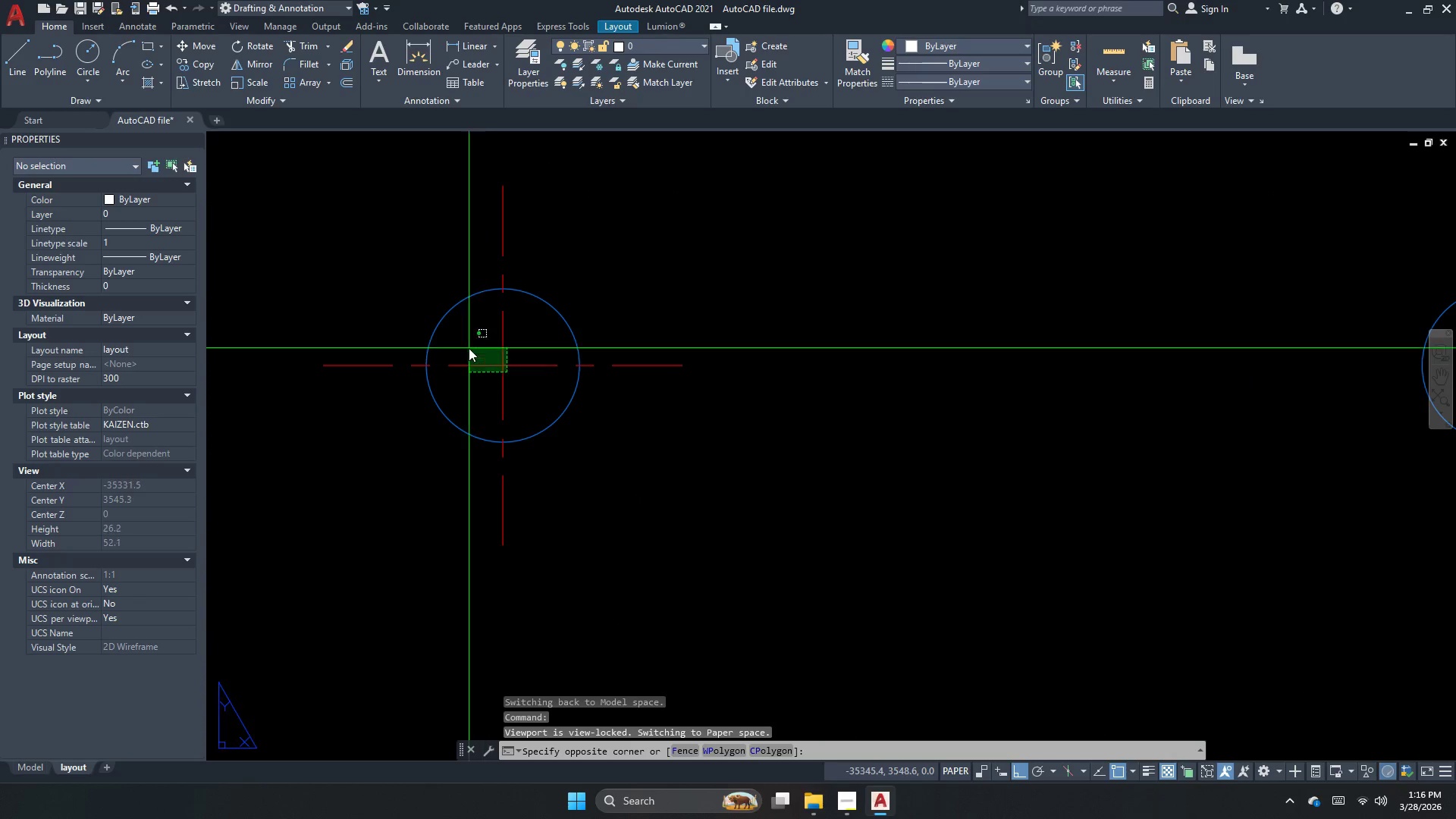 
double_click([488, 366])
 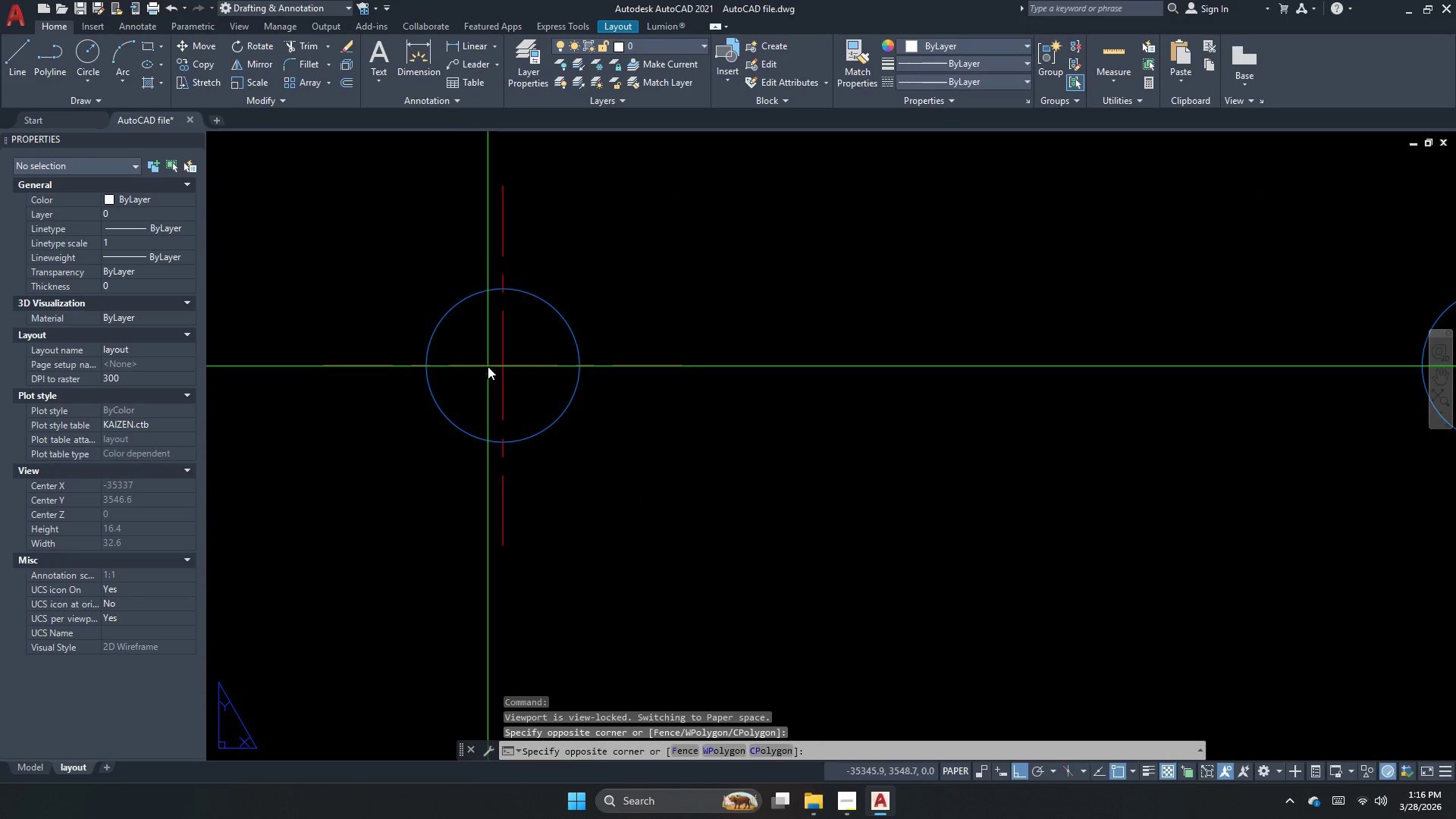 
triple_click([488, 366])
 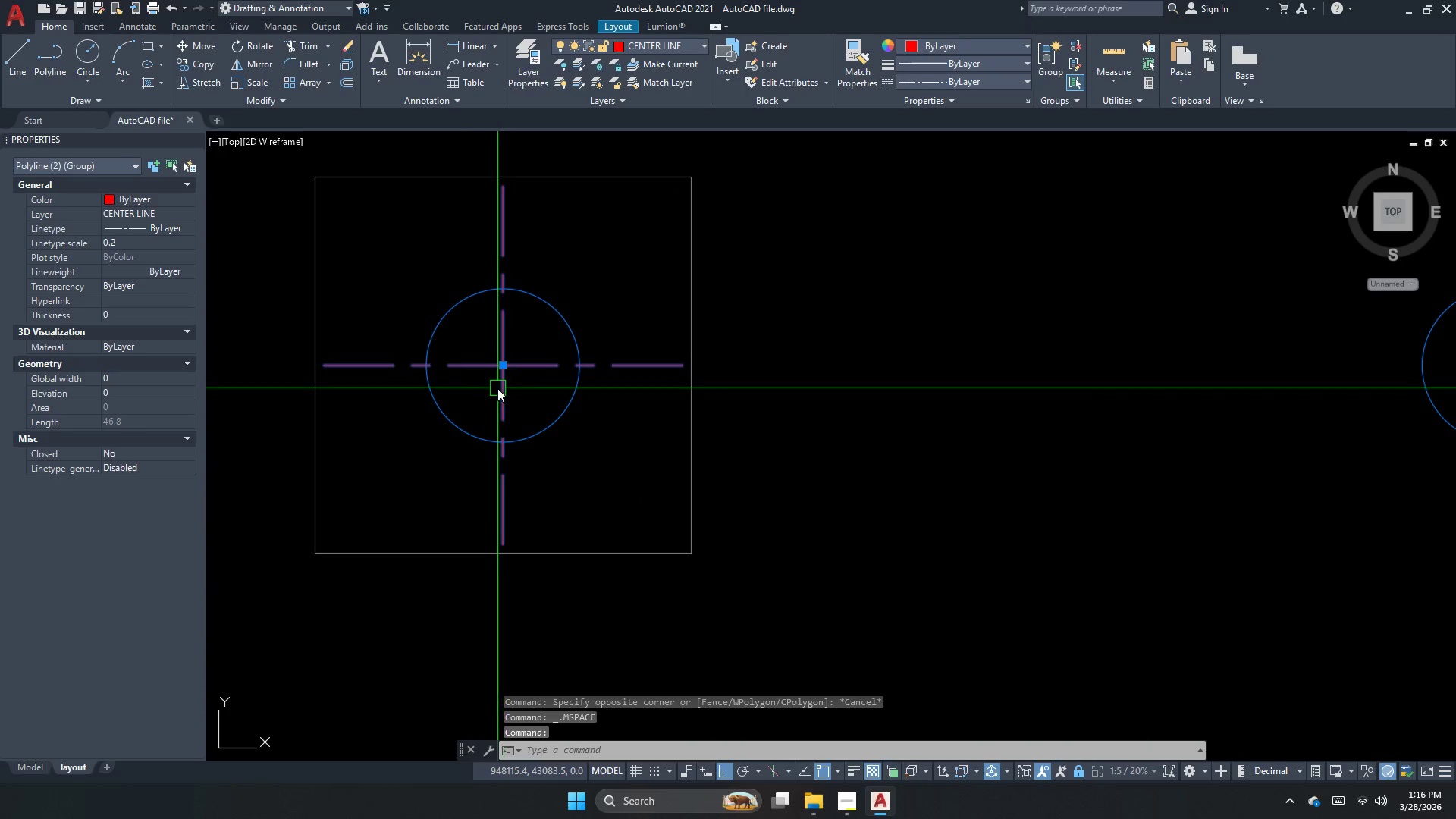 
type(sc )
 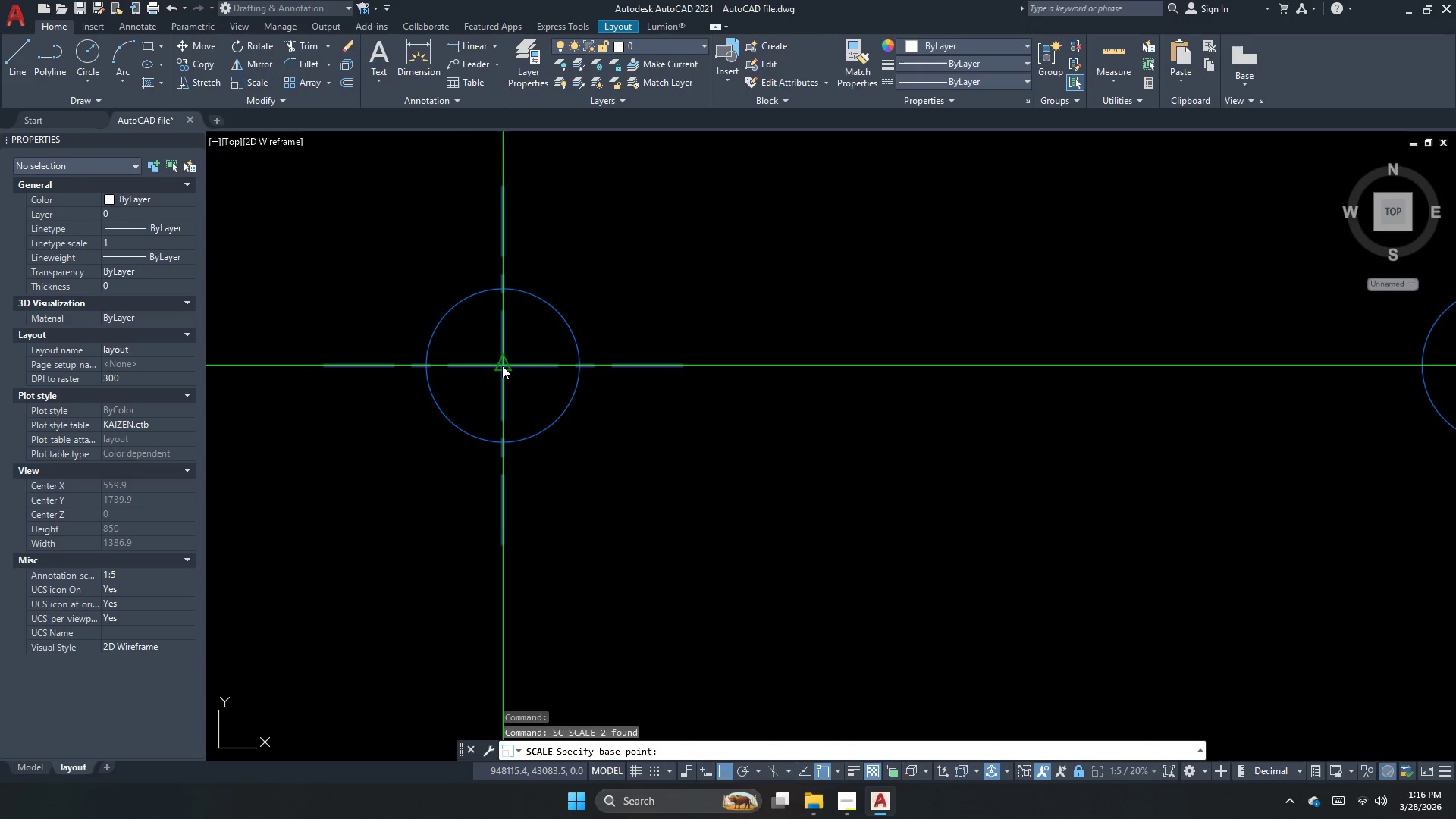 
left_click_drag(start_coordinate=[502, 365], to_coordinate=[507, 372])
 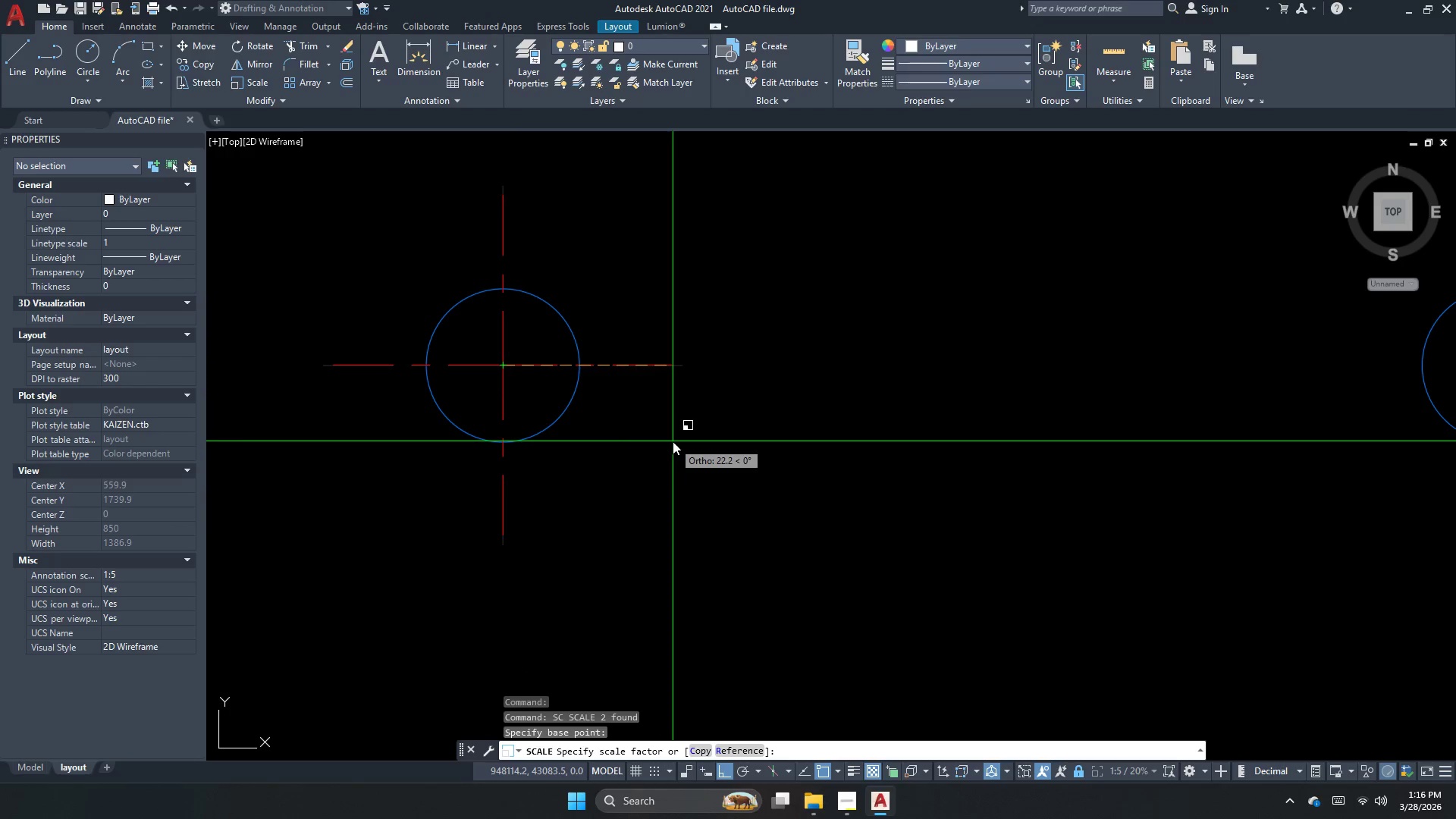 
left_click([665, 441])
 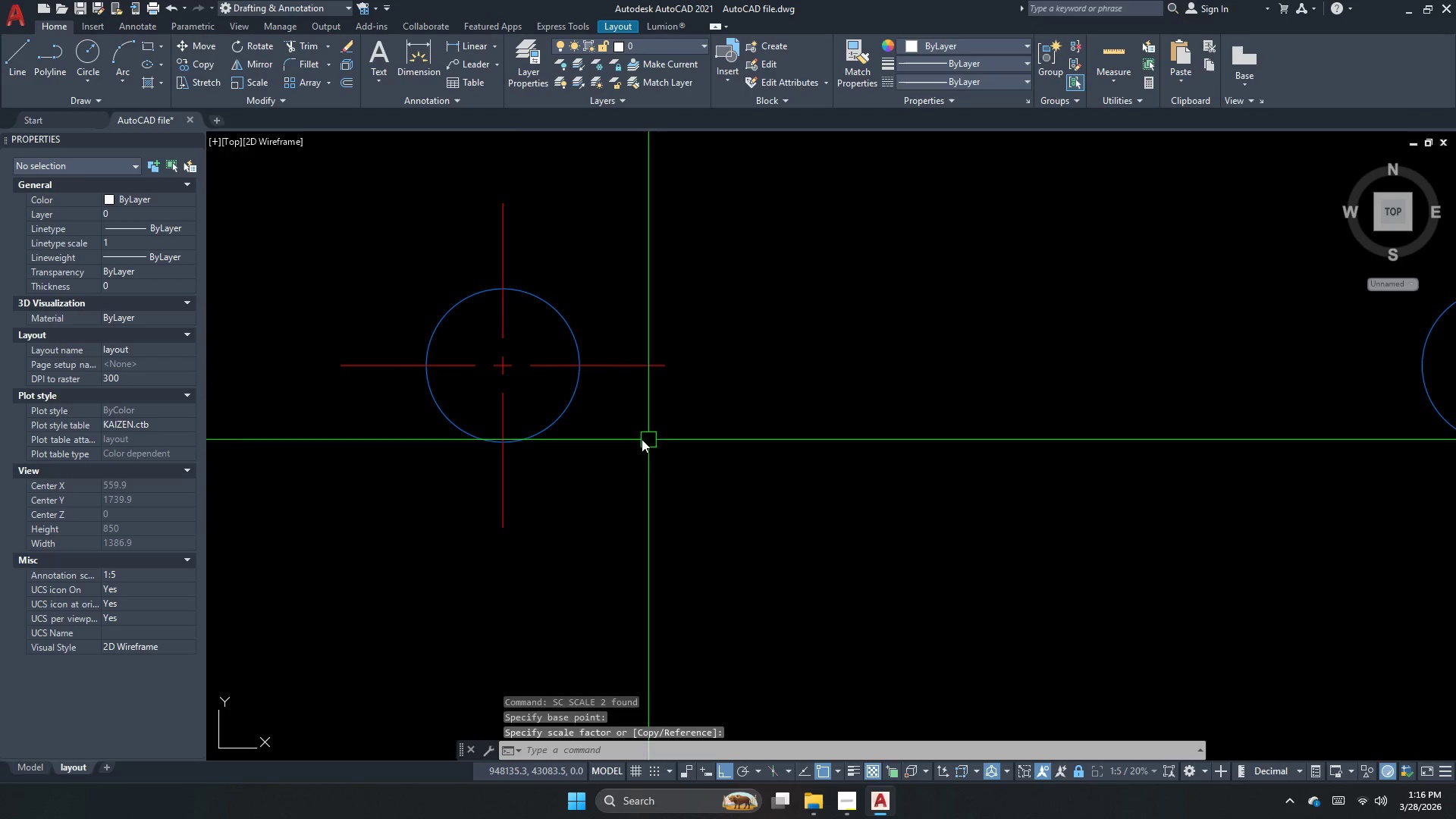 
key(Escape)
 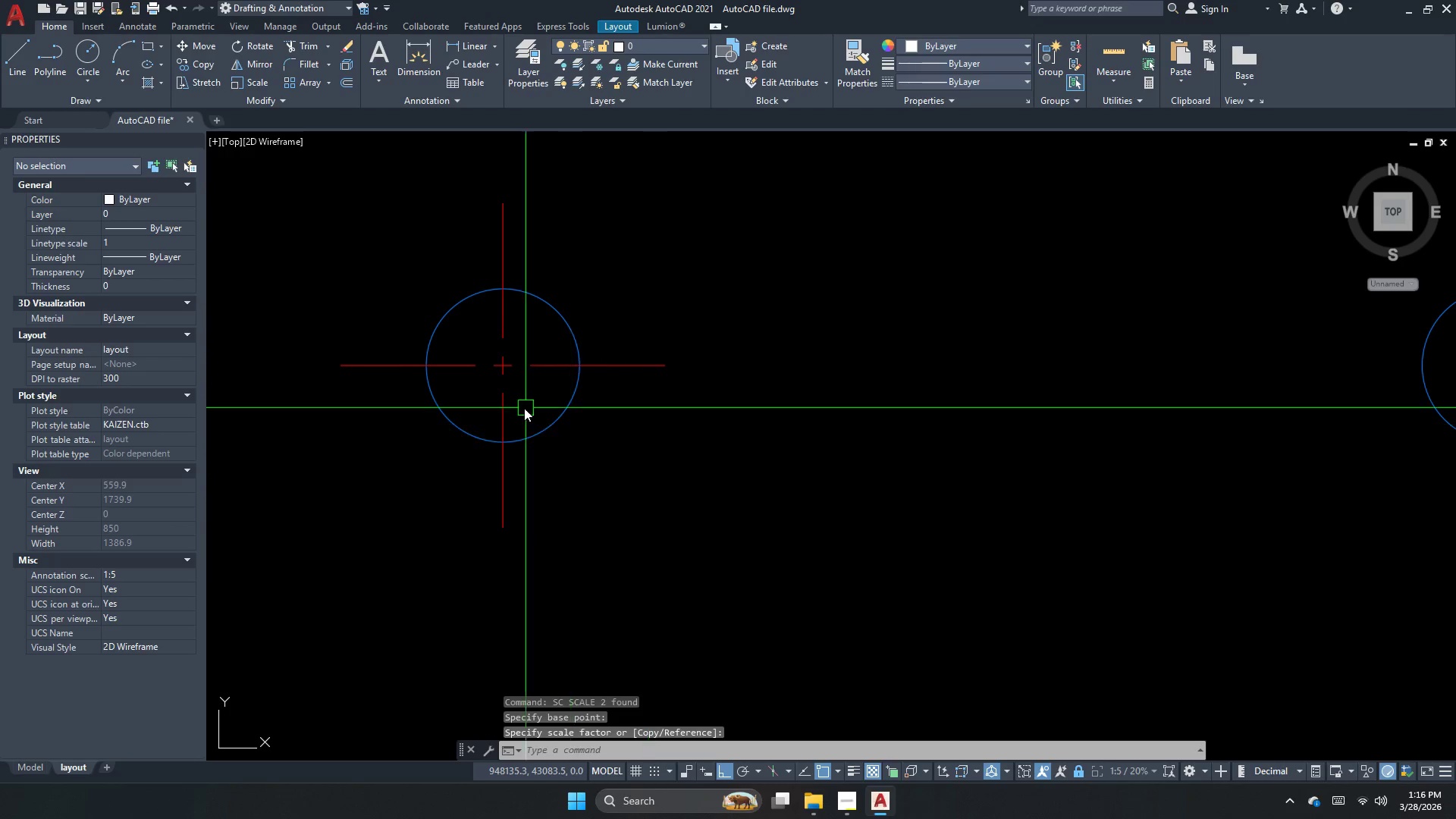 
scroll: coordinate [513, 408], scroll_direction: down, amount: 3.0
 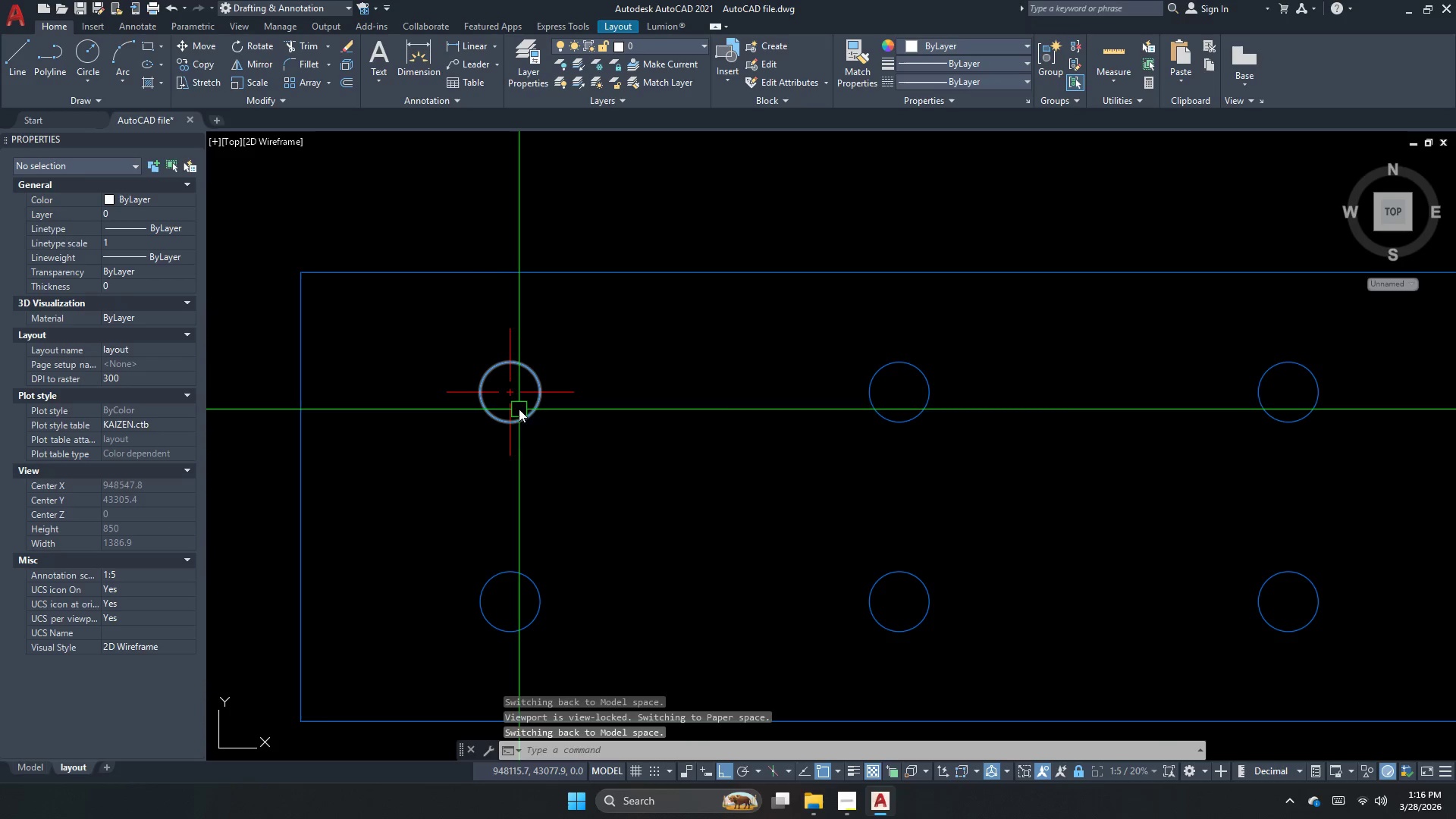 
left_click([519, 393])
 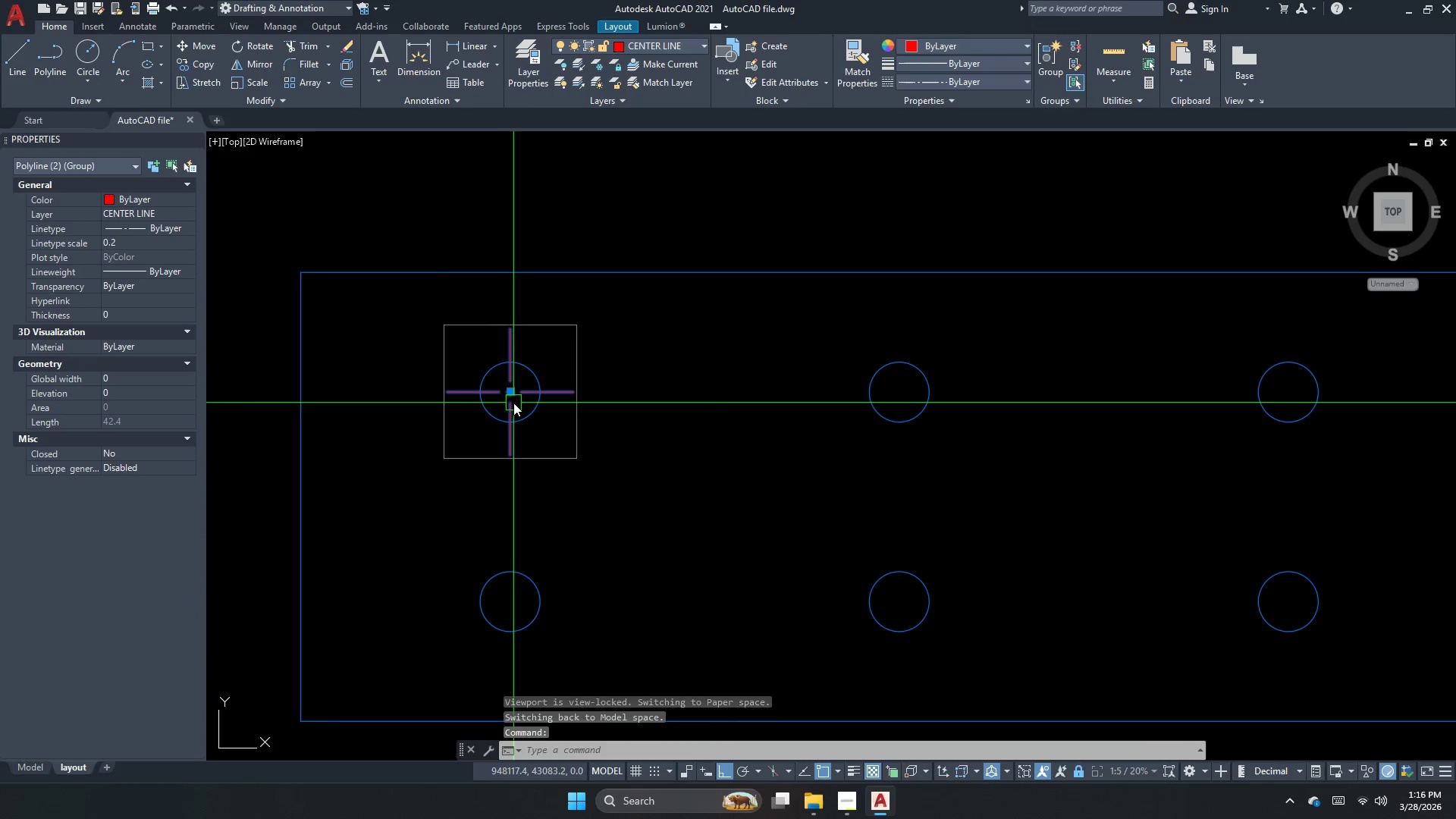 
type(co)
 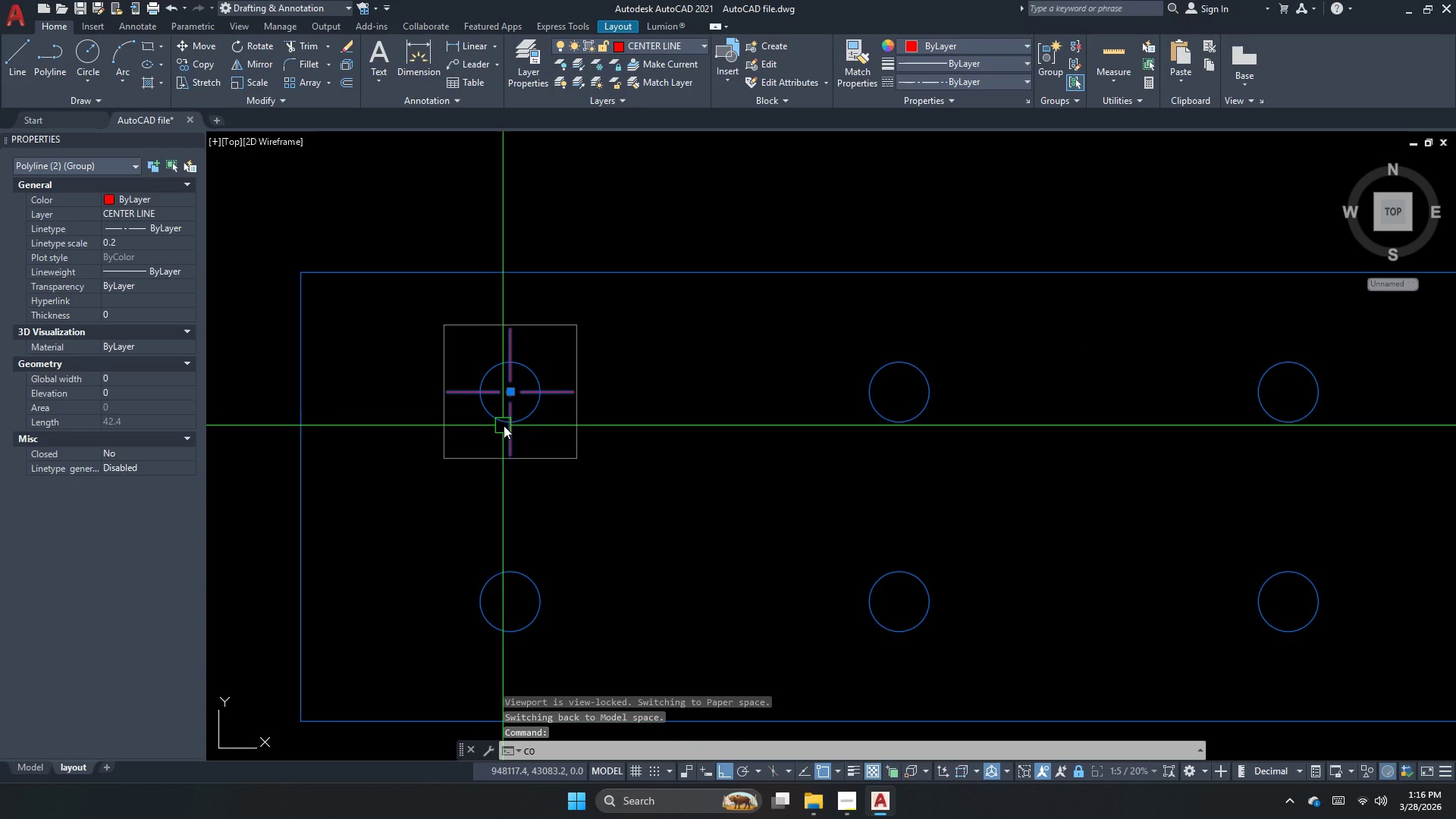 
key(Space)
 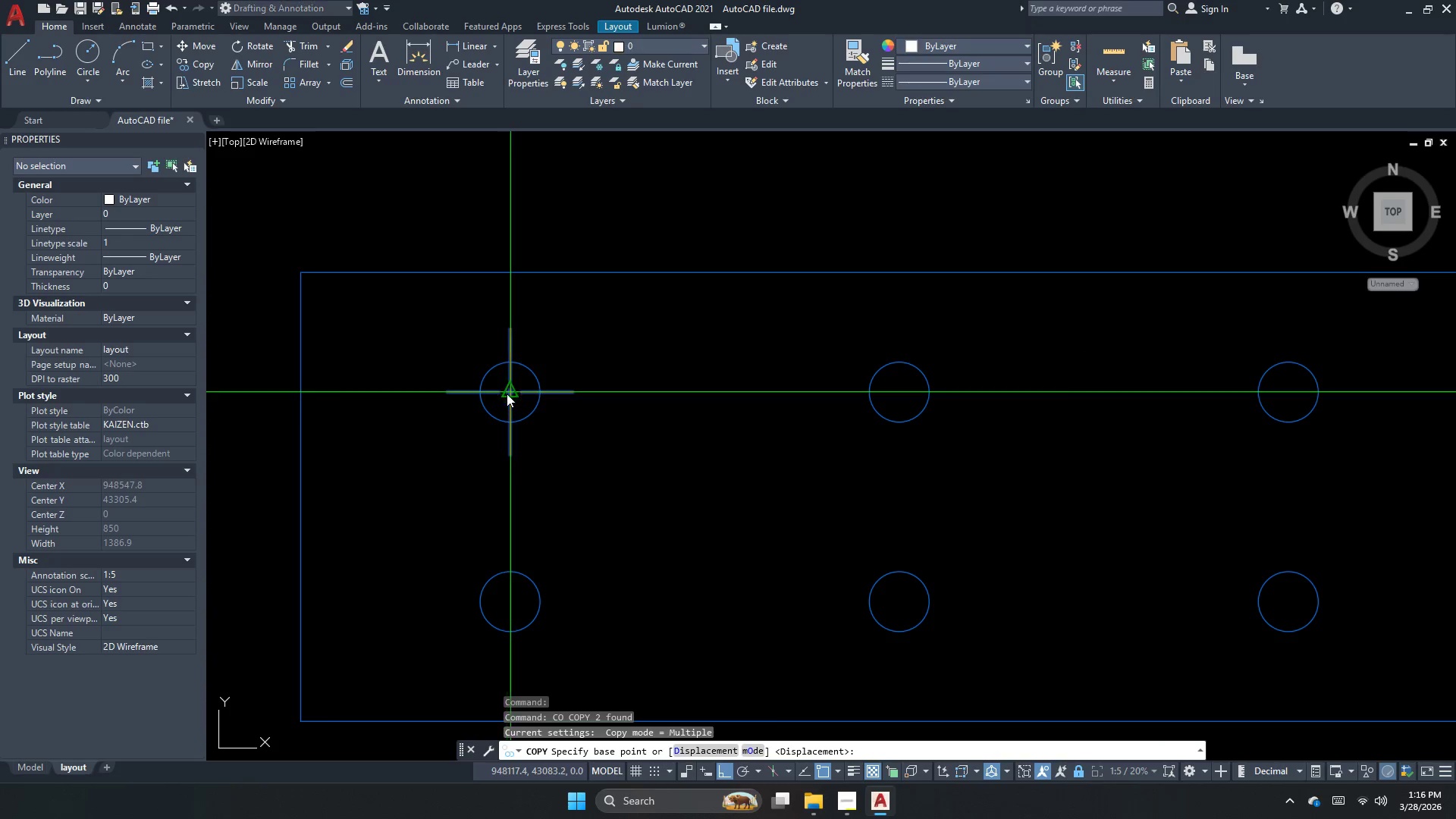 
left_click_drag(start_coordinate=[507, 394], to_coordinate=[523, 408])
 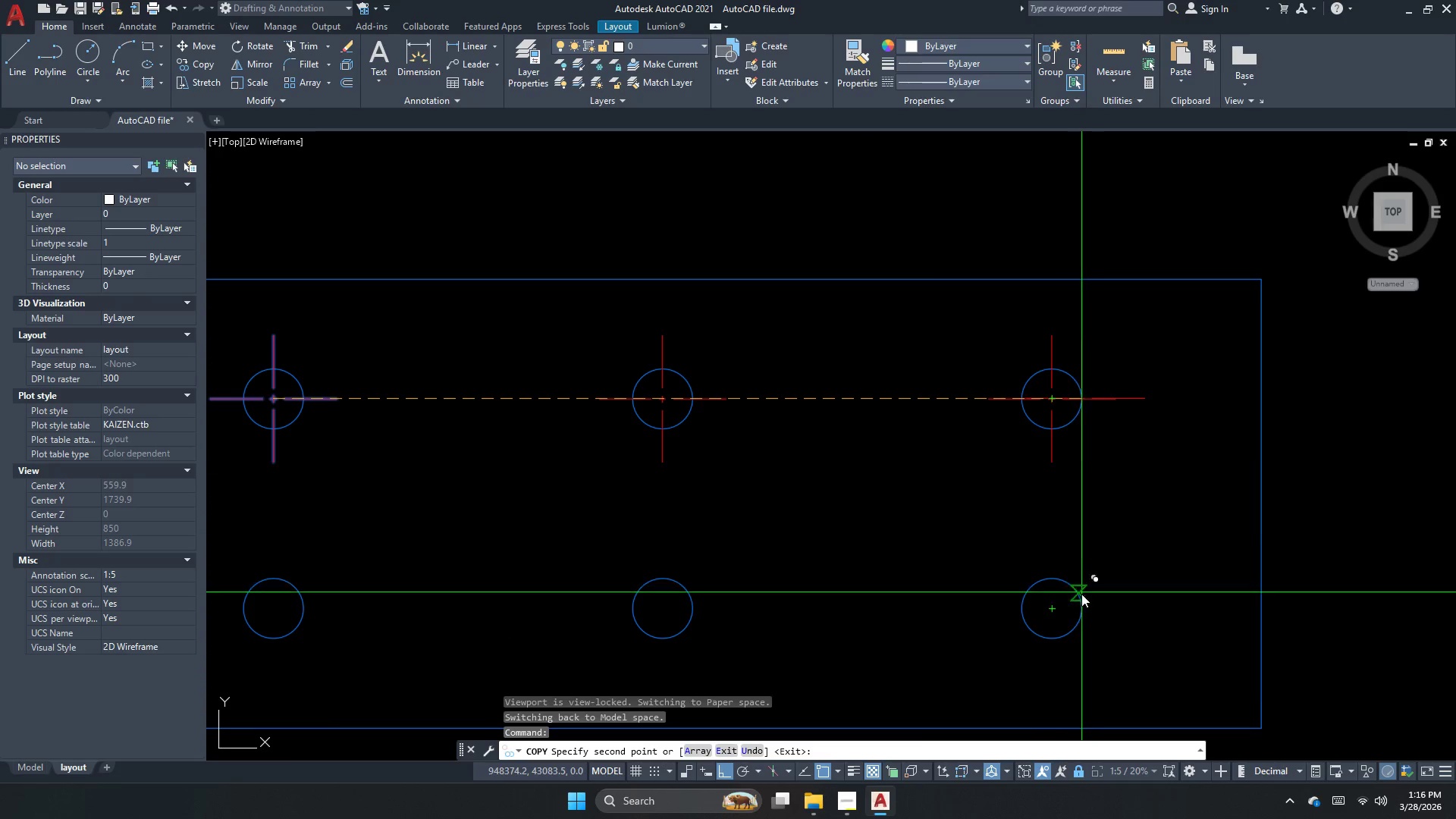 
left_click_drag(start_coordinate=[1050, 607], to_coordinate=[1033, 616])
 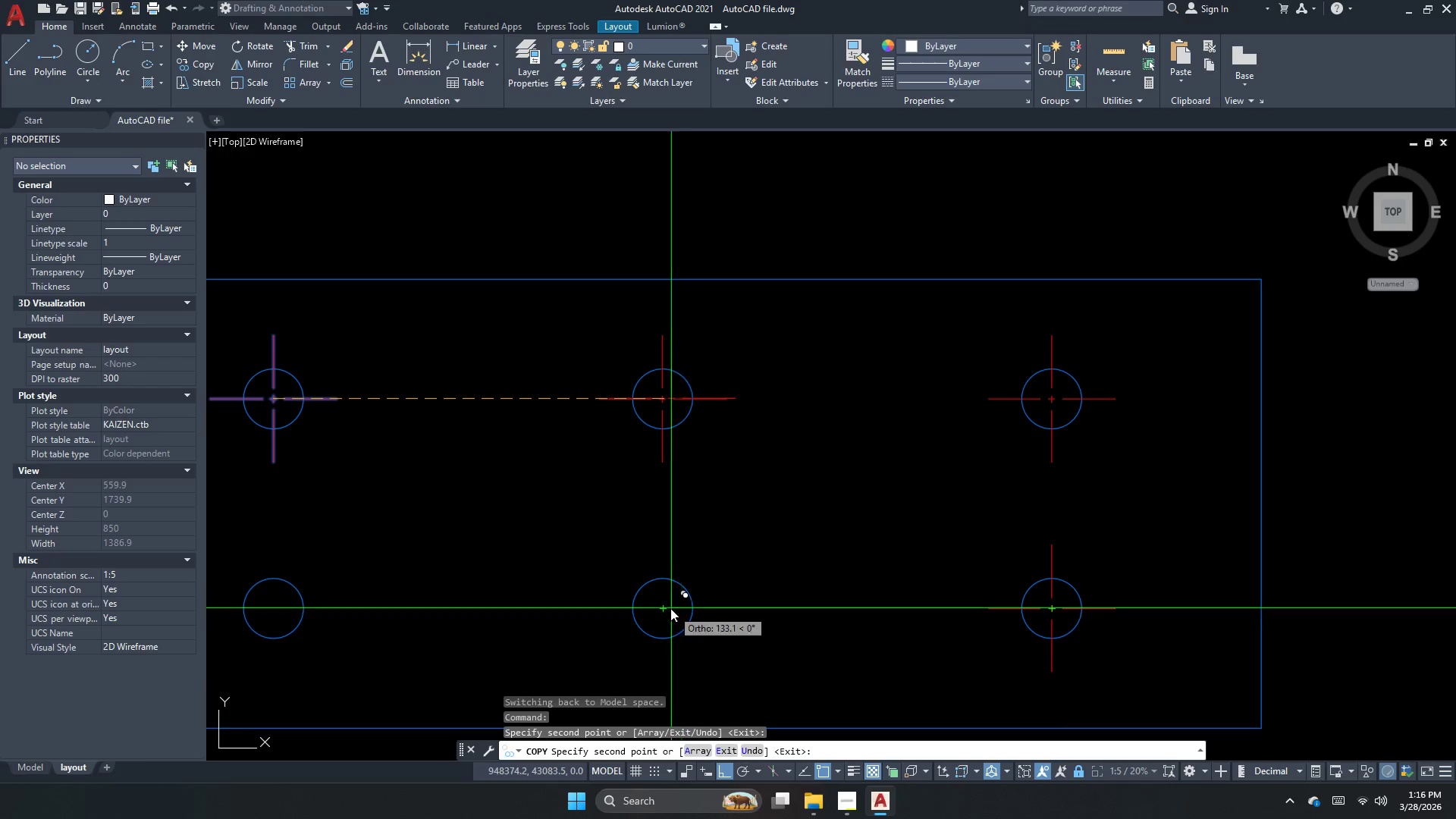 
left_click([661, 610])
 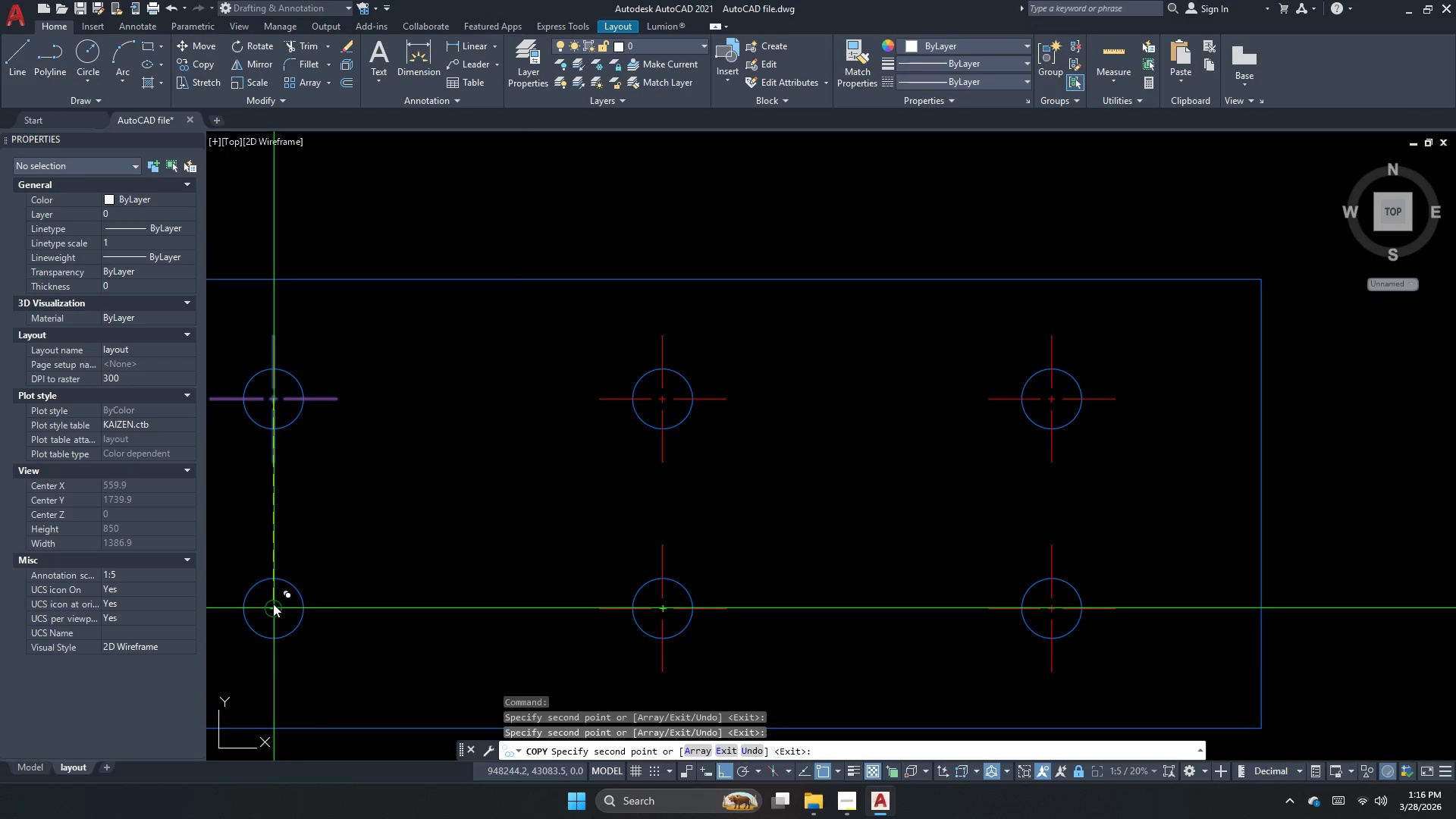 
left_click([273, 606])
 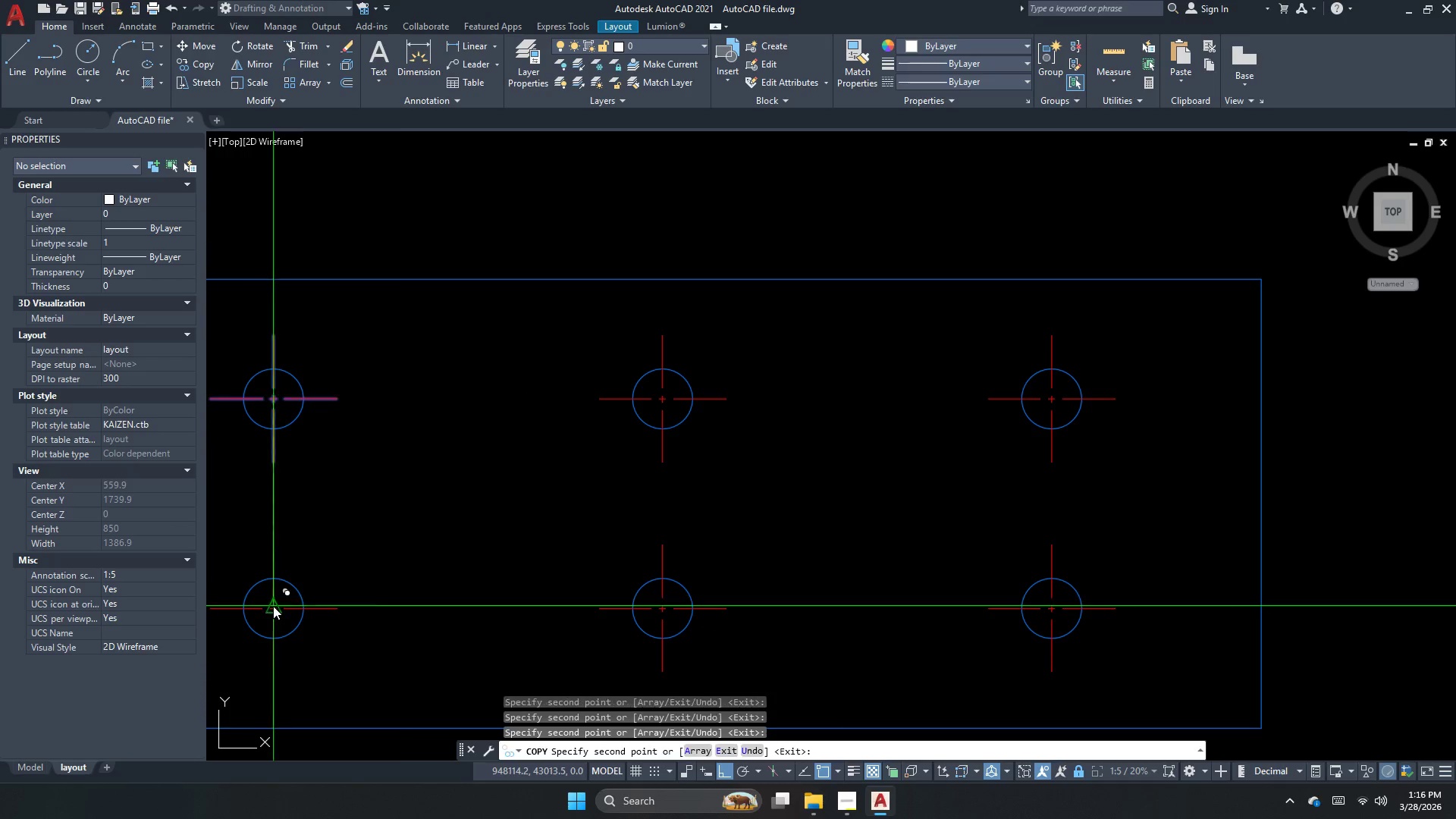 
key(Escape)
 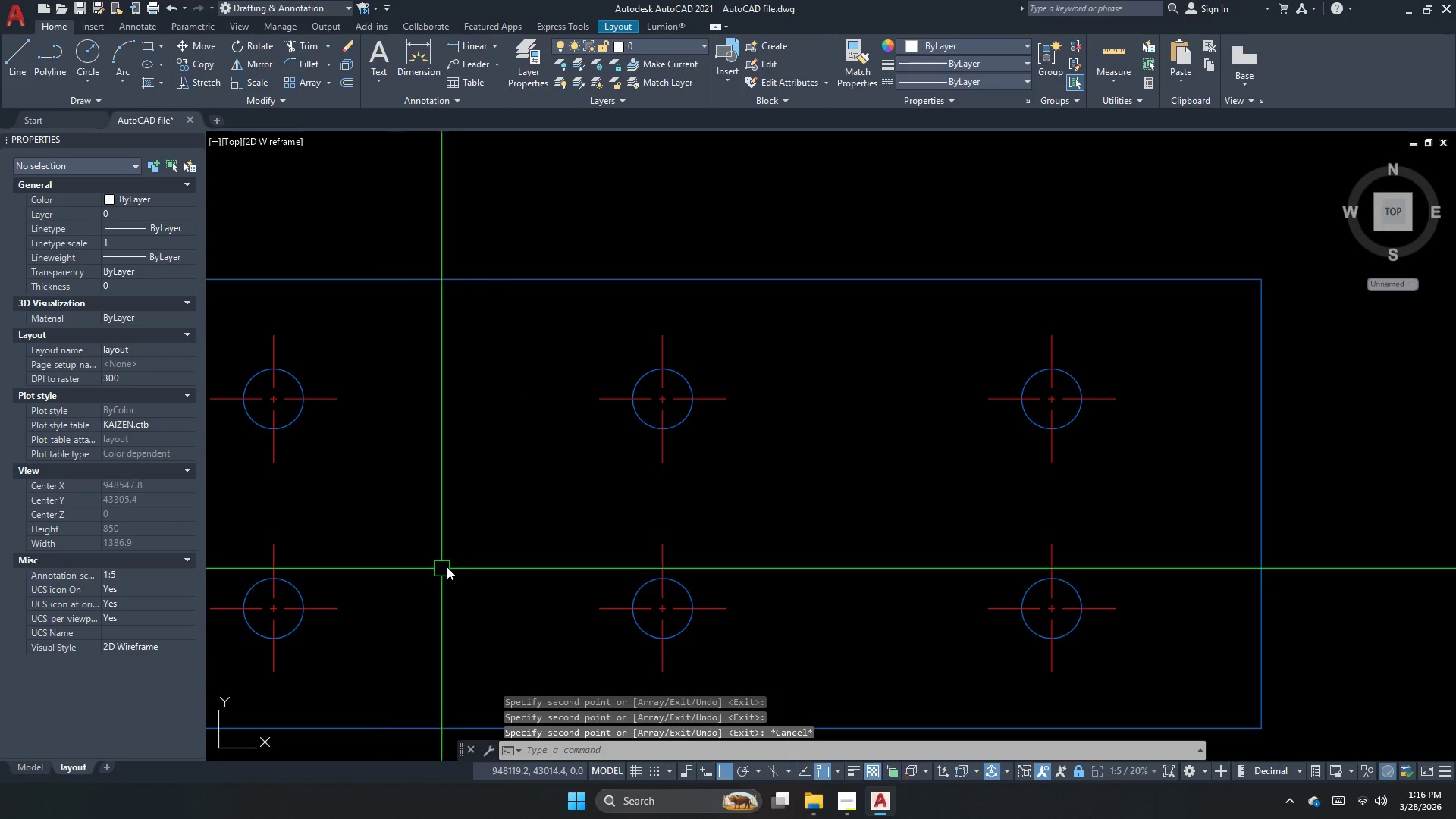 
scroll: coordinate [467, 557], scroll_direction: down, amount: 5.0
 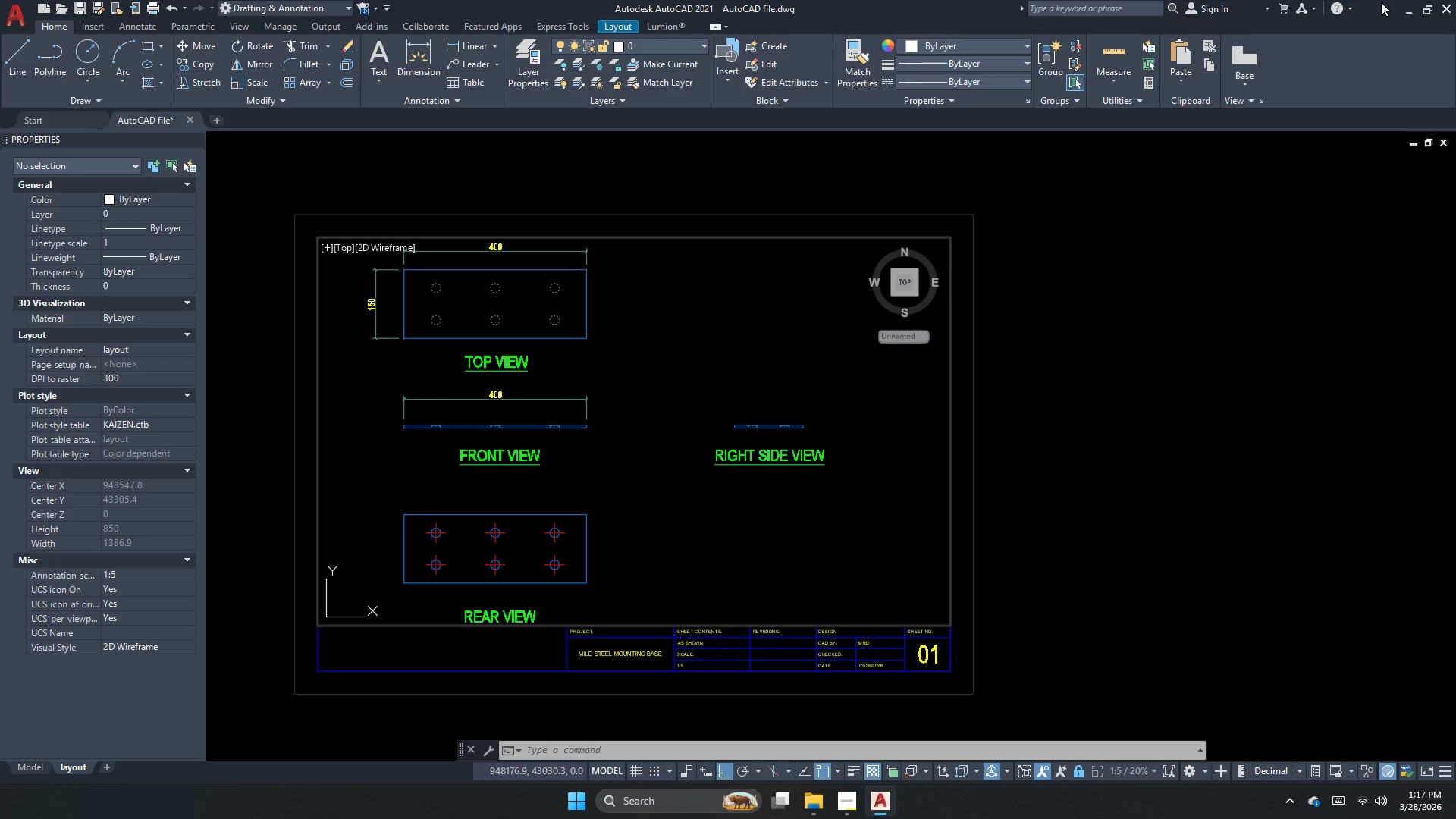 
wait(16.47)
 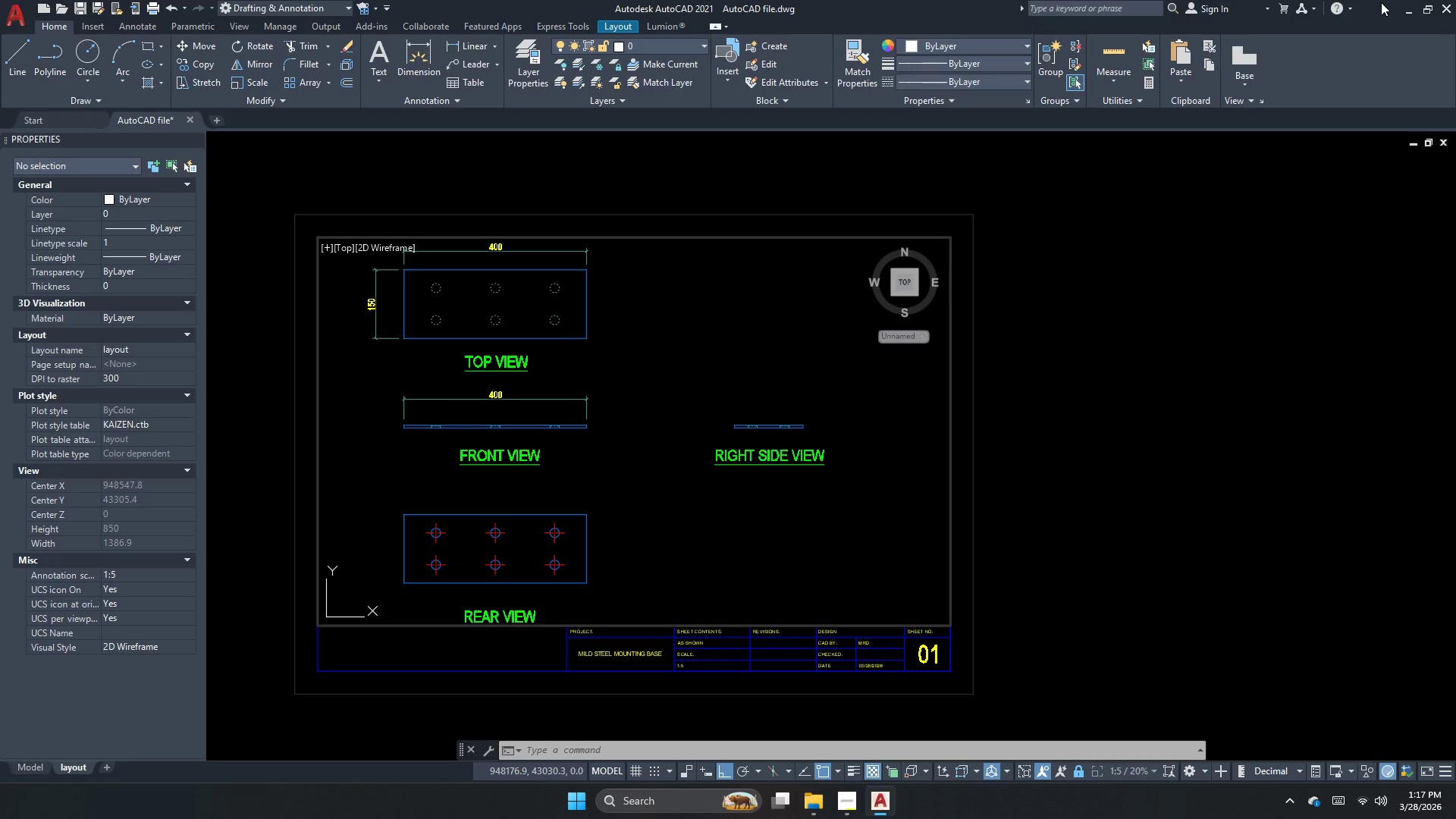 
left_click([1239, 648])
 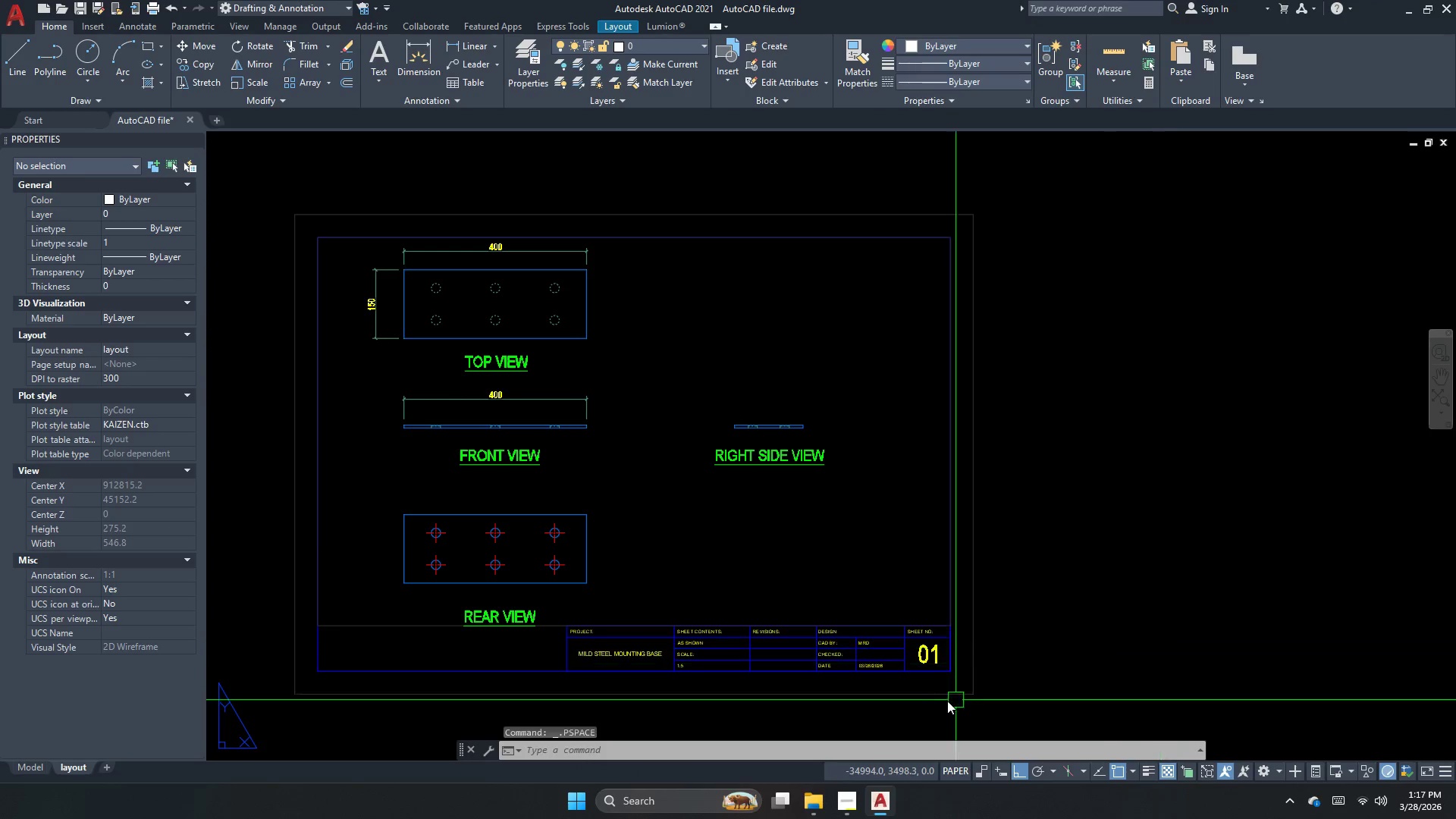 
scroll: coordinate [832, 648], scroll_direction: up, amount: 2.0
 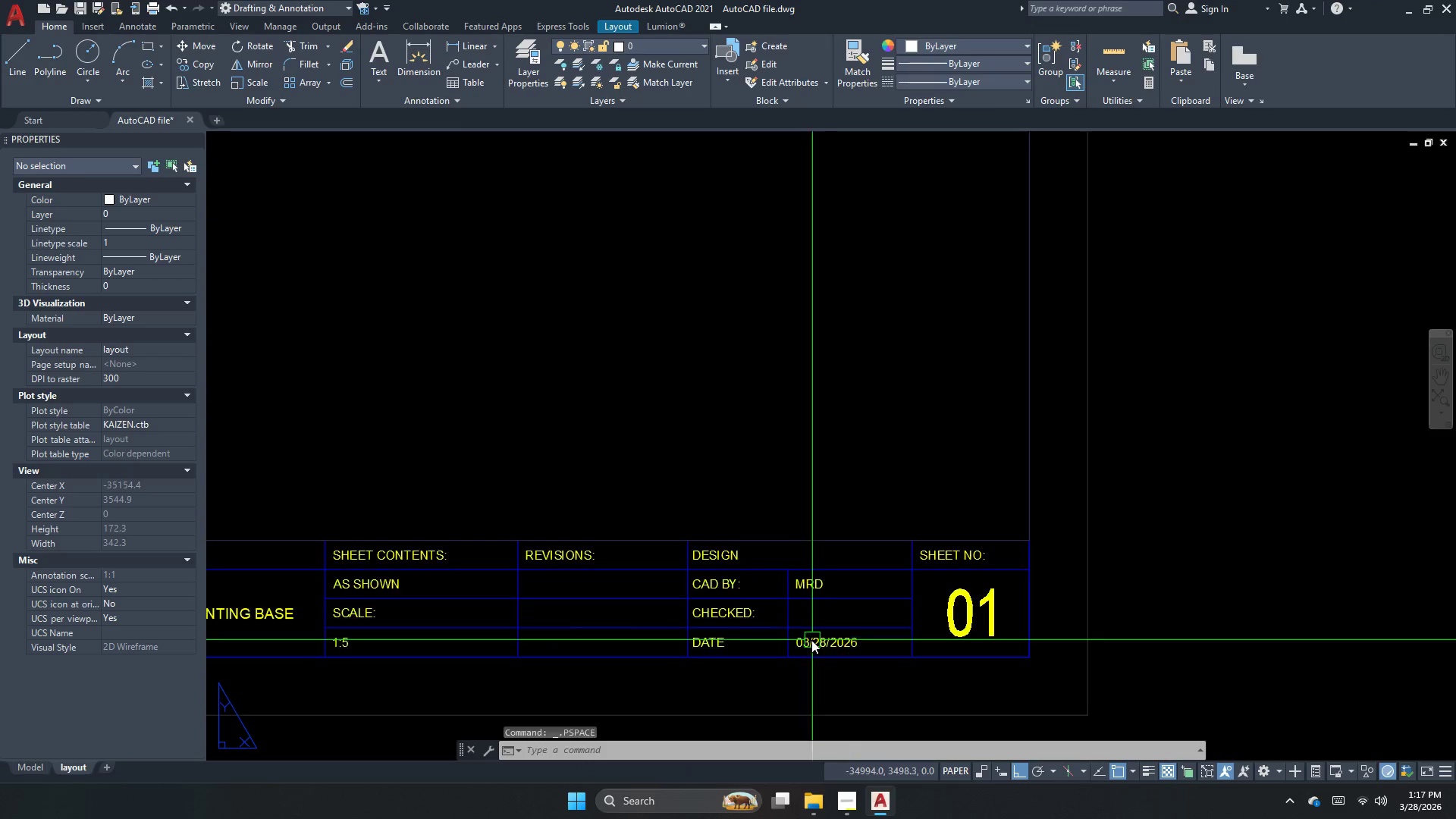 
mouse_move([795, 620])
 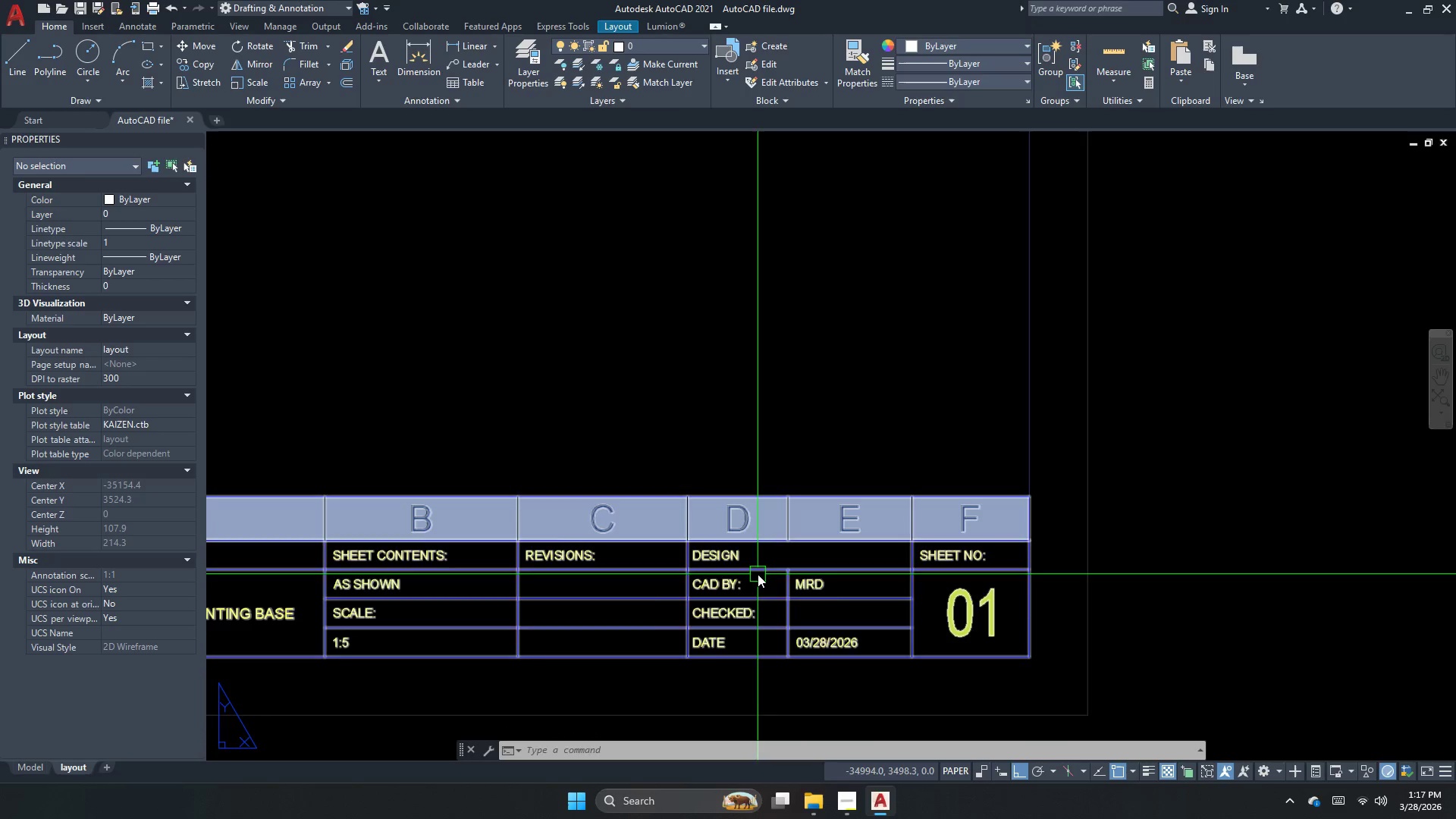 
scroll: coordinate [1036, 472], scroll_direction: down, amount: 6.0
 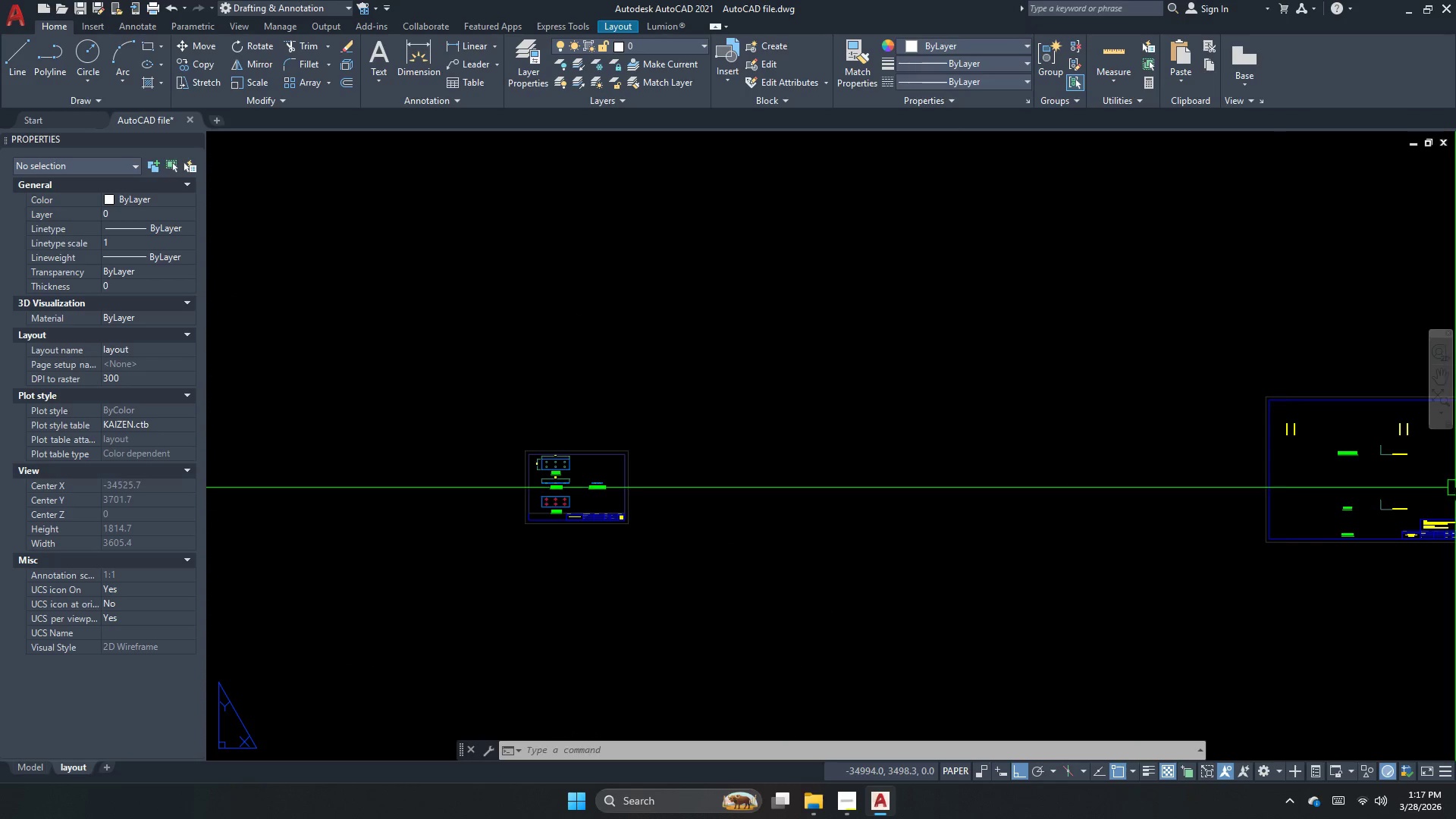 
scroll: coordinate [819, 545], scroll_direction: up, amount: 5.0
 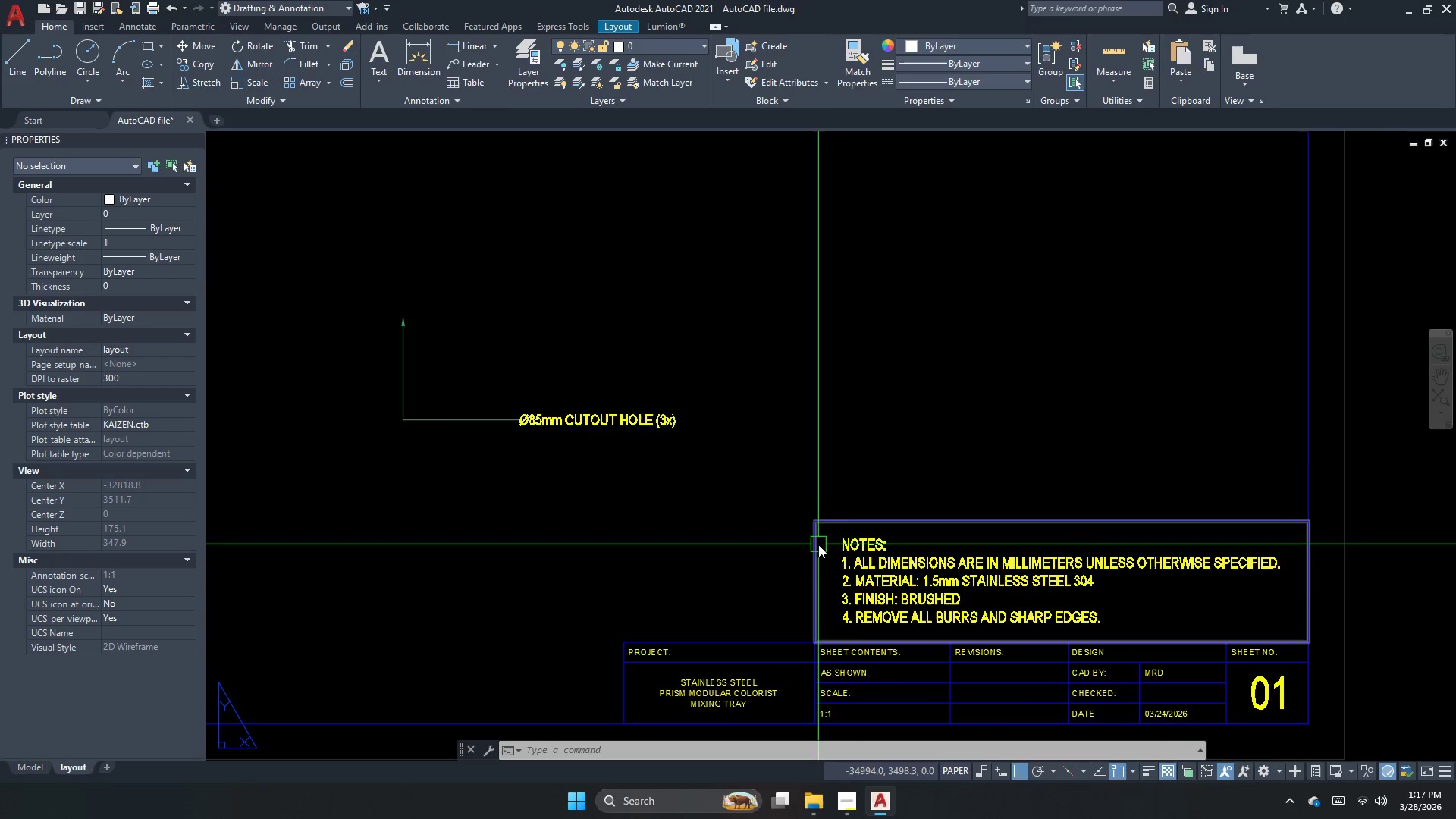 
mouse_move([873, 625])
 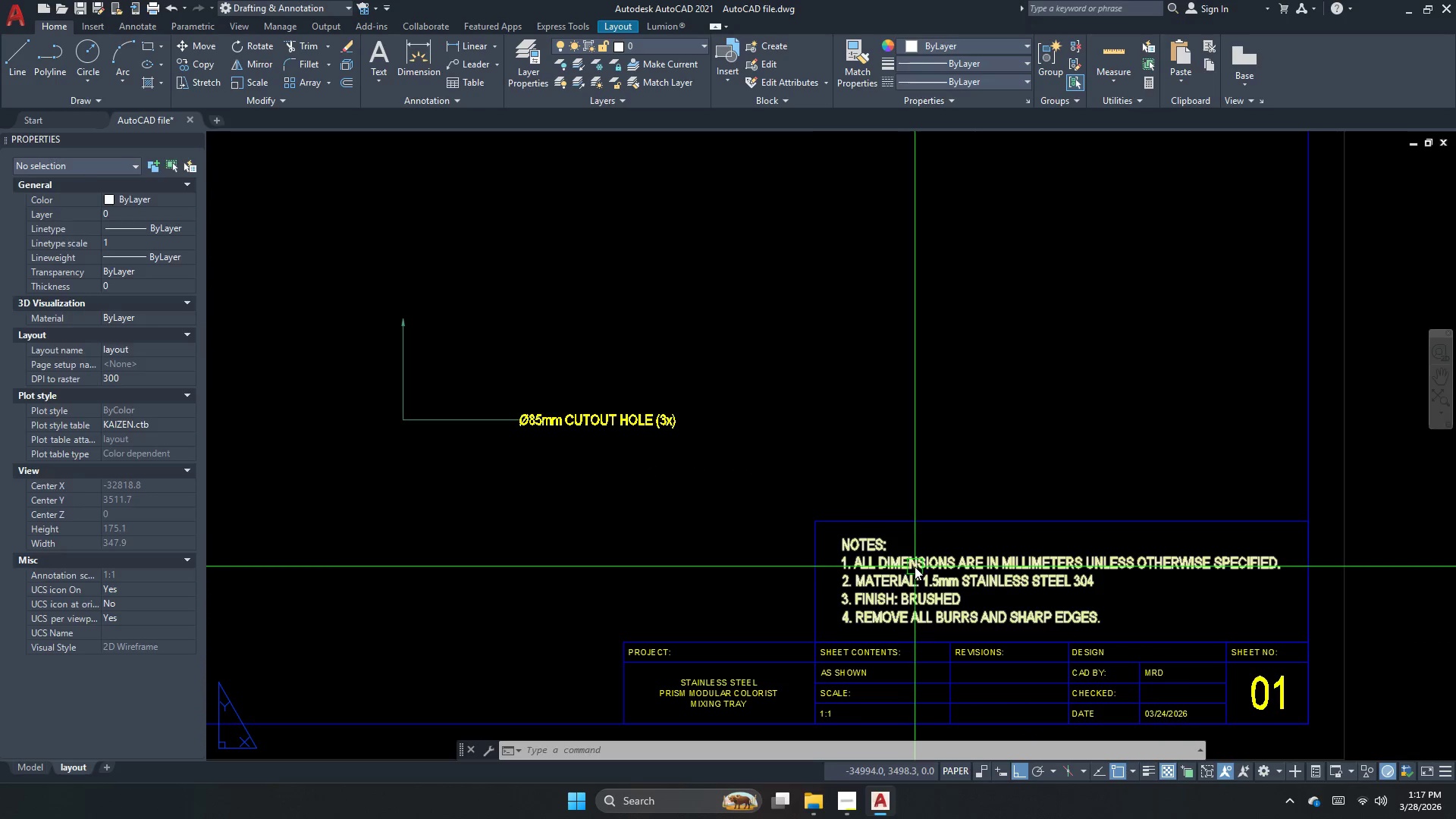 
left_click([915, 566])
 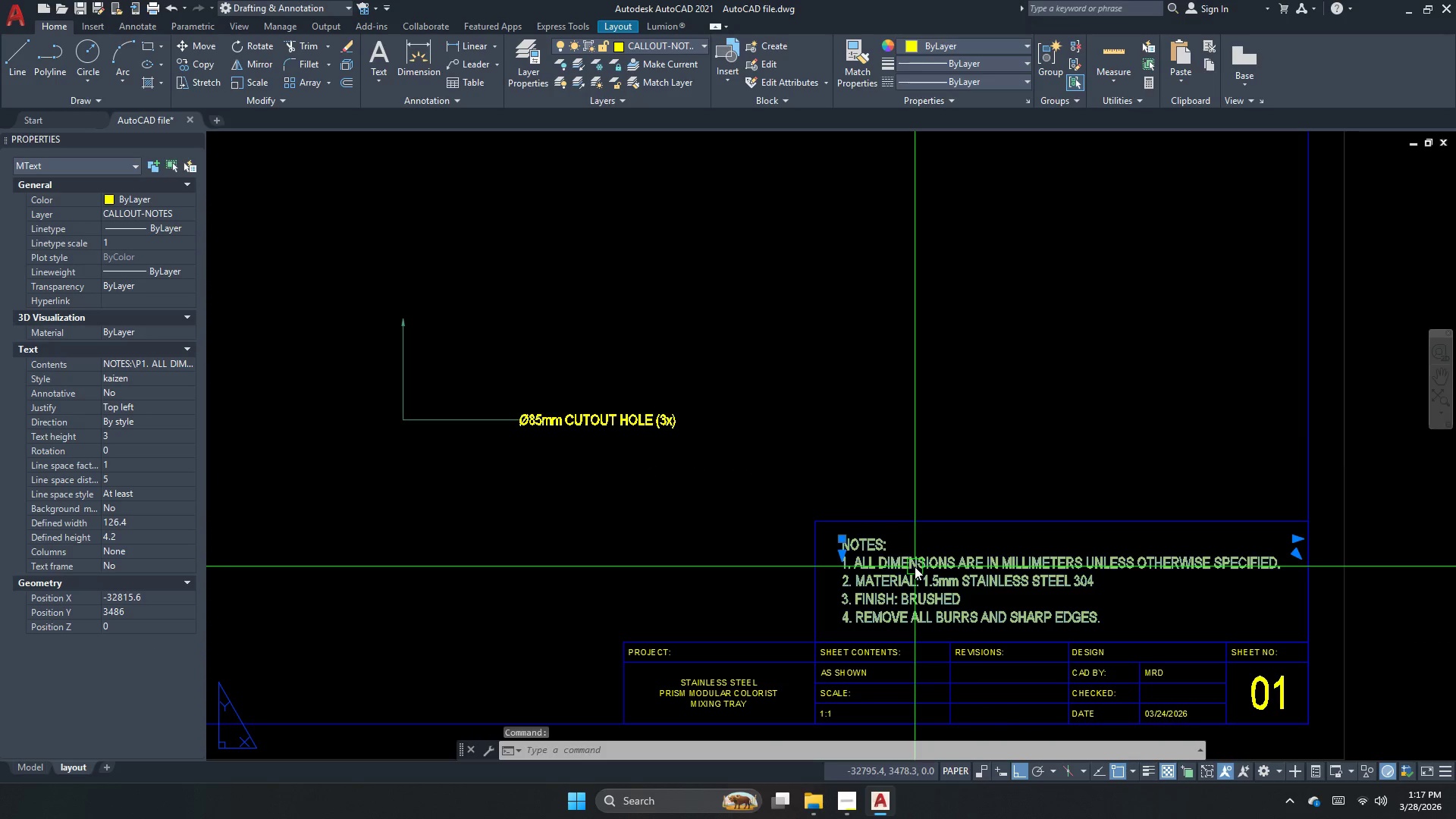 
type(co)
 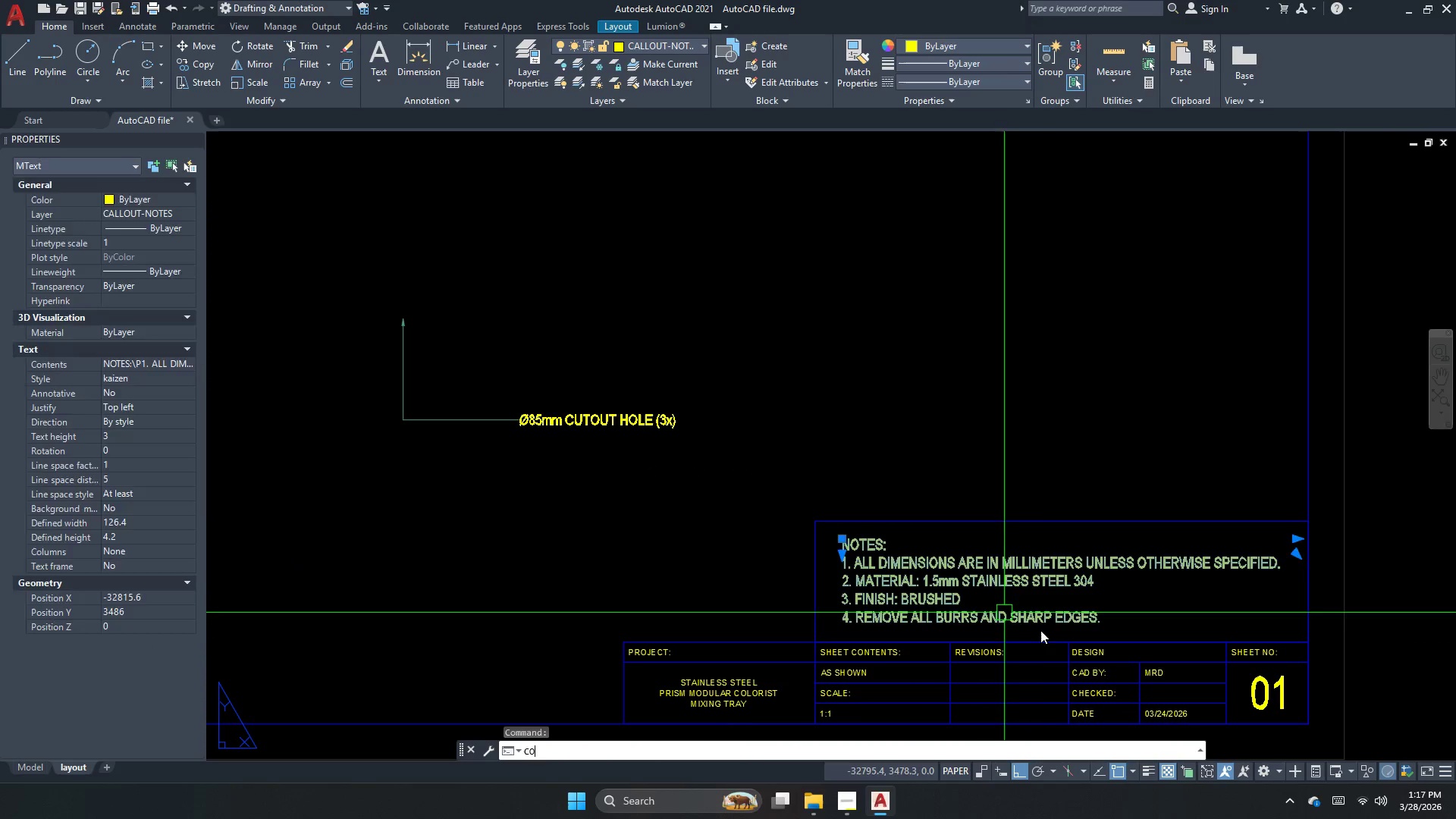 
key(Space)
 